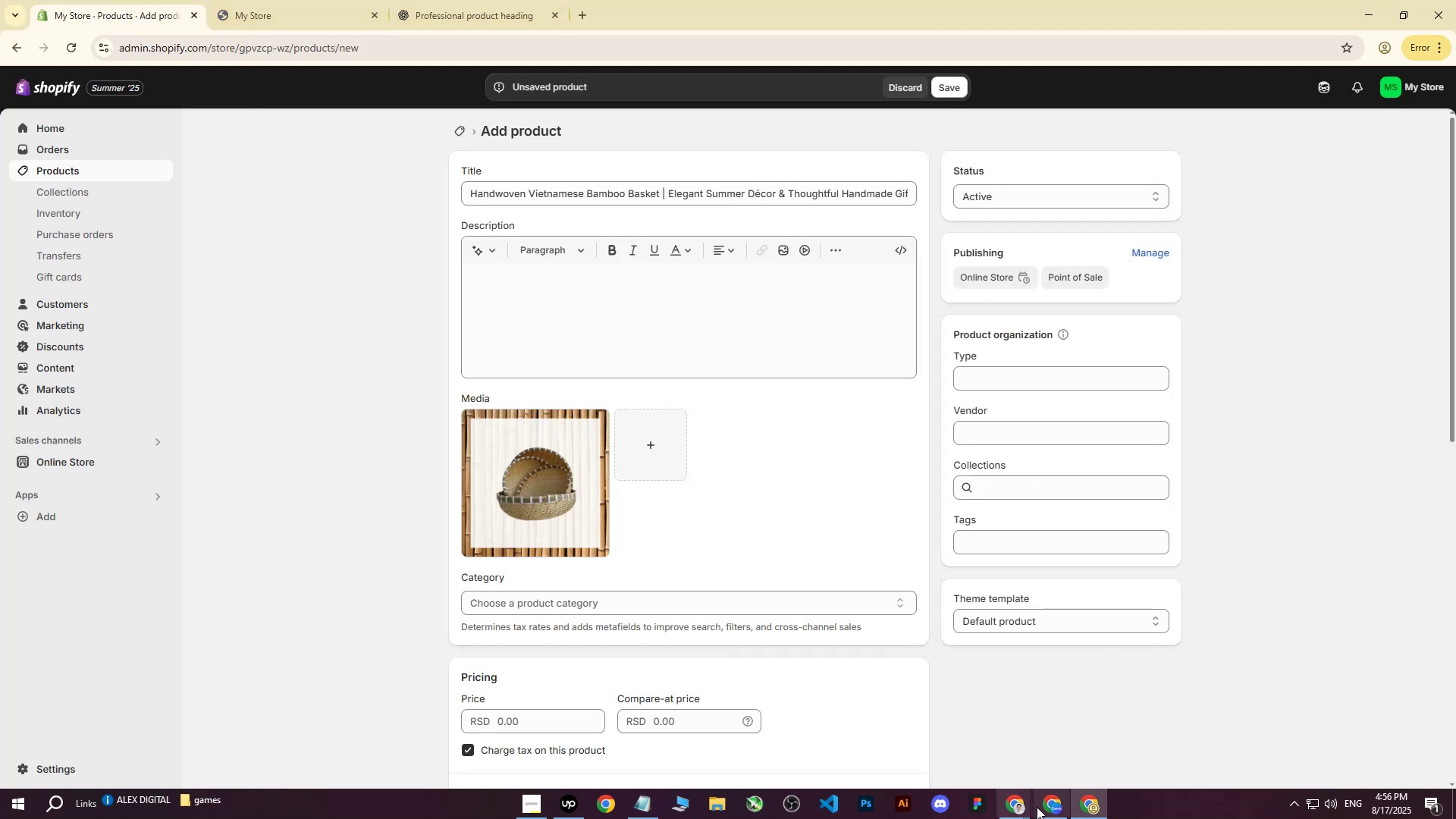 
double_click([962, 742])
 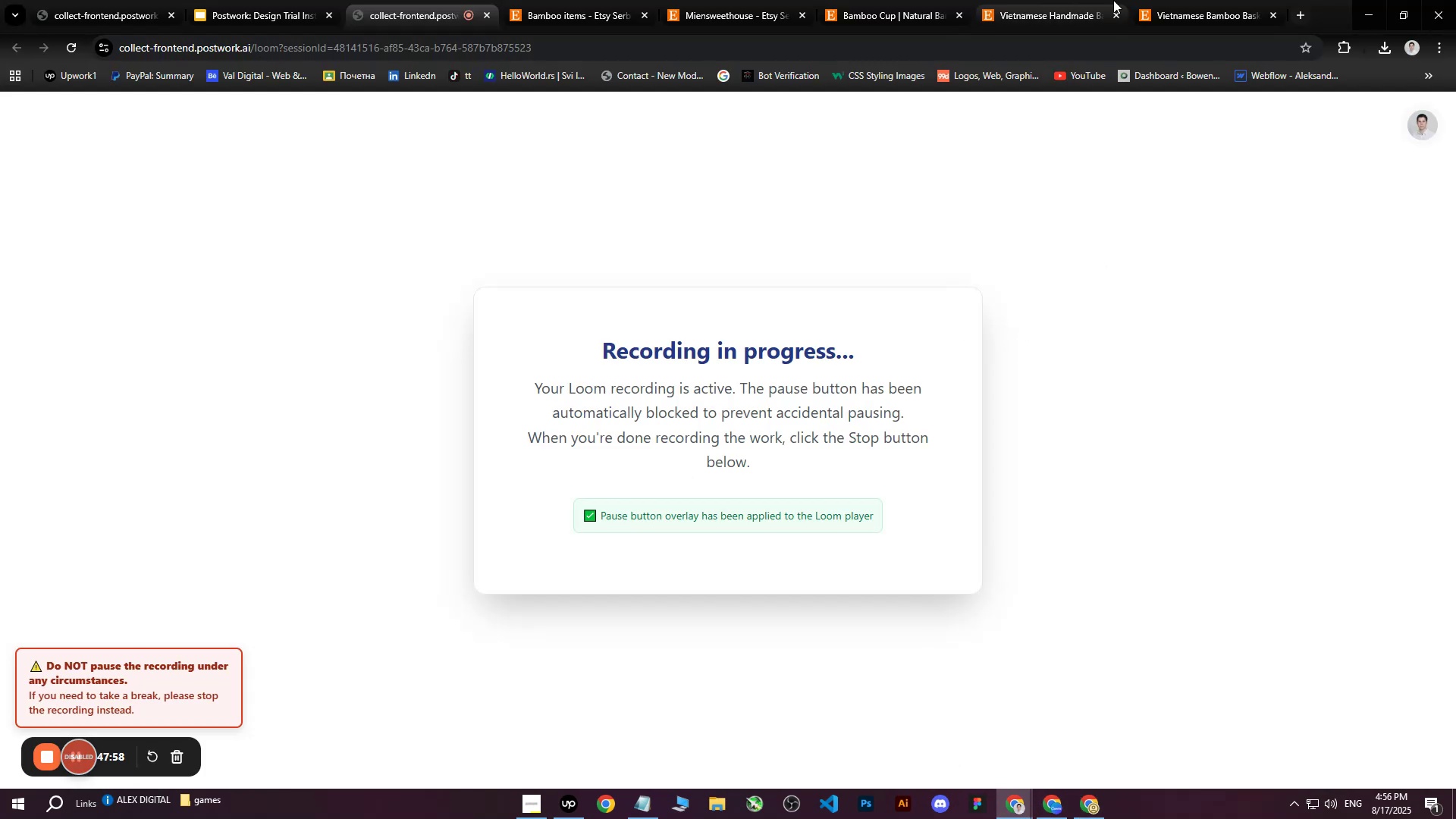 
left_click([1185, 0])
 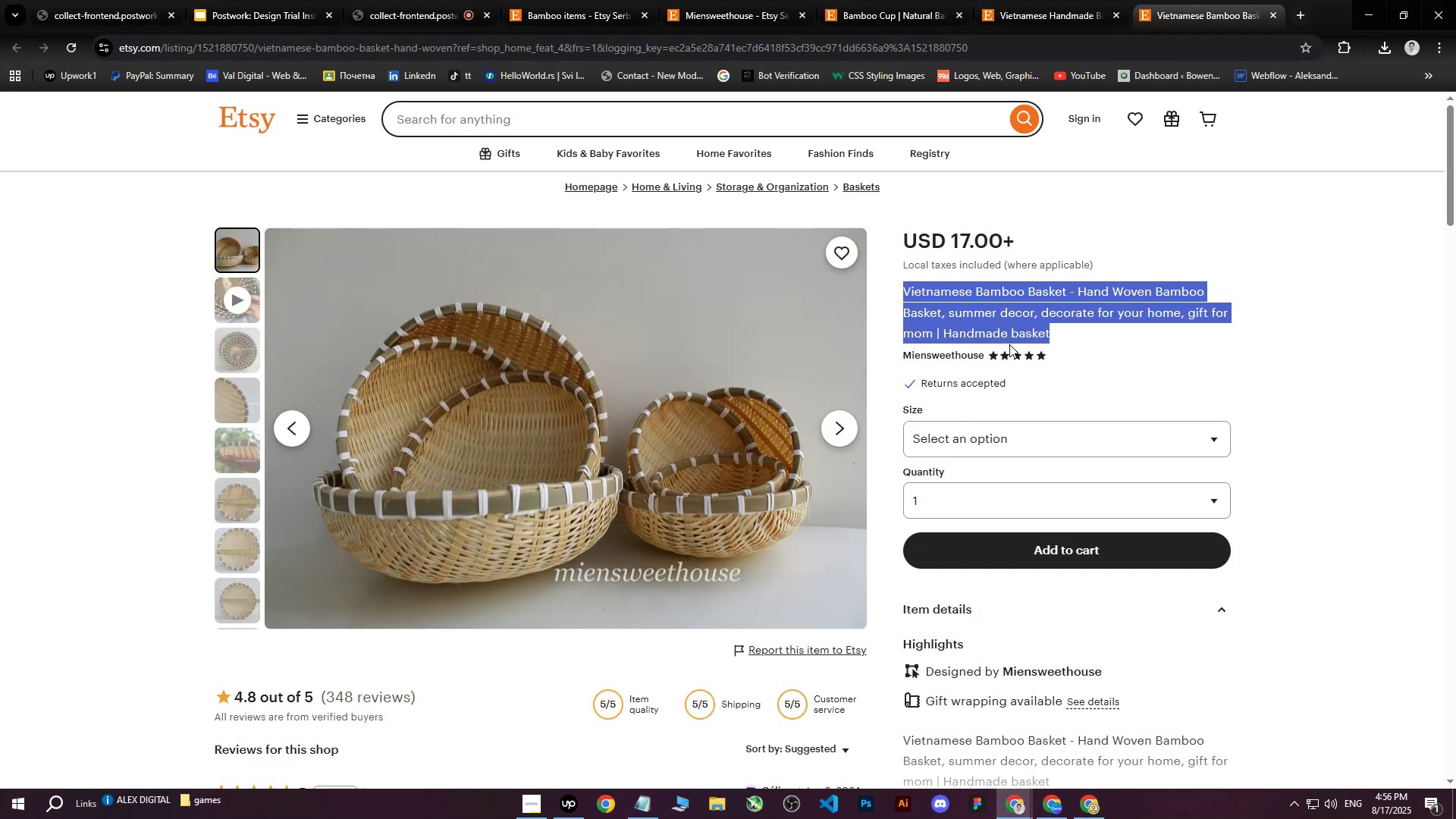 
scroll: coordinate [1125, 439], scroll_direction: down, amount: 4.0
 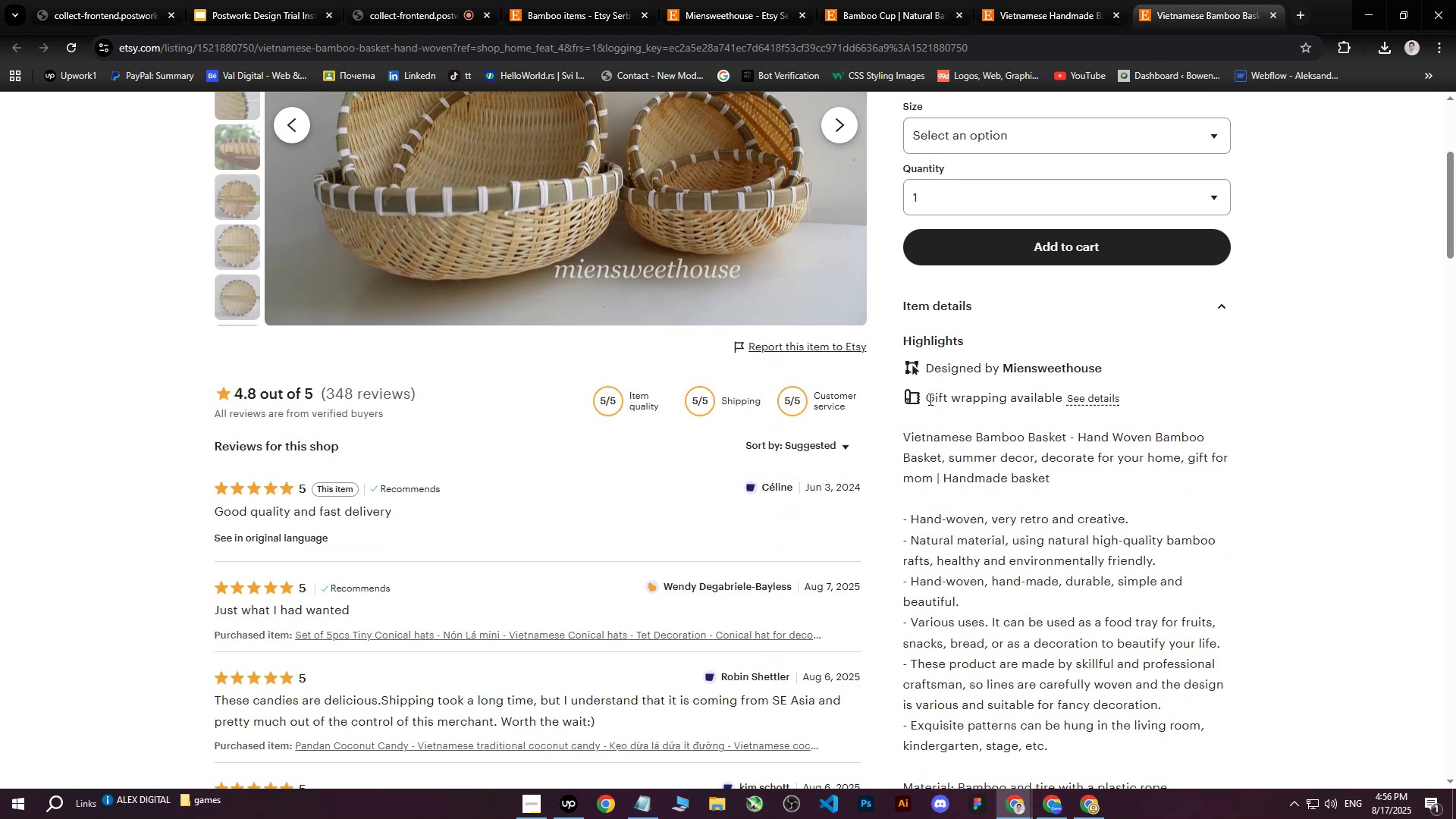 
left_click_drag(start_coordinate=[904, 437], to_coordinate=[1202, 520])
 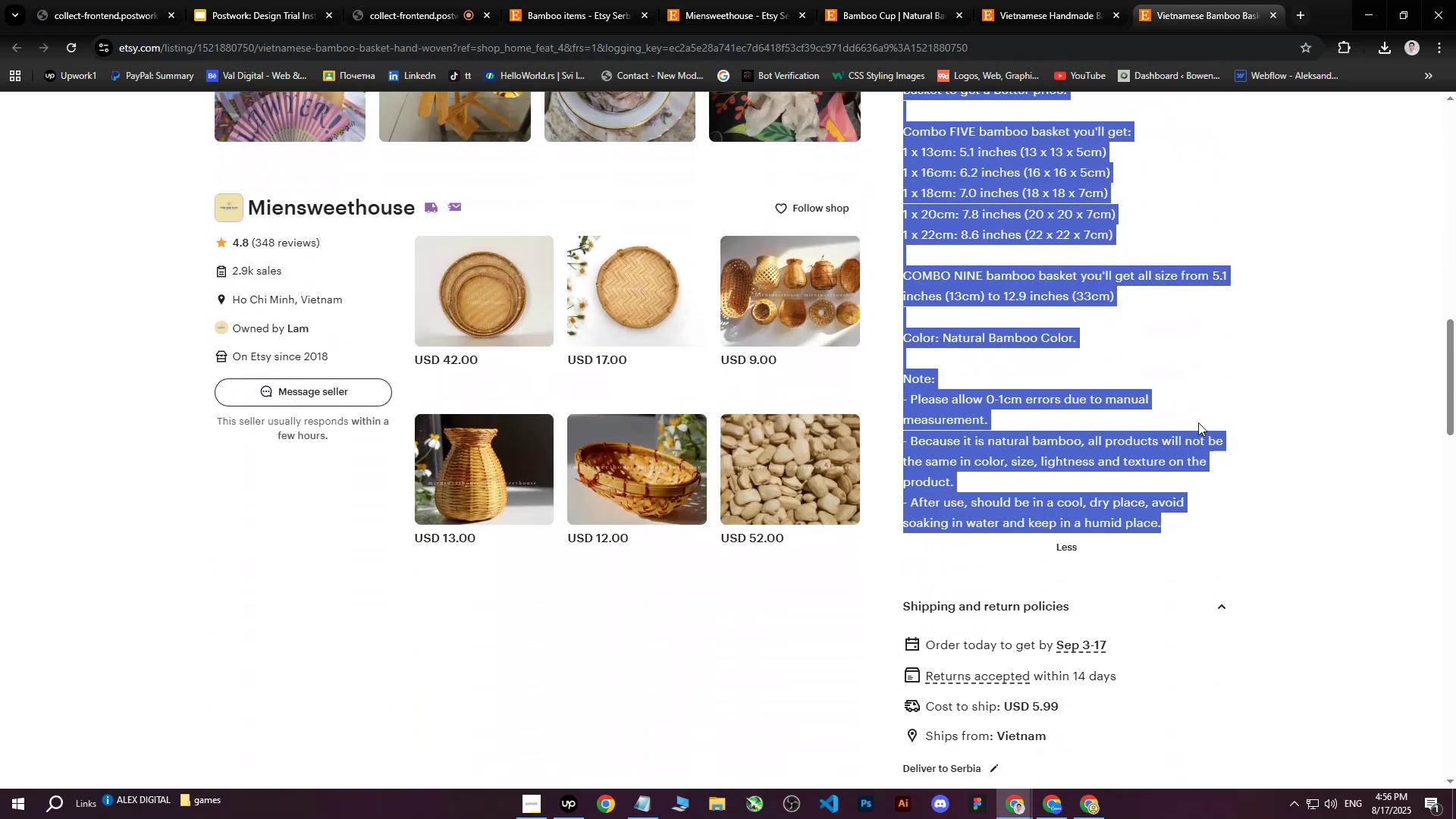 
scroll: coordinate [1111, 448], scroll_direction: down, amount: 13.0
 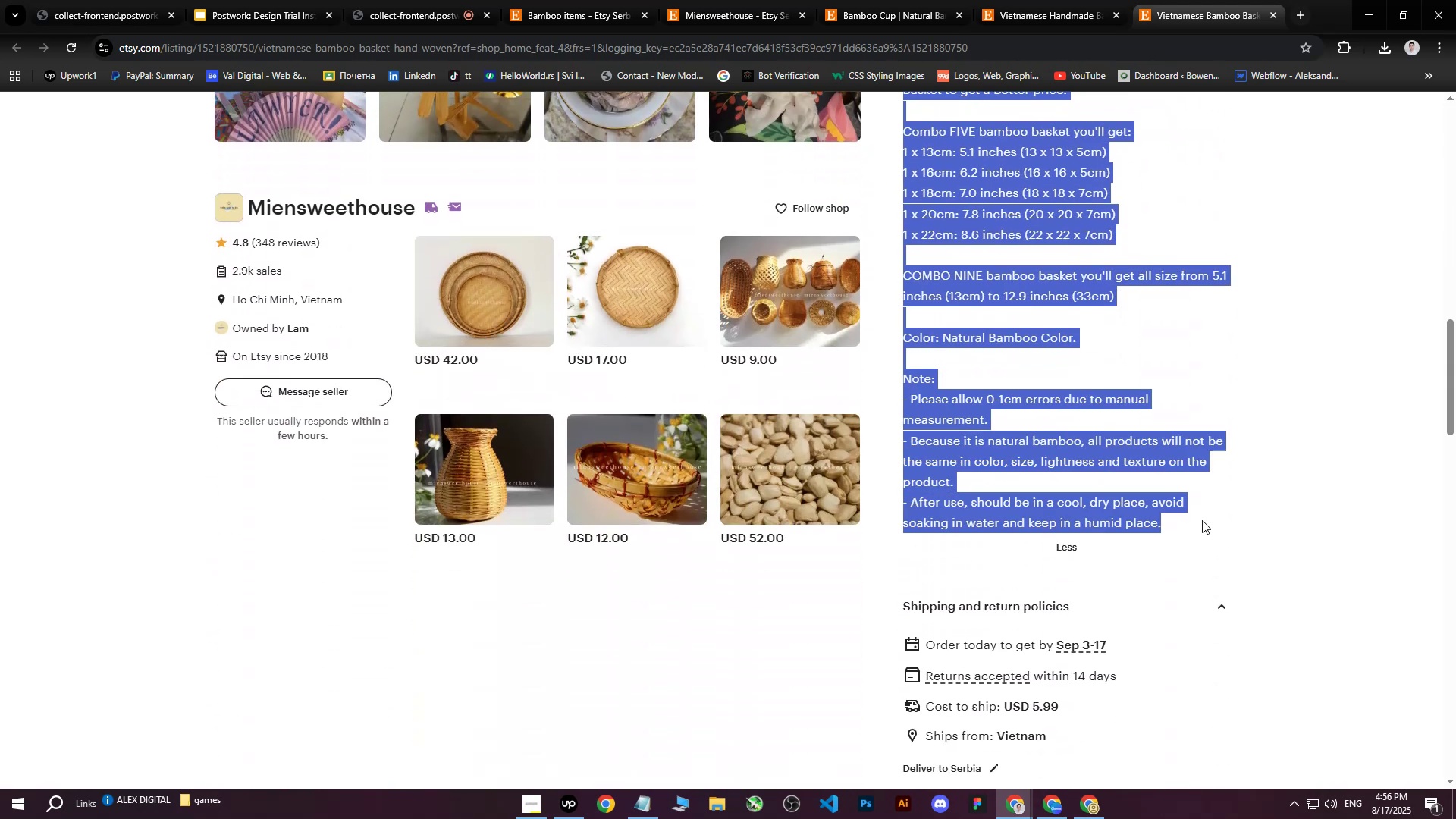 
key(Control+ControlLeft)
 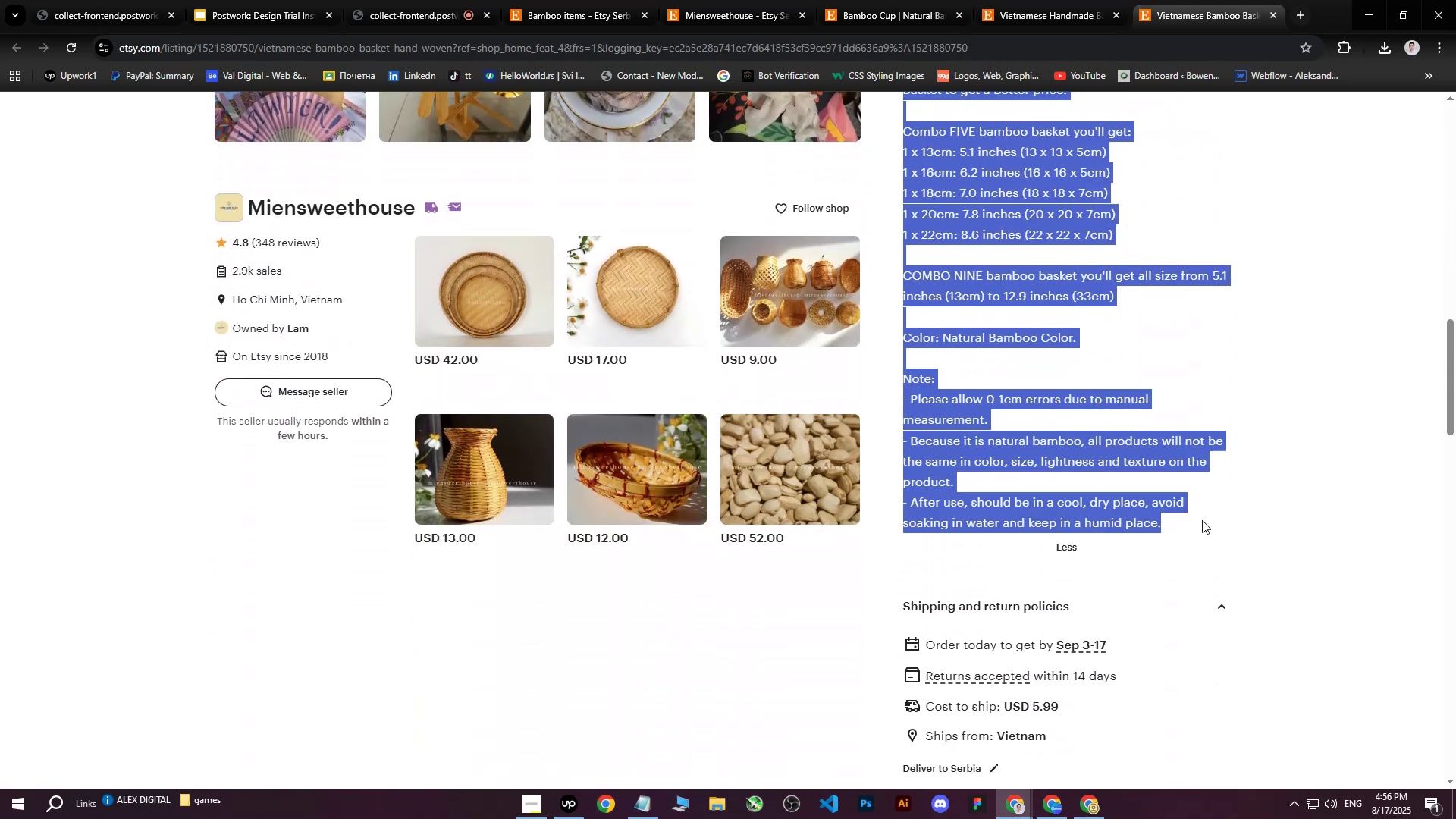 
key(Control+C)
 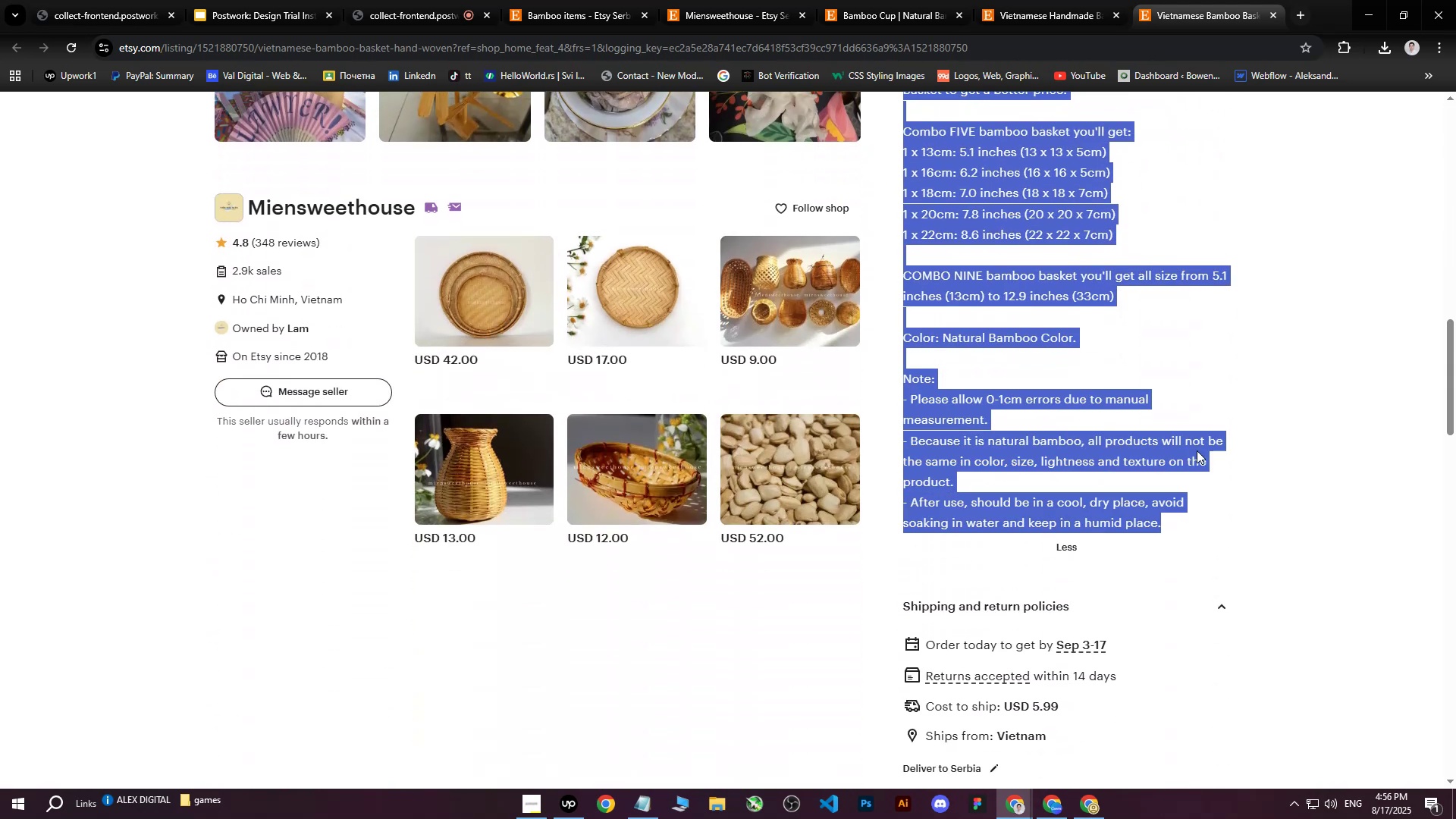 
scroll: coordinate [1187, 444], scroll_direction: up, amount: 24.0
 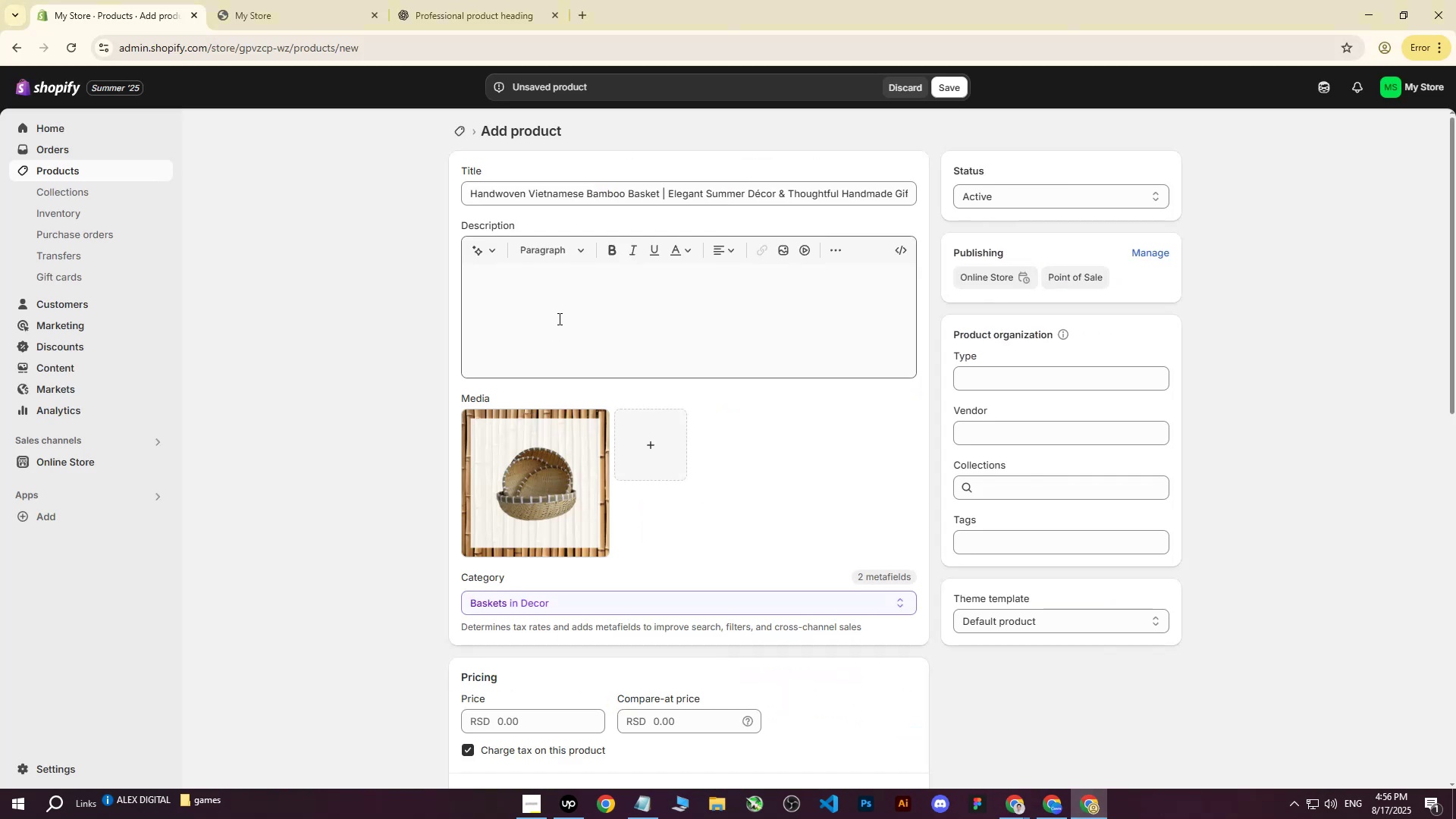 
left_click([500, 0])
 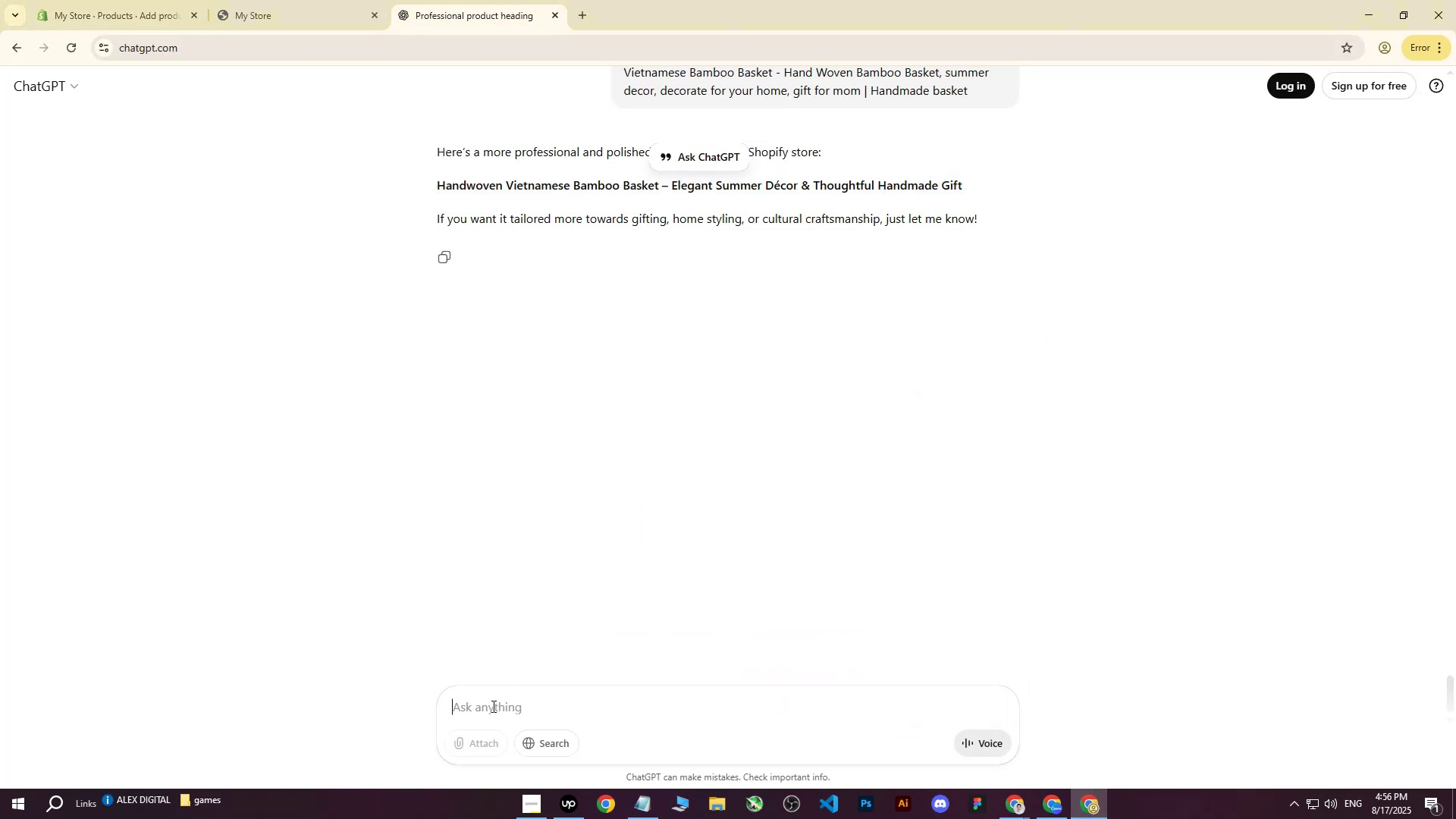 
type(write me this on more o)
key(Backspace)
type(professional way )
 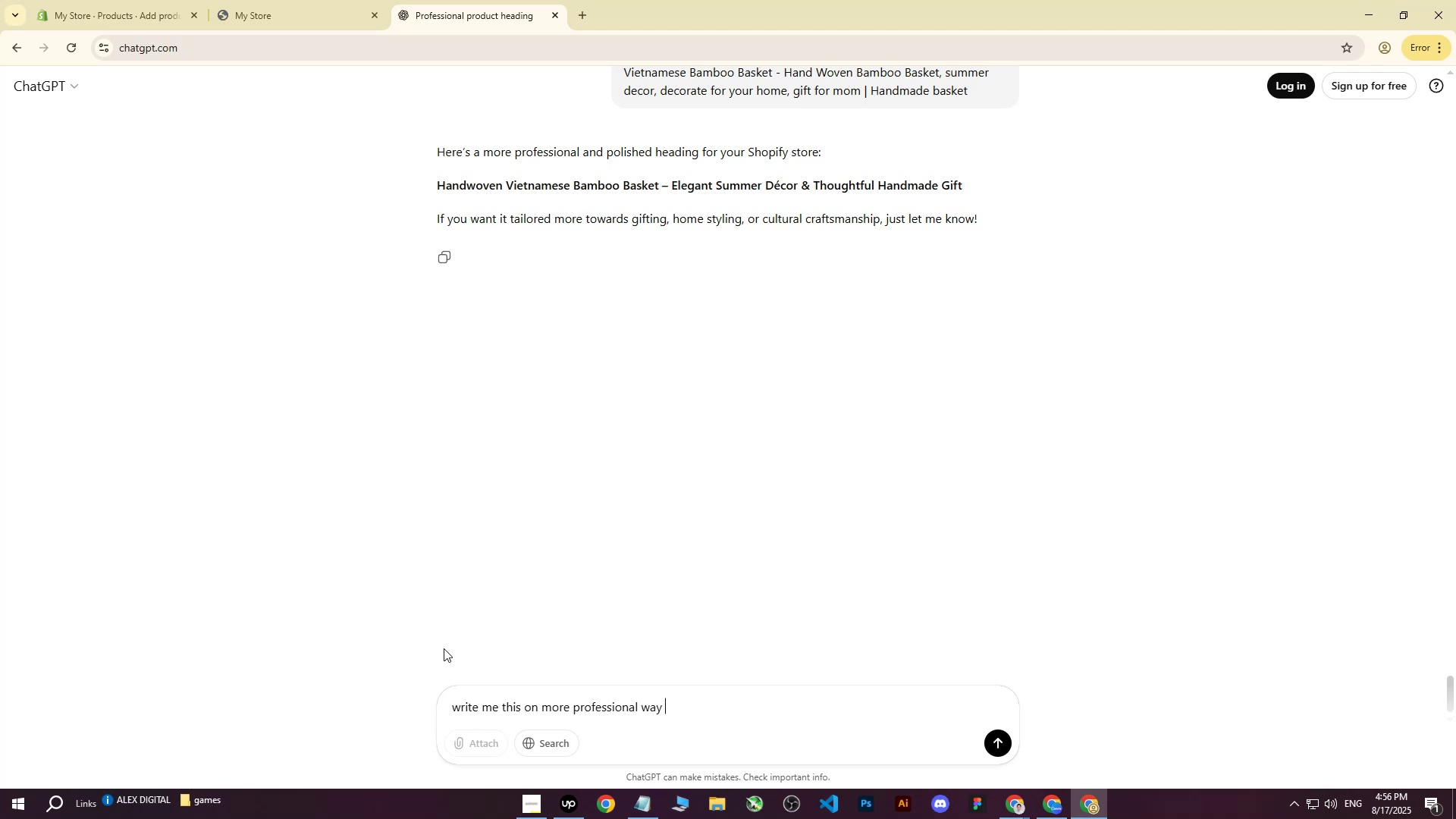 
wait(6.27)
 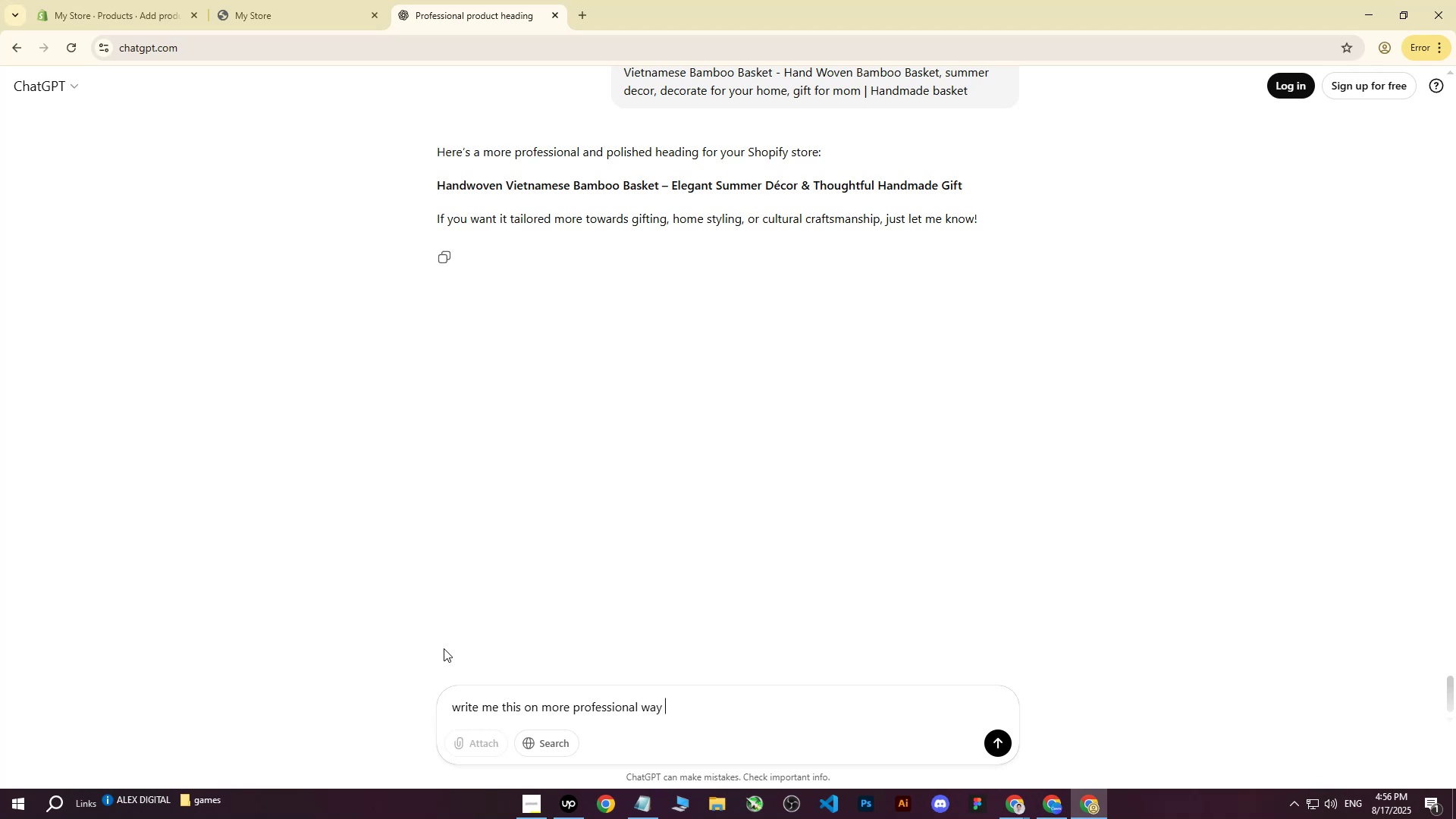 
key(Shift+Semicolon)
 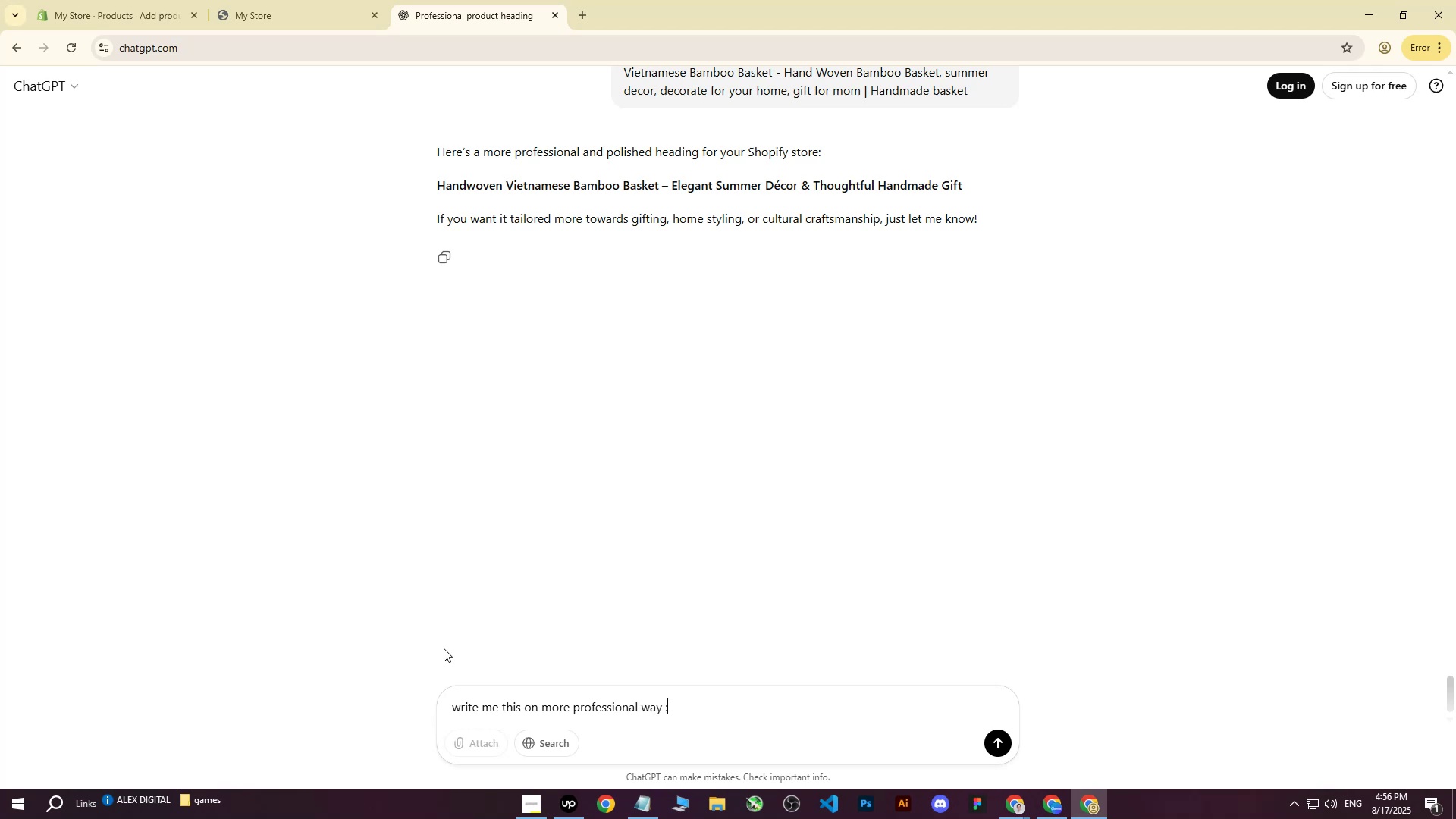 
key(Space)
 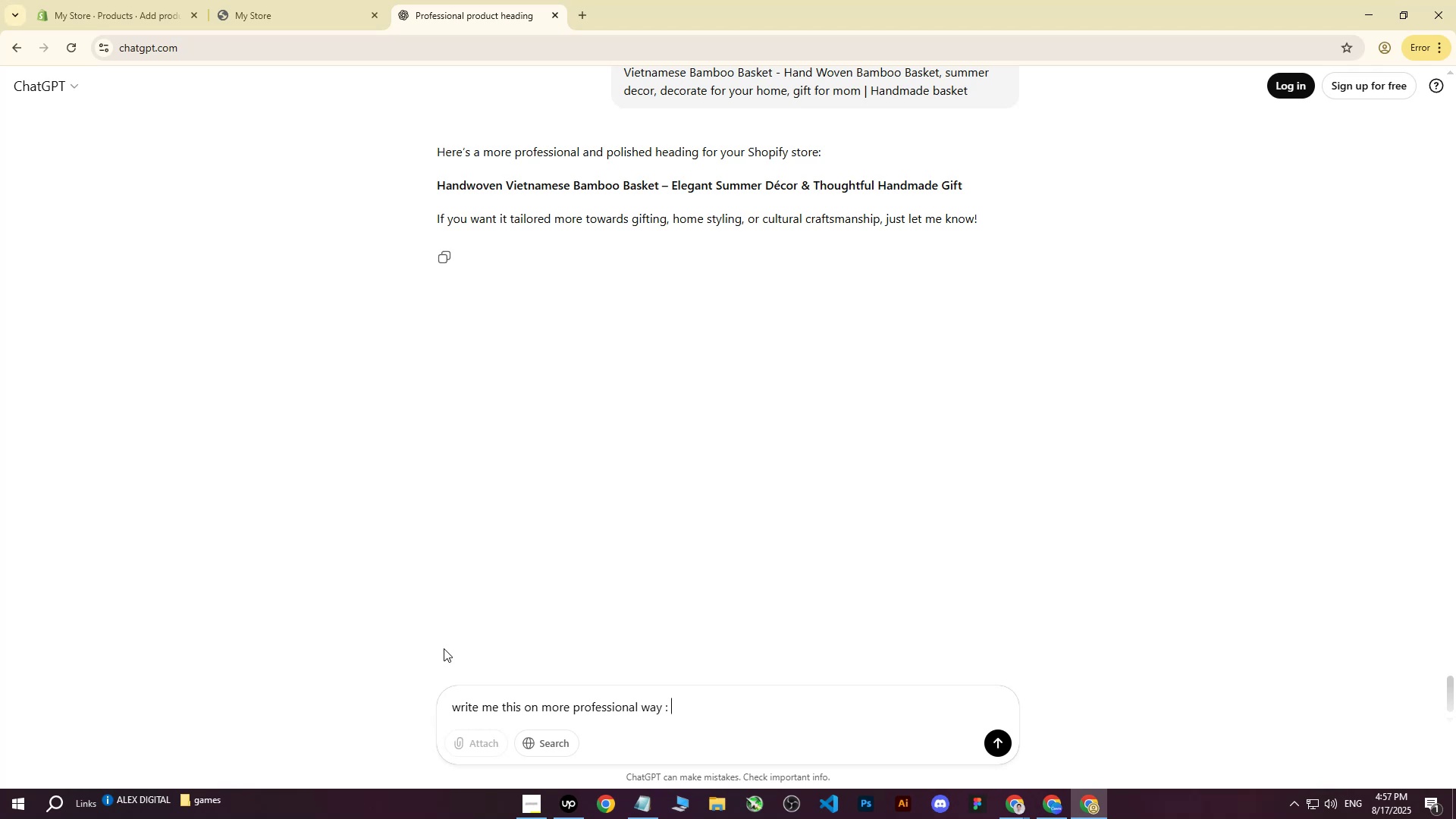 
key(Control+ControlLeft)
 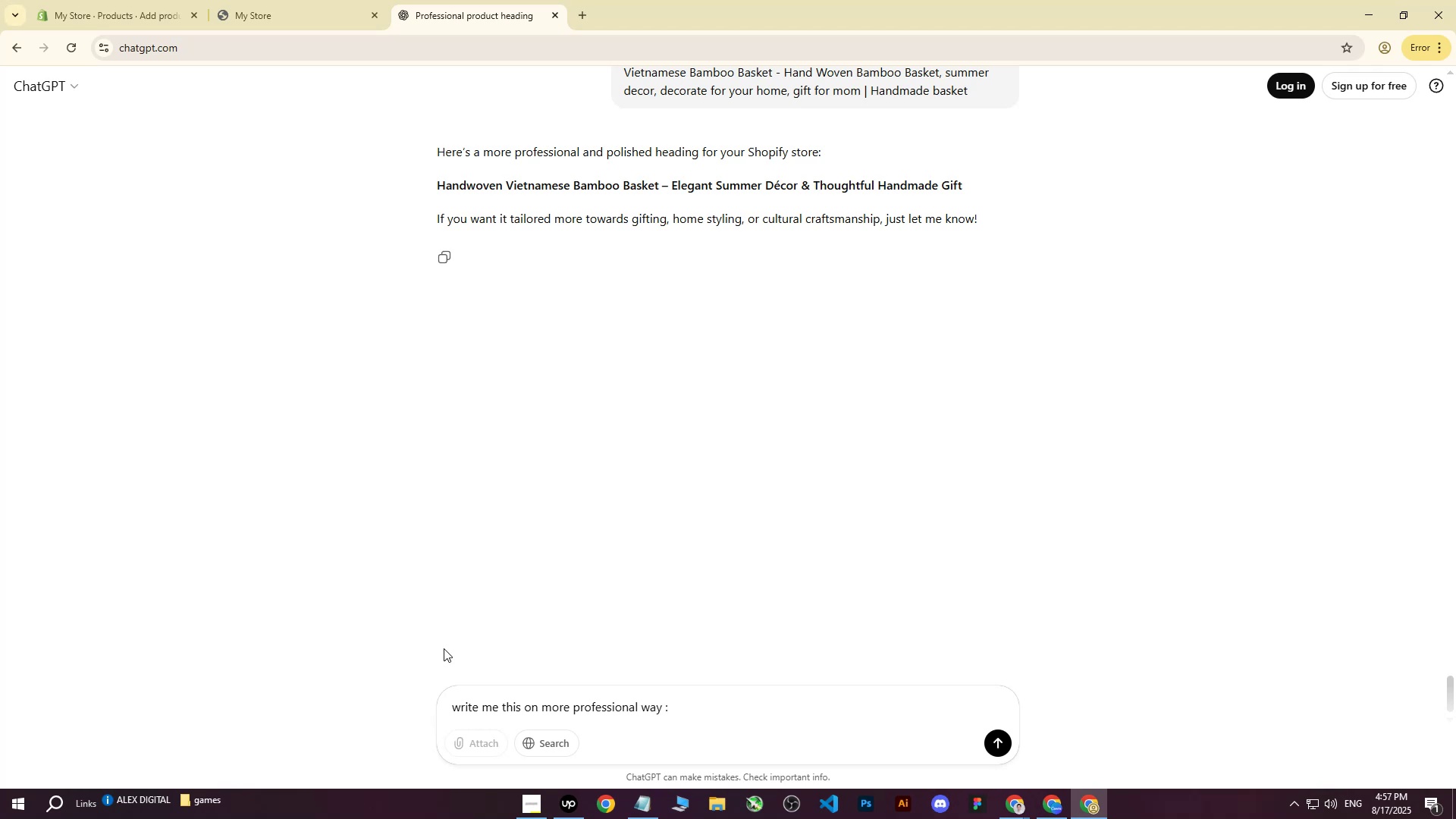 
key(Control+V)
 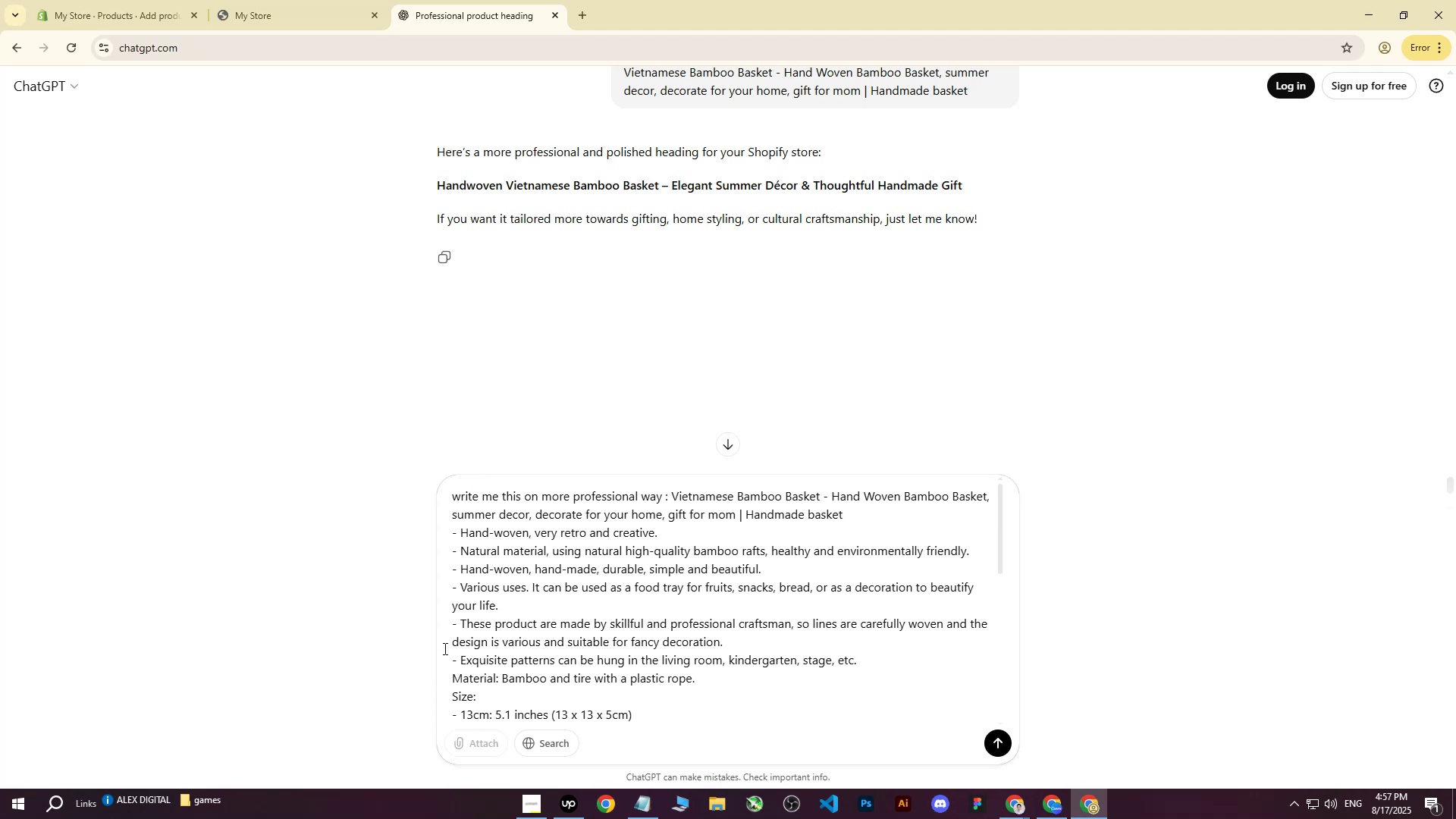 
key(Enter)
 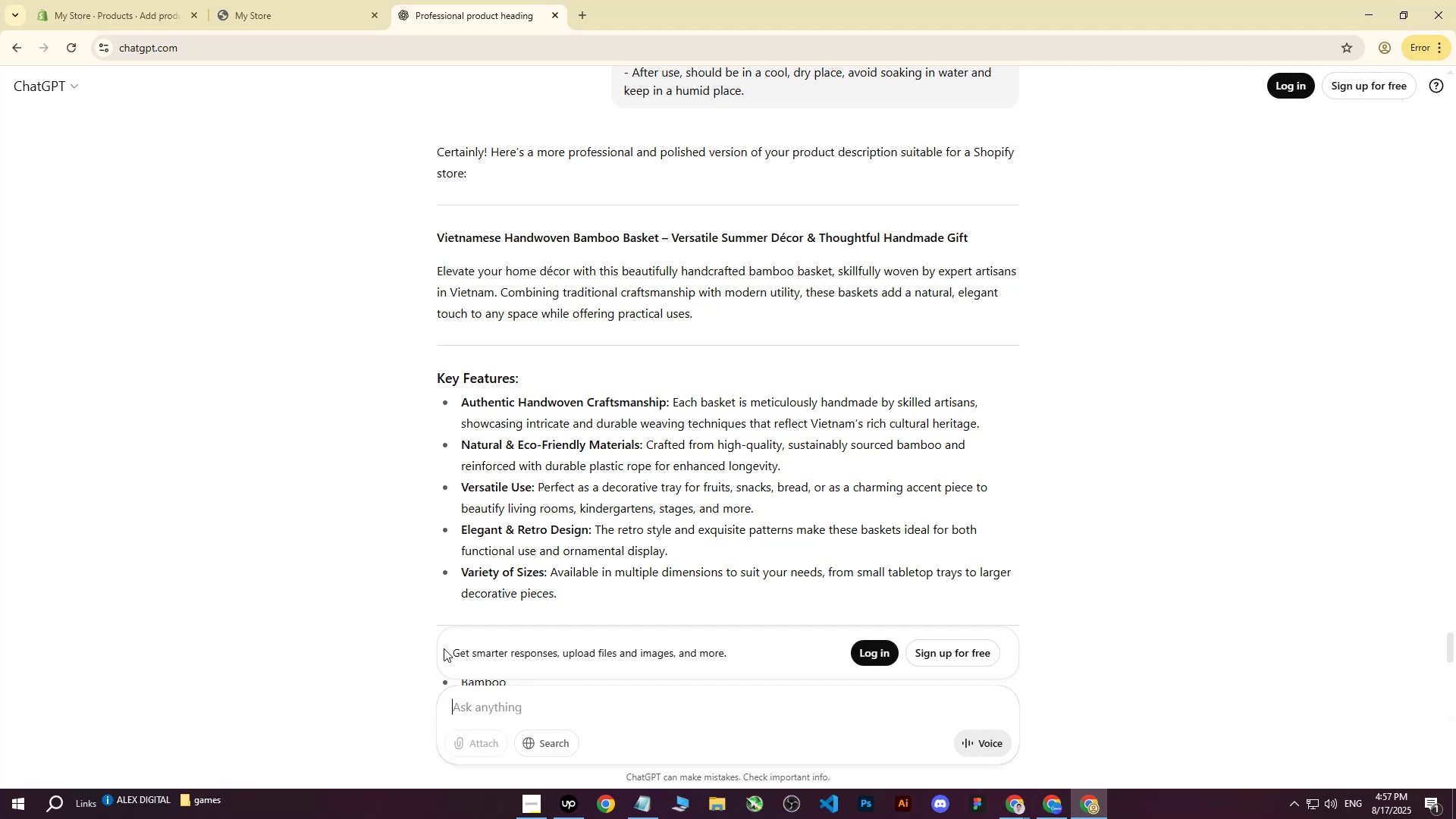 
wait(23.29)
 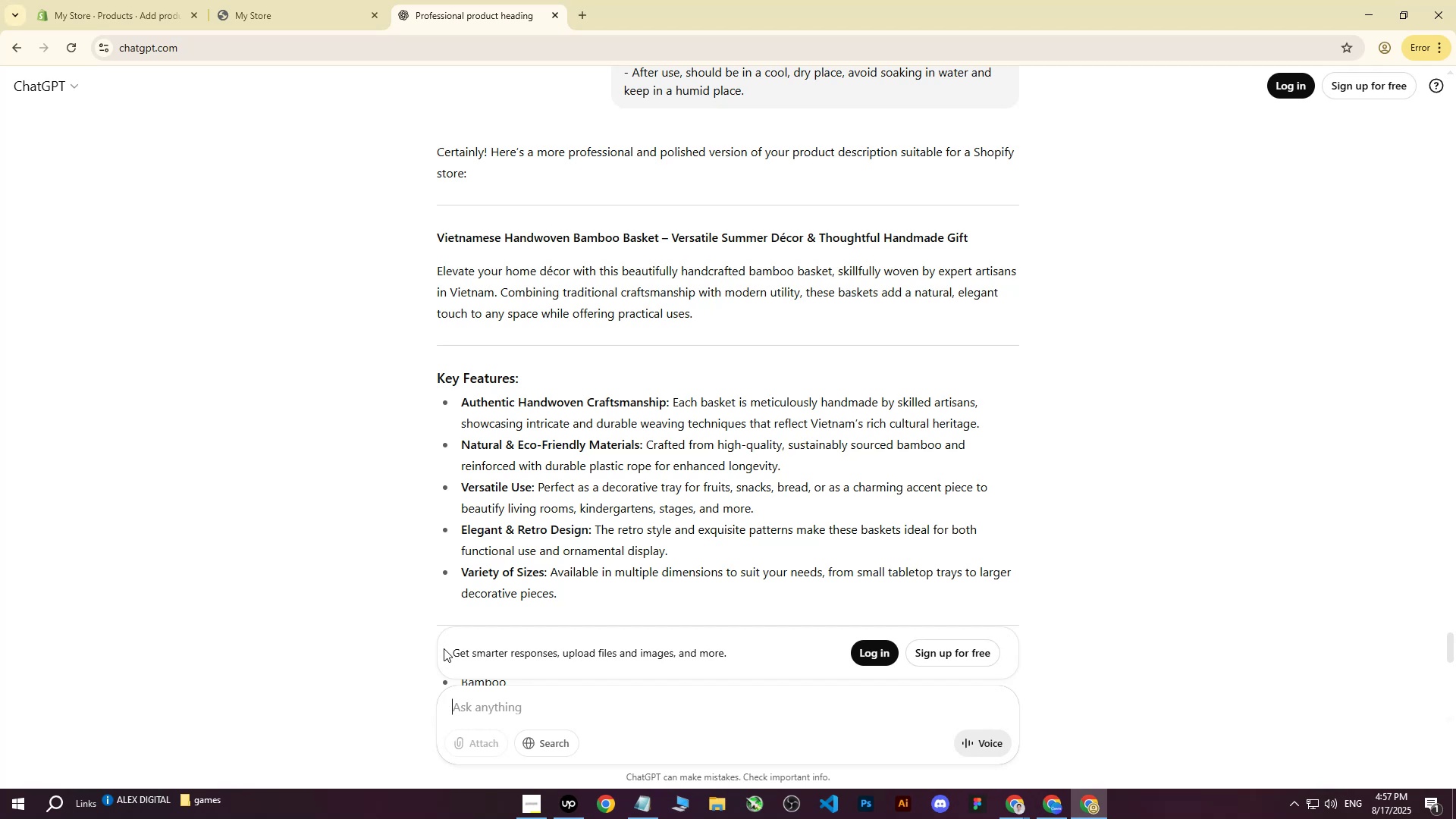 
left_click_drag(start_coordinate=[437, 271], to_coordinate=[615, 399])
 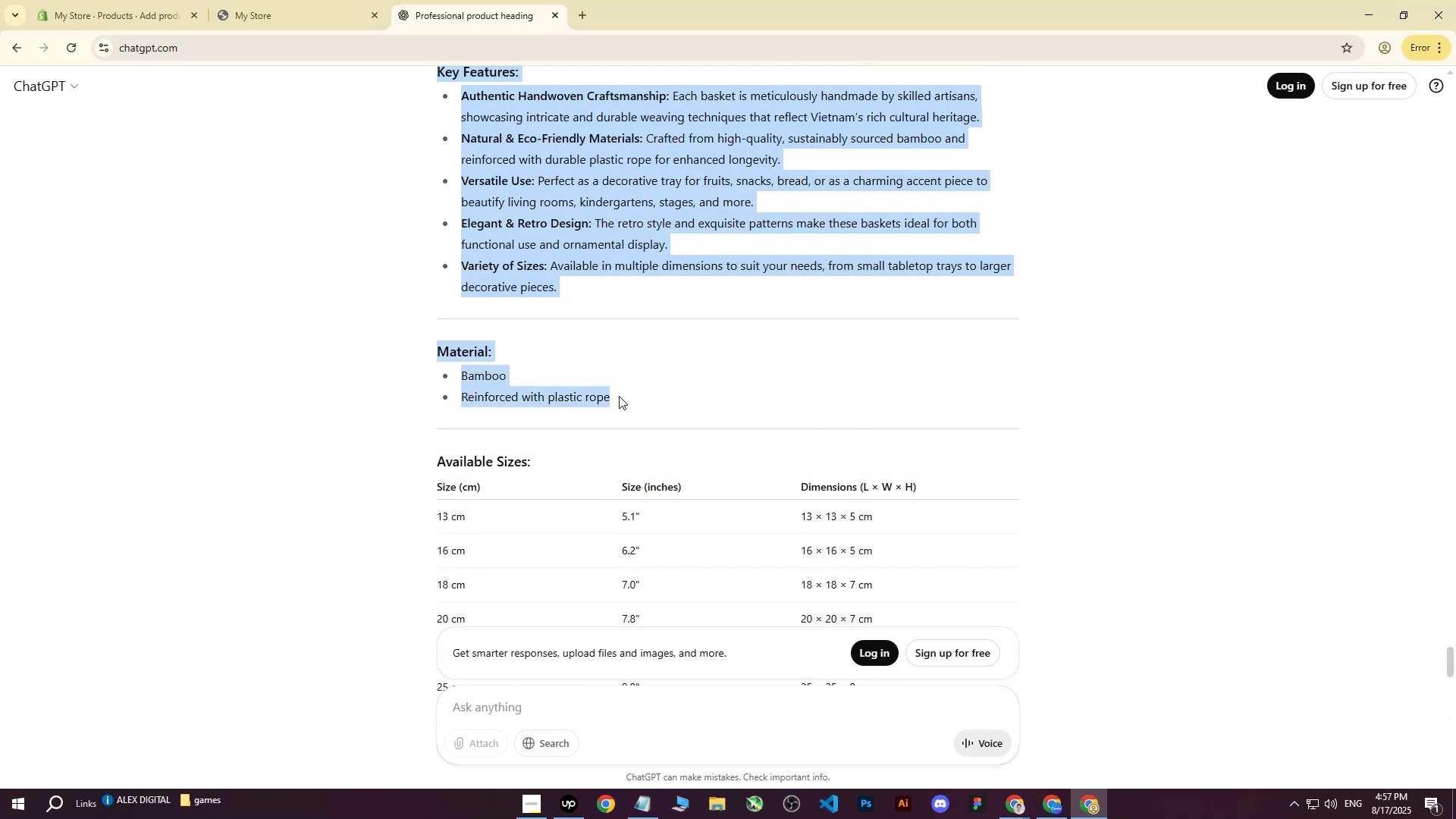 
scroll: coordinate [555, 408], scroll_direction: down, amount: 13.0
 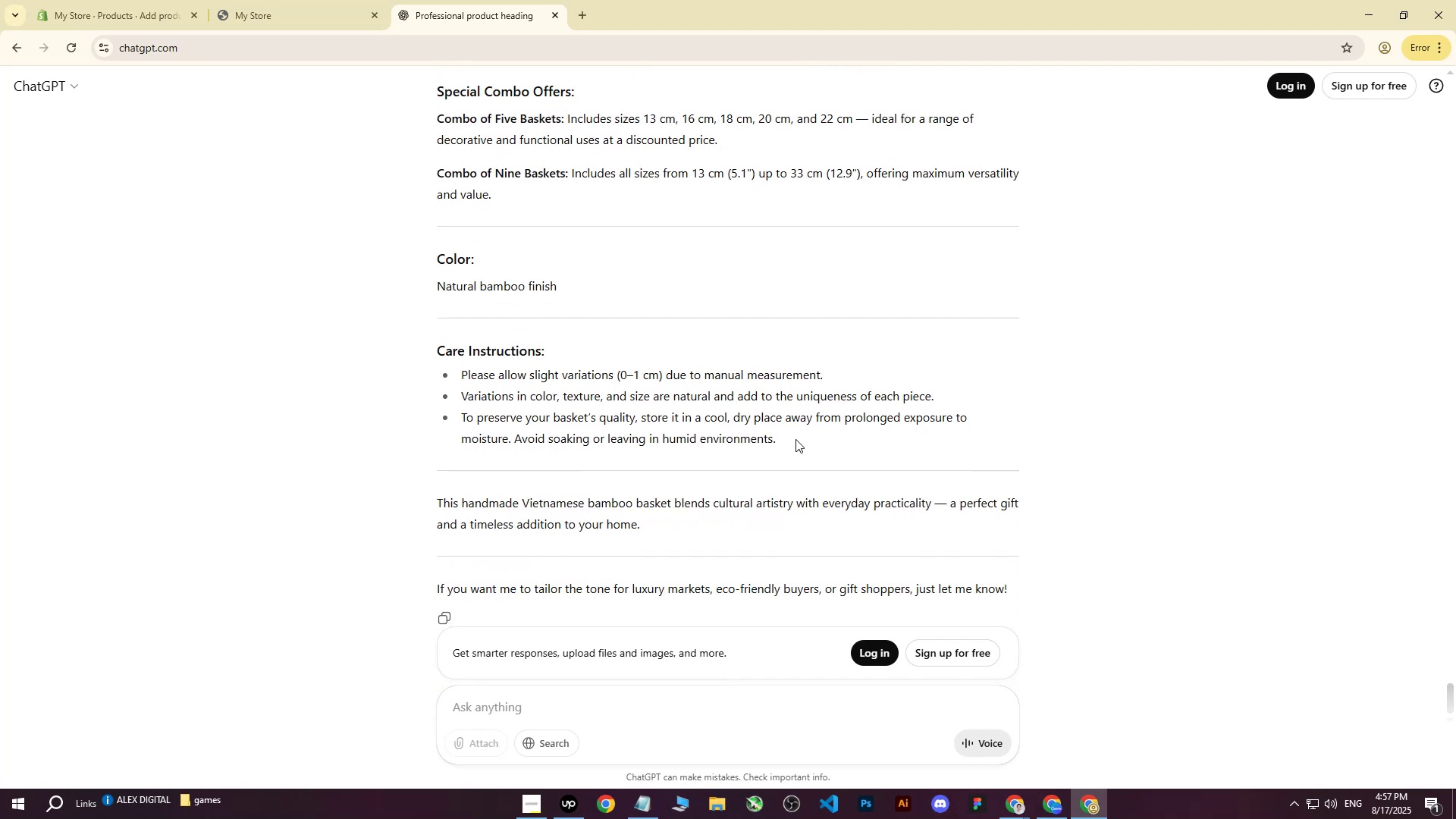 
left_click_drag(start_coordinate=[773, 441], to_coordinate=[590, 405])
 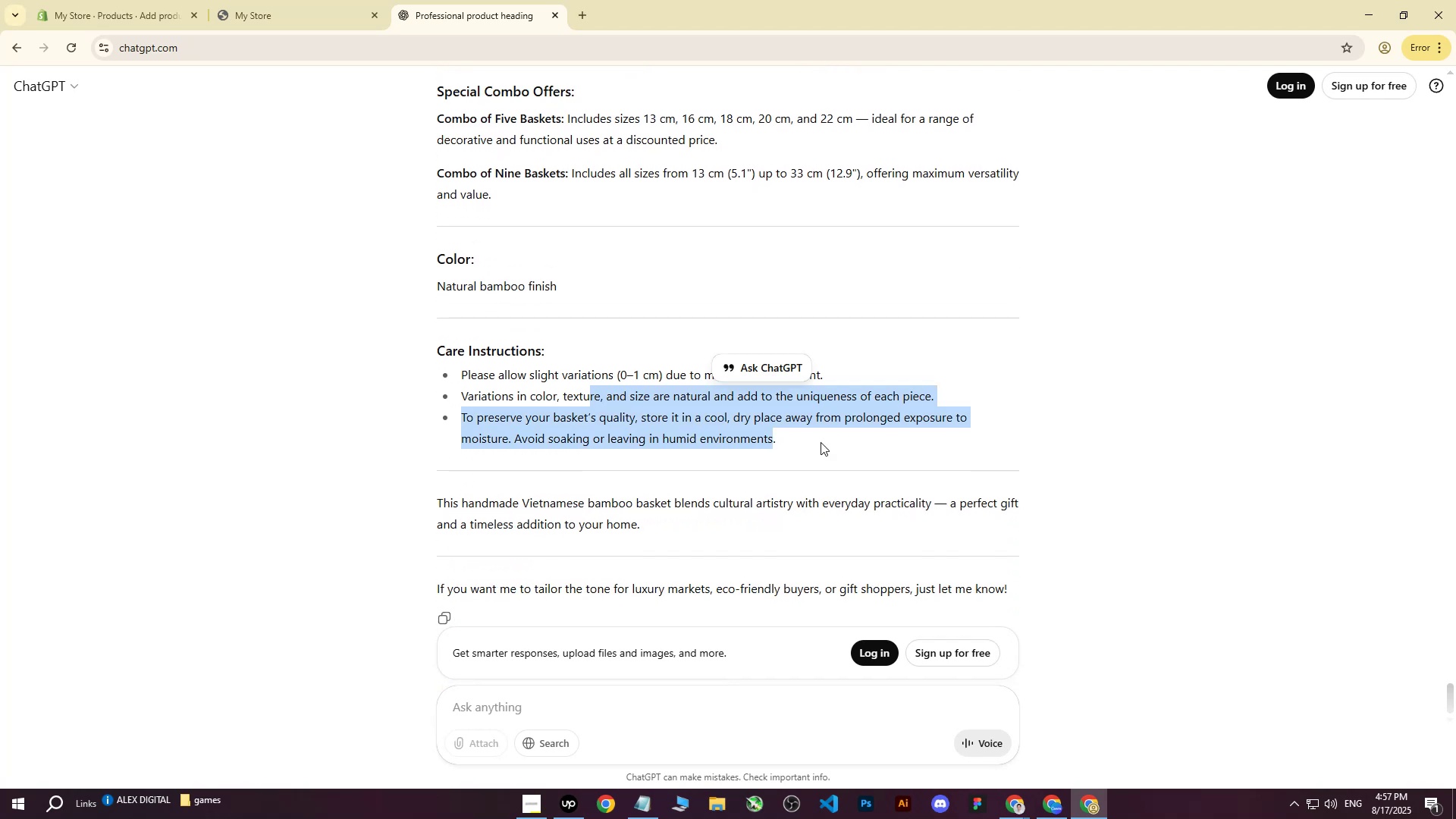 
left_click([821, 442])
 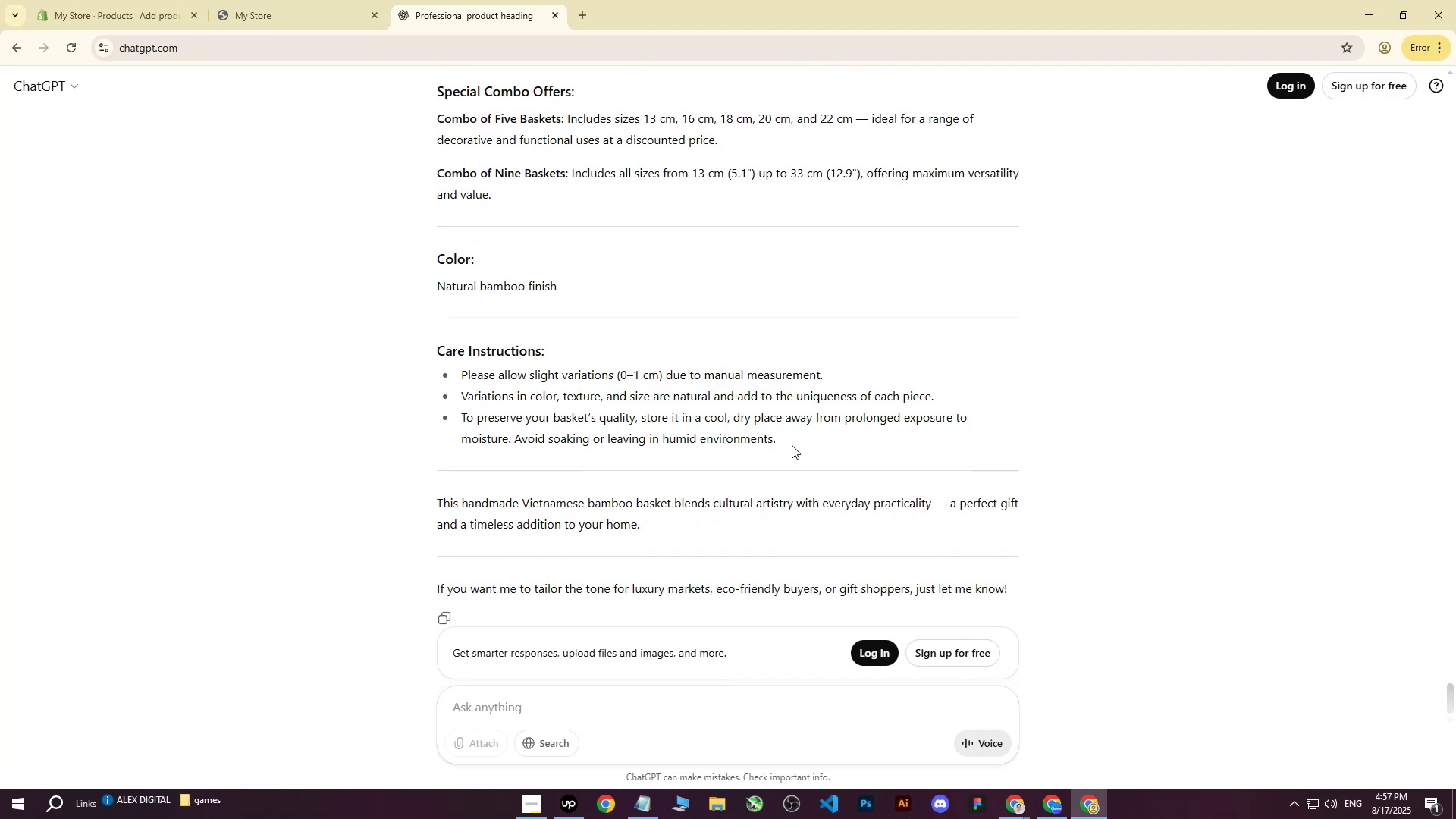 
left_click_drag(start_coordinate=[783, 437], to_coordinate=[438, 469])
 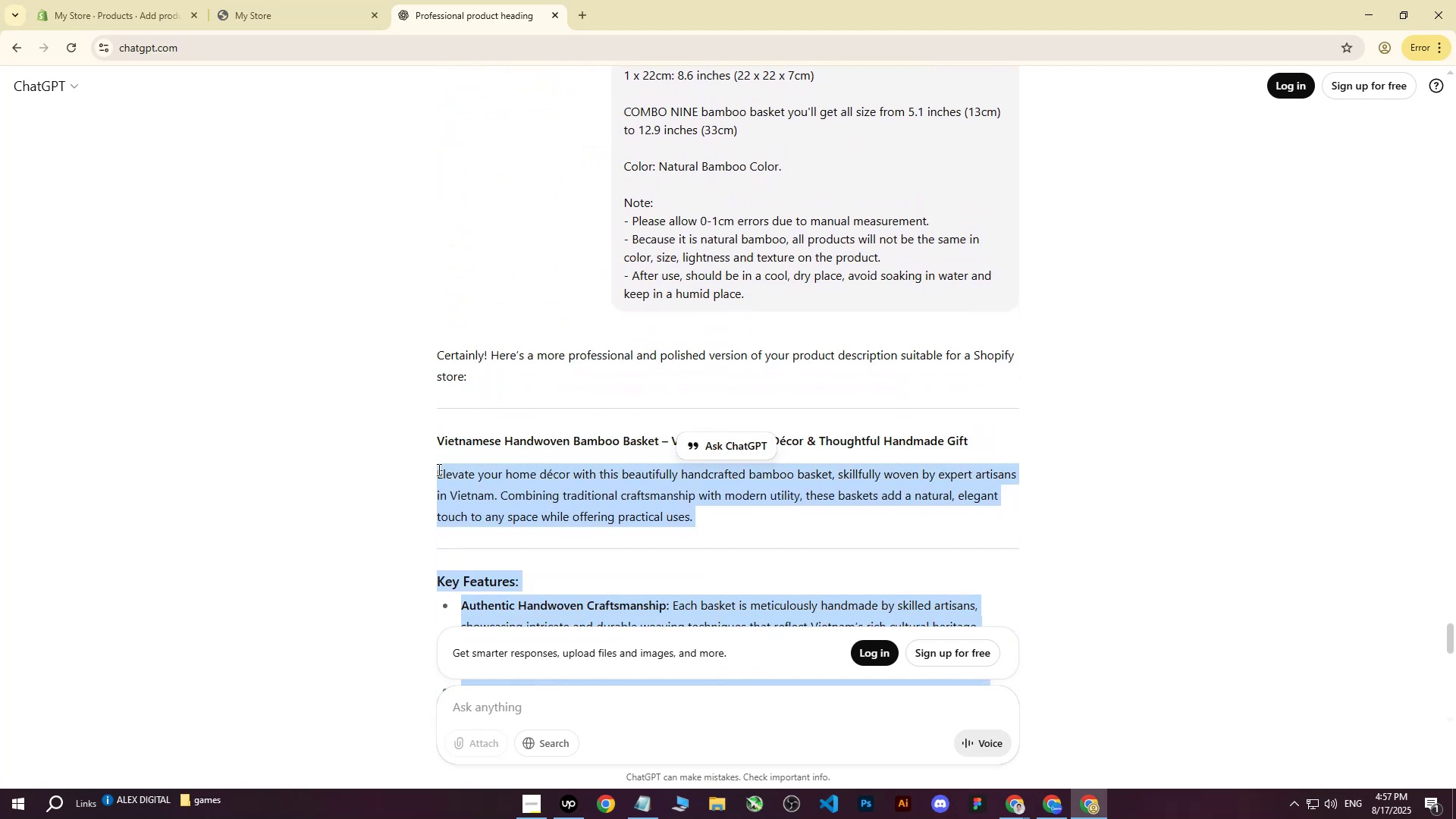 
scroll: coordinate [494, 383], scroll_direction: up, amount: 19.0
 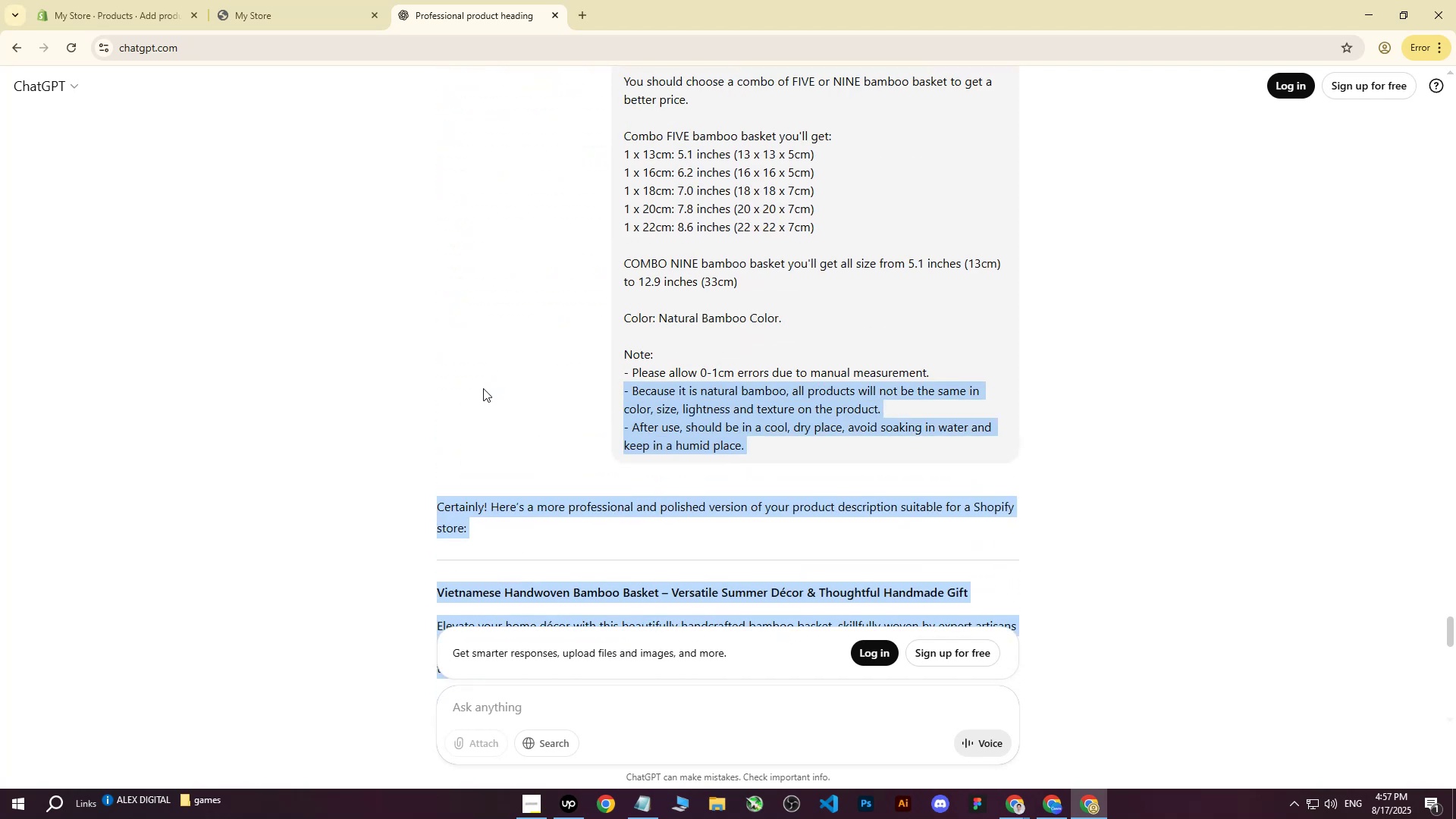 
scroll: coordinate [482, 394], scroll_direction: down, amount: 2.0
 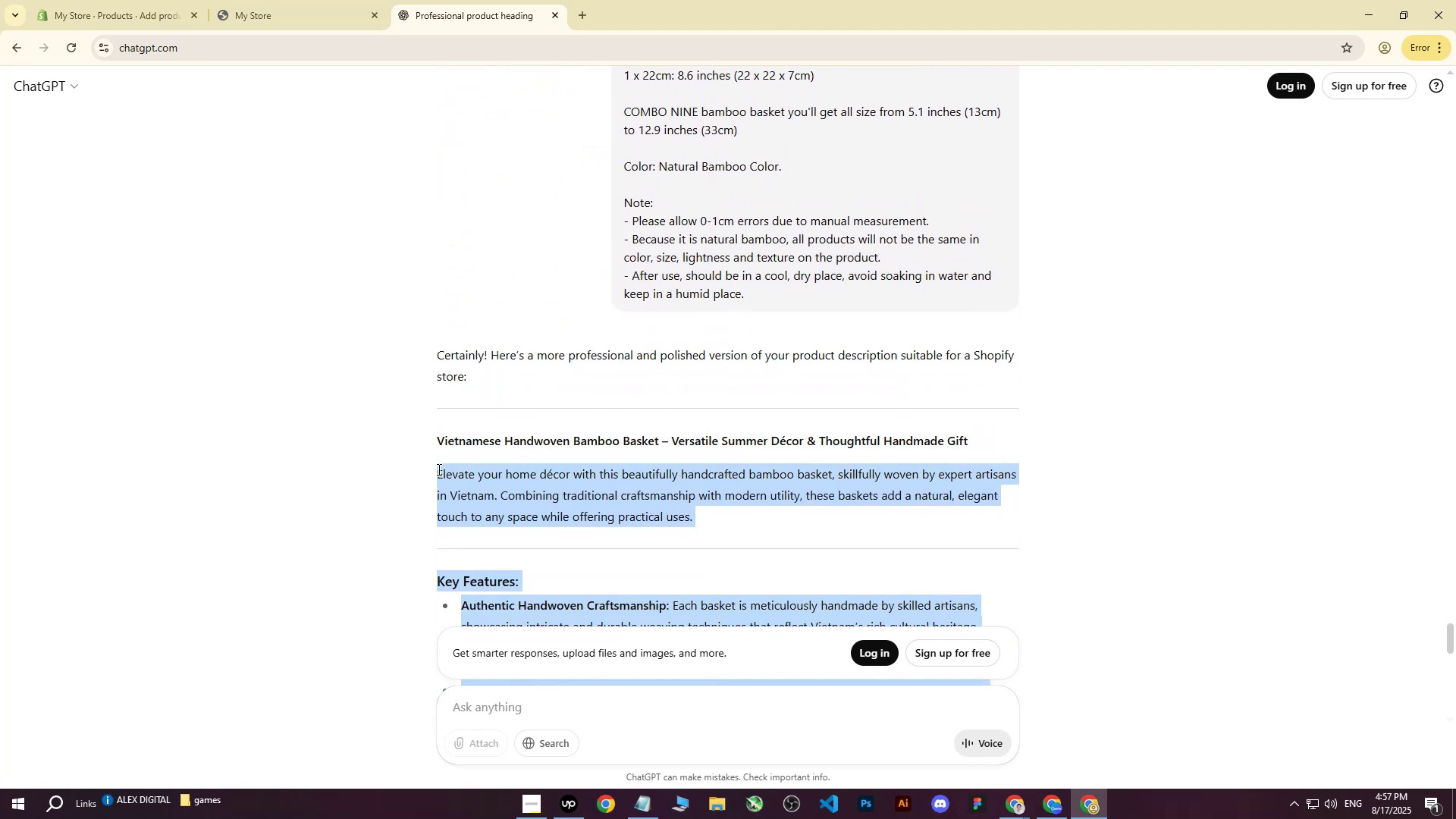 
key(Control+C)
 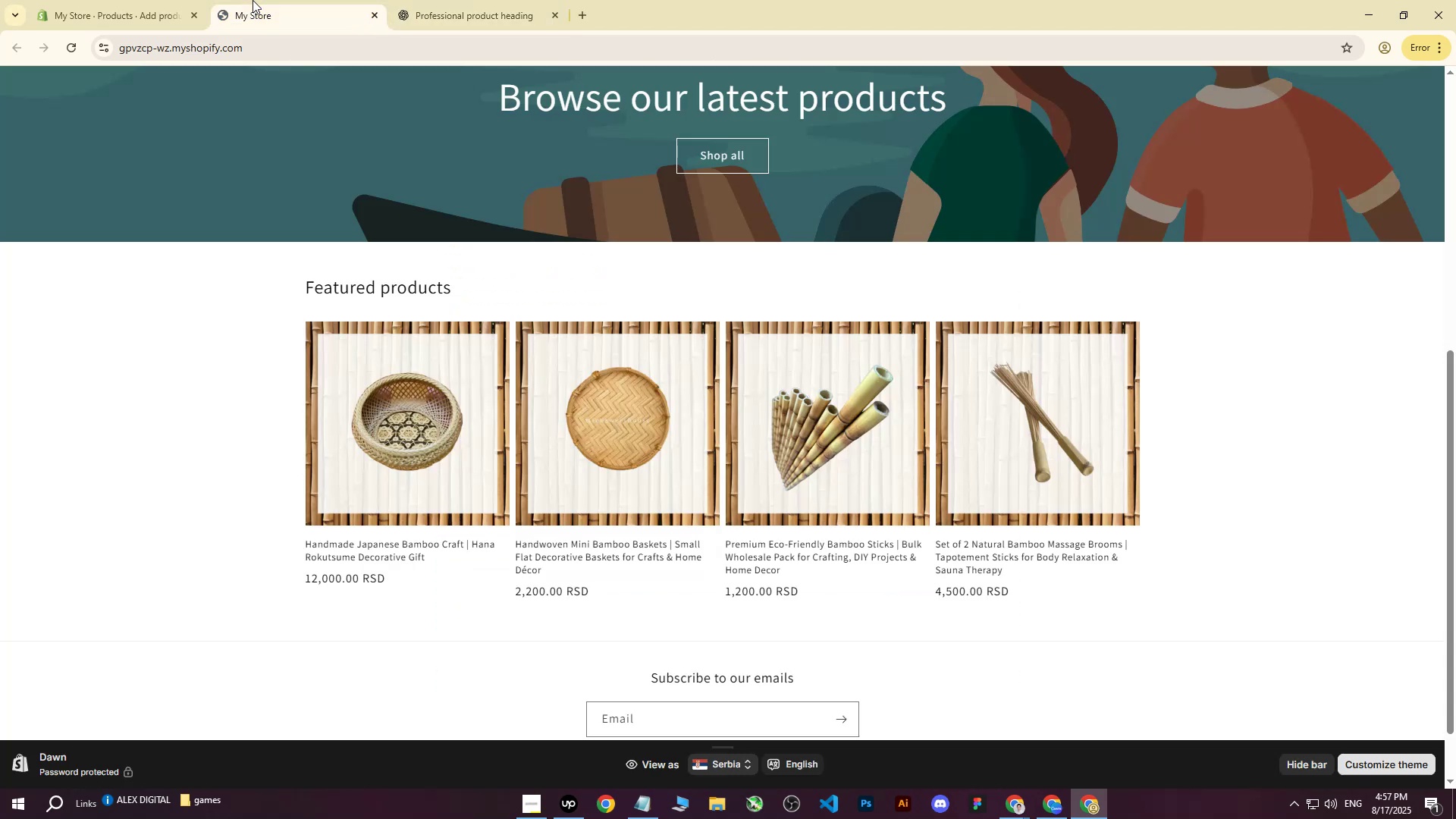 
double_click([153, 0])
 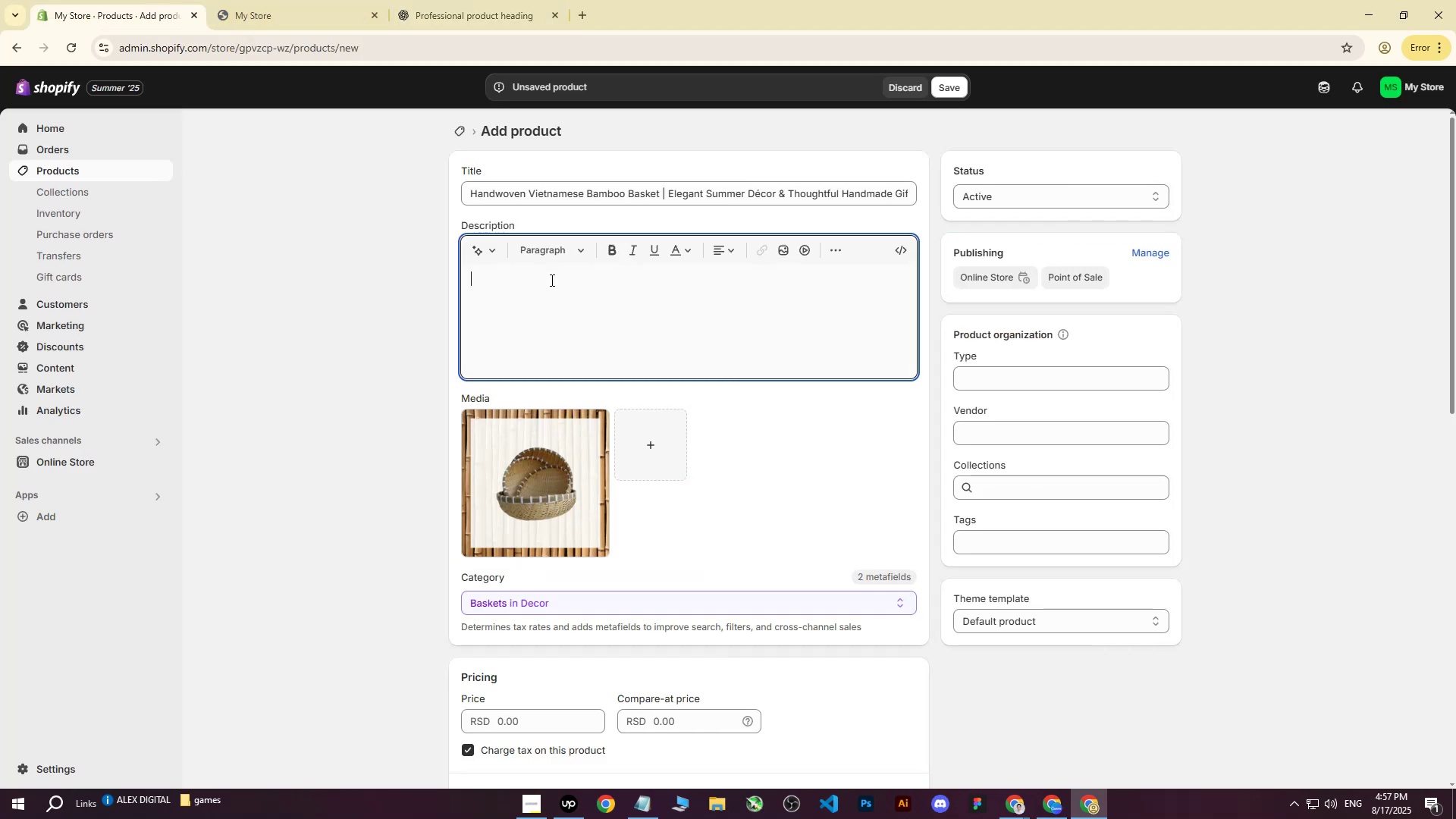 
key(Control+ControlLeft)
 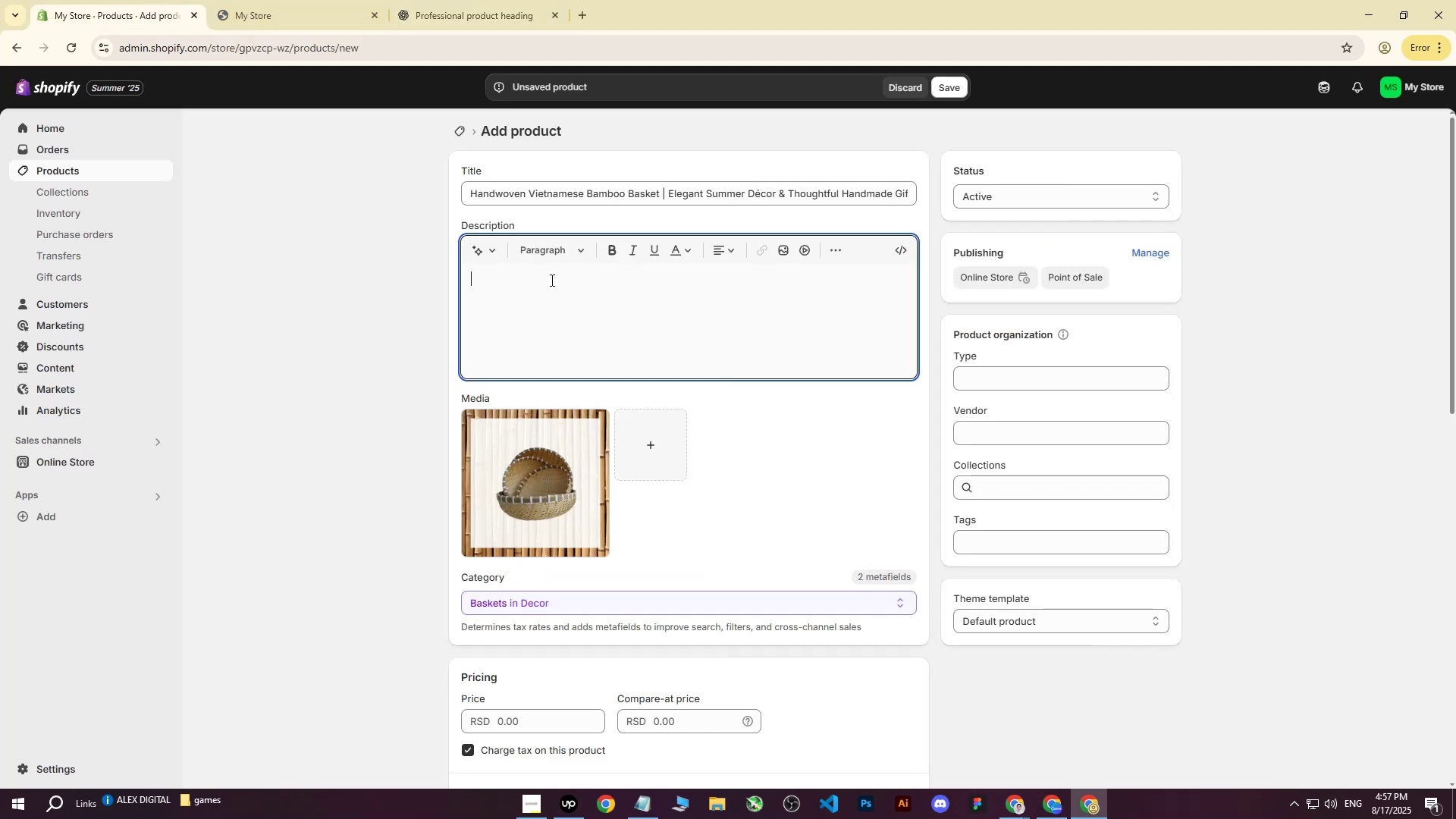 
key(Control+V)
 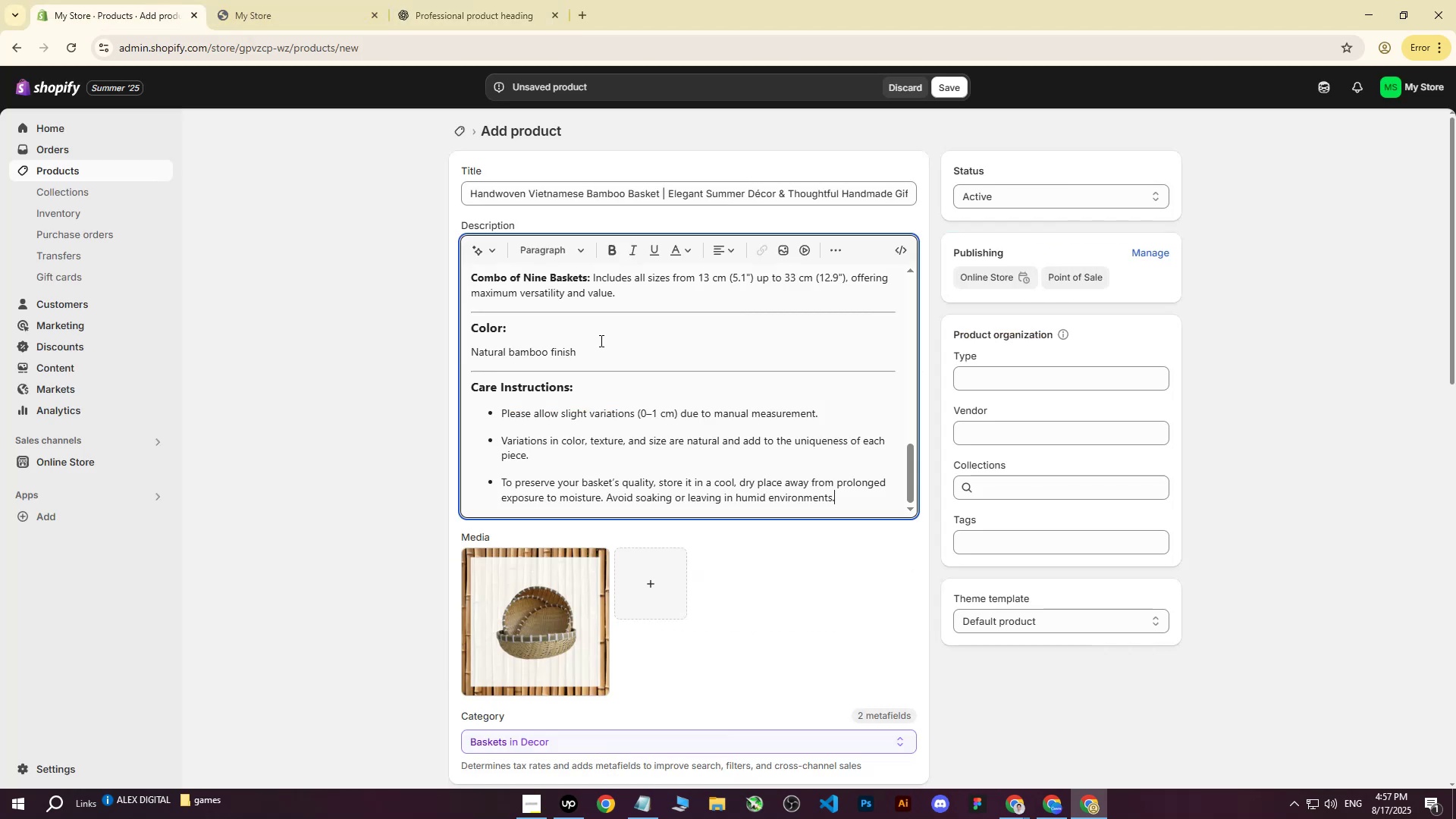 
scroll: coordinate [611, 355], scroll_direction: down, amount: 3.0
 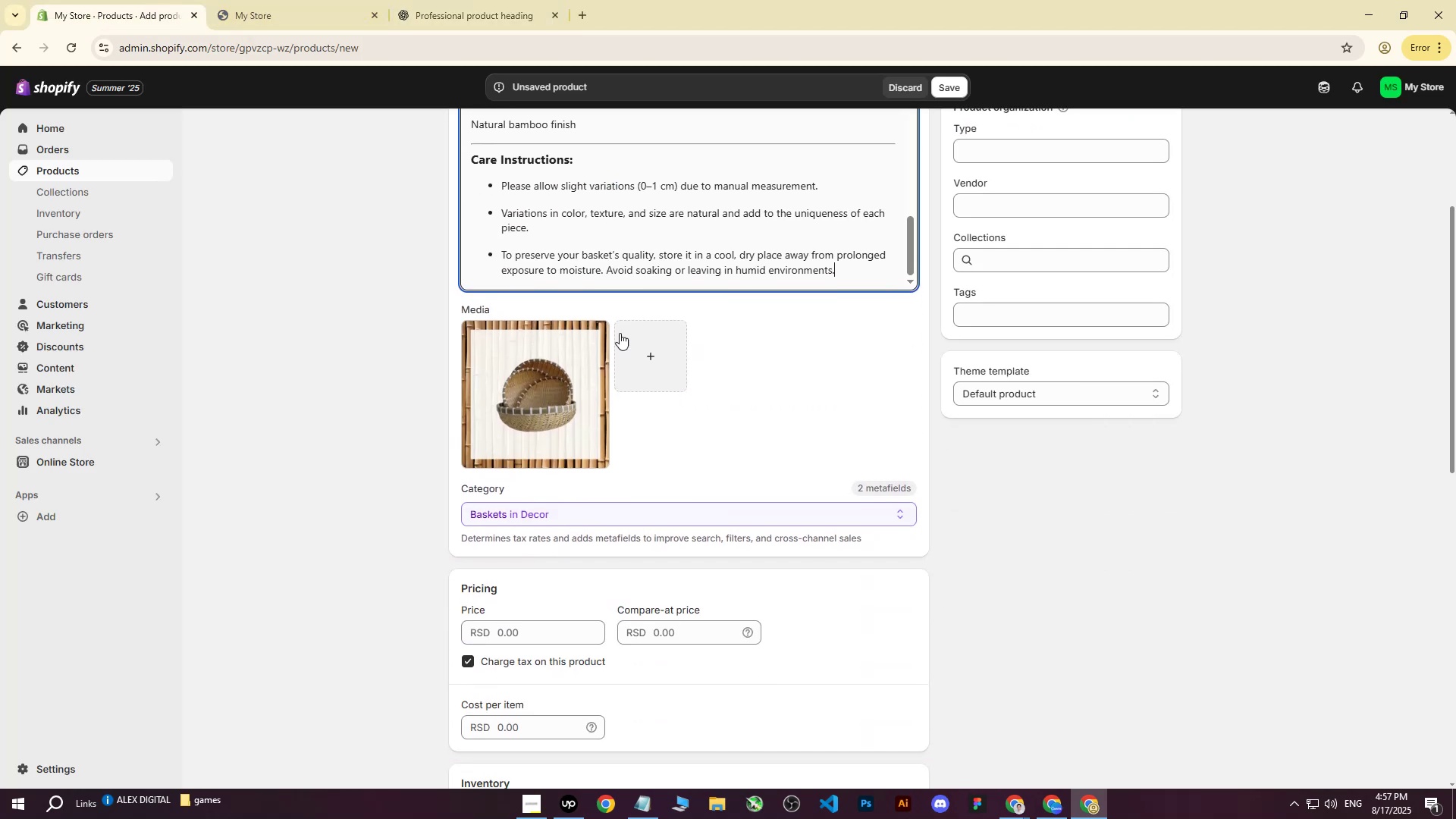 
scroll: coordinate [593, 361], scroll_direction: up, amount: 10.0
 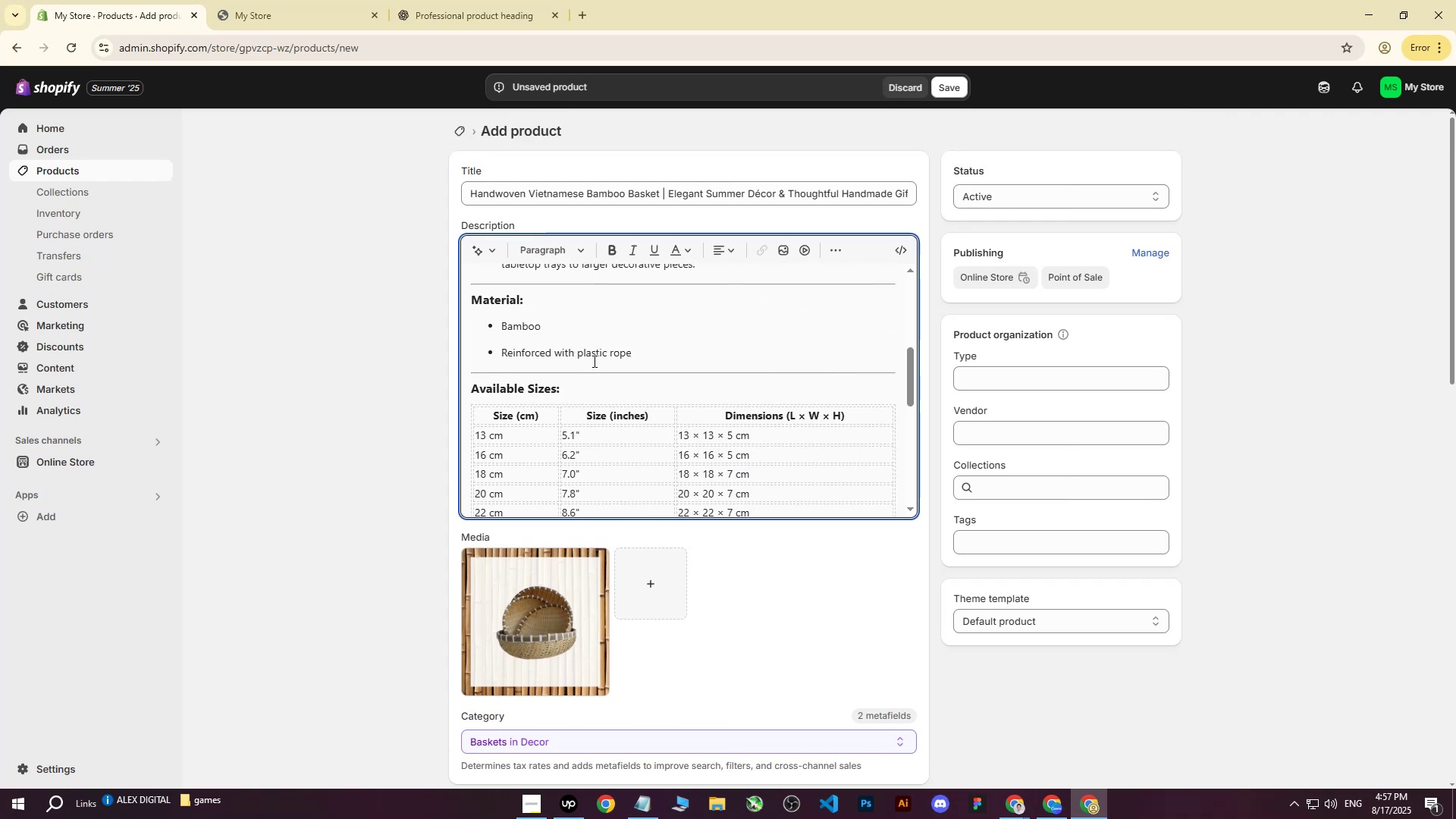 
scroll: coordinate [593, 361], scroll_direction: down, amount: 2.0
 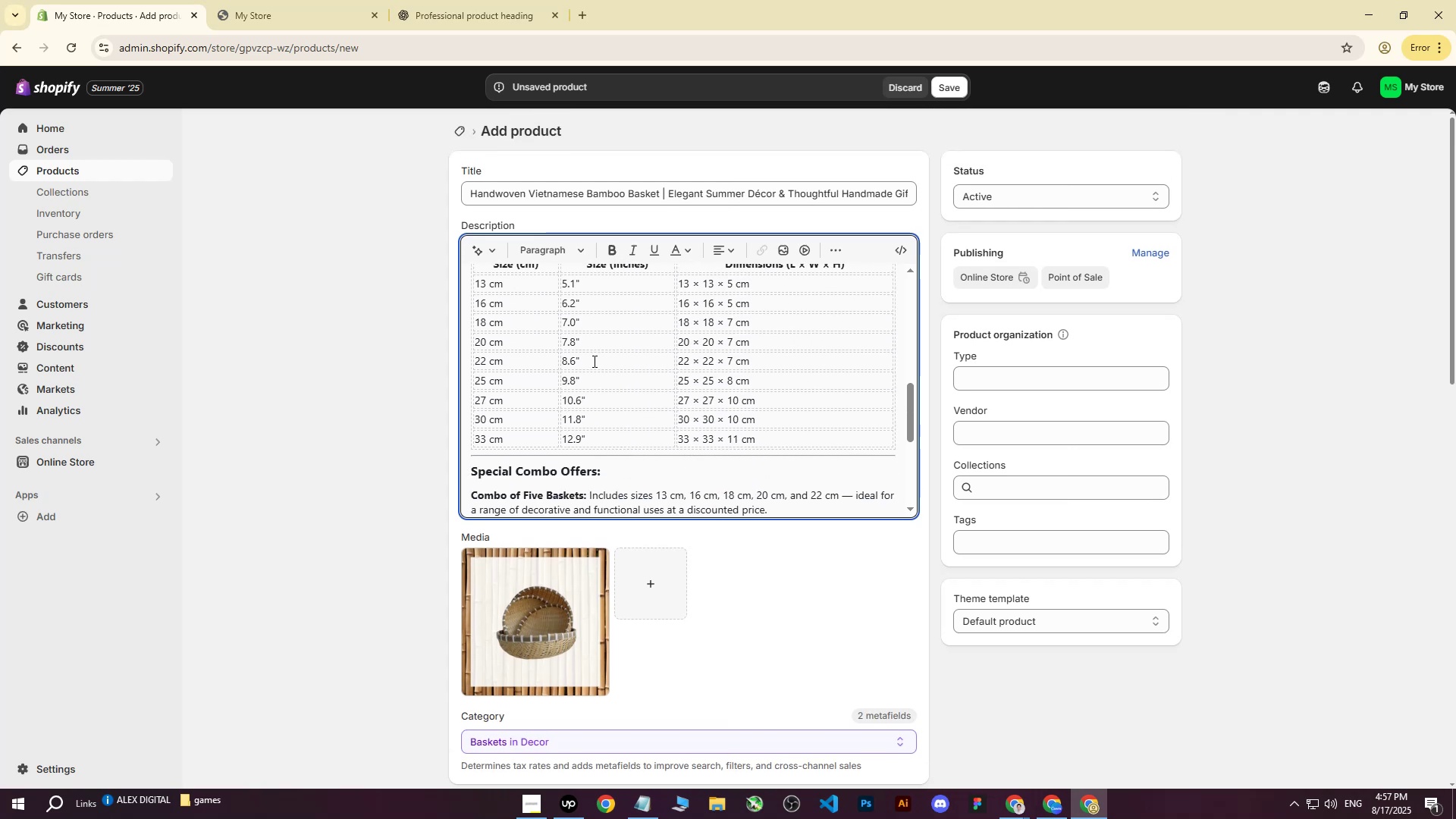 
scroll: coordinate [593, 361], scroll_direction: up, amount: 1.0
 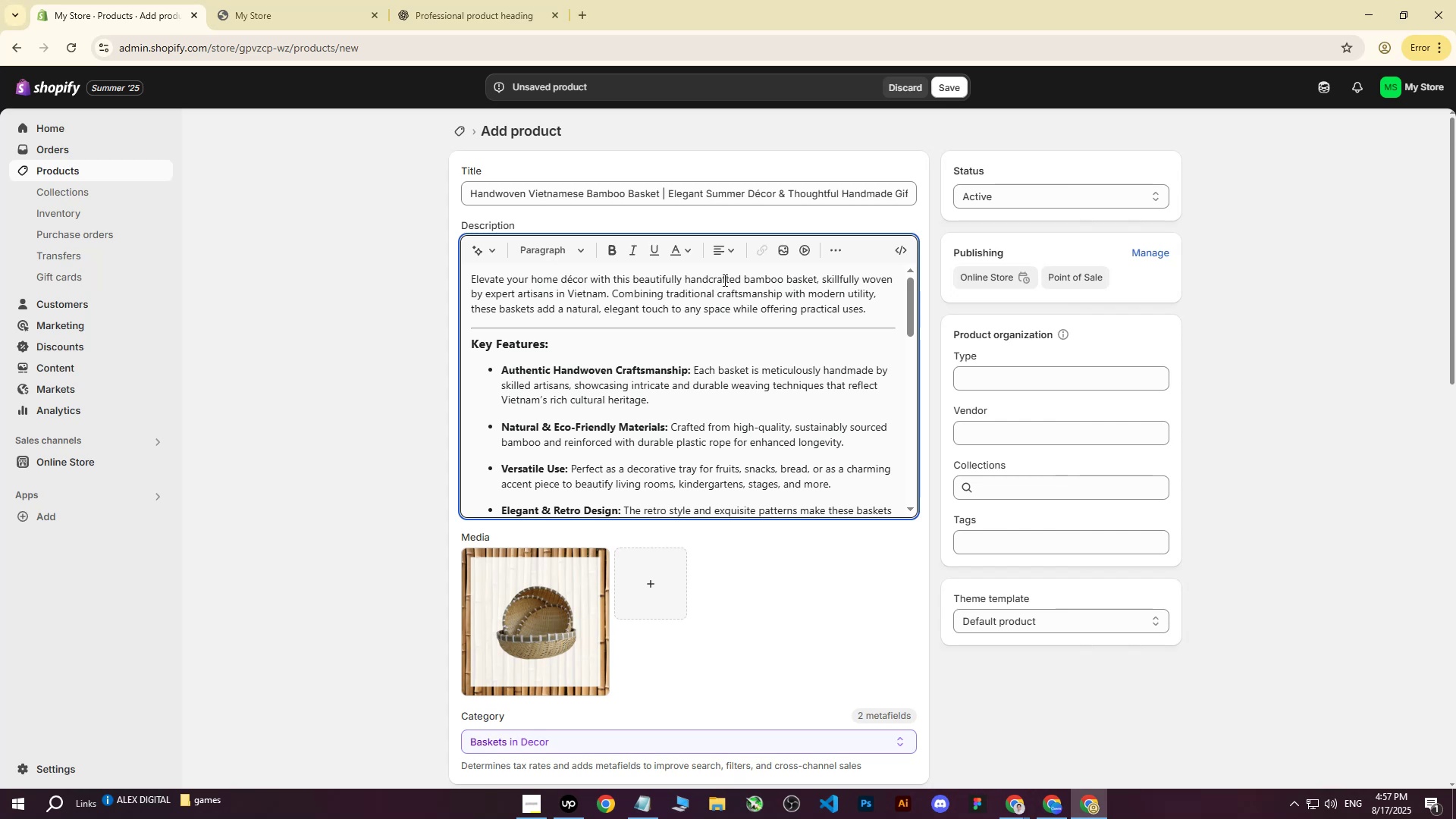 
wait(11.5)
 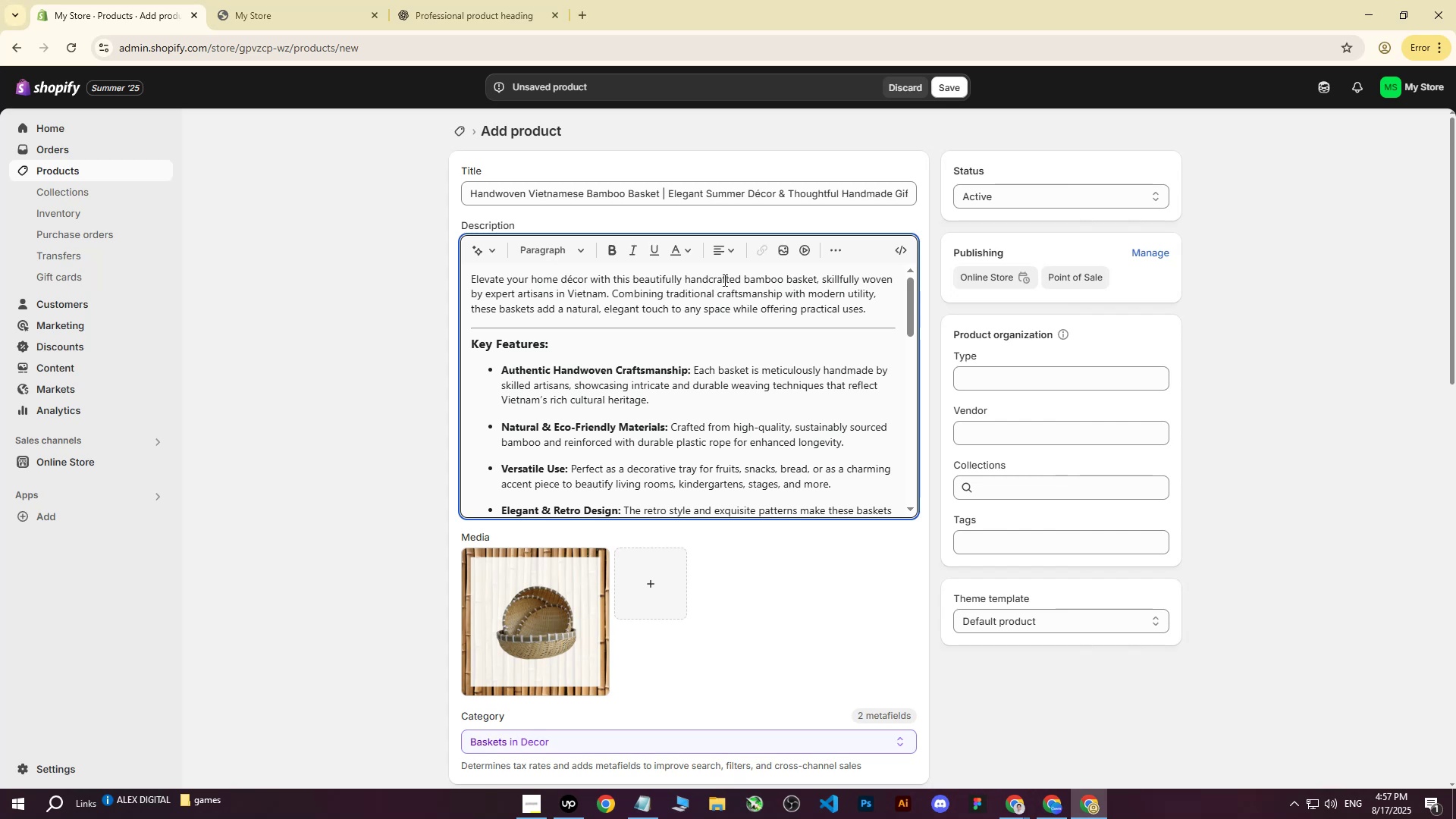 
scroll: coordinate [518, 264], scroll_direction: down, amount: 1.0
 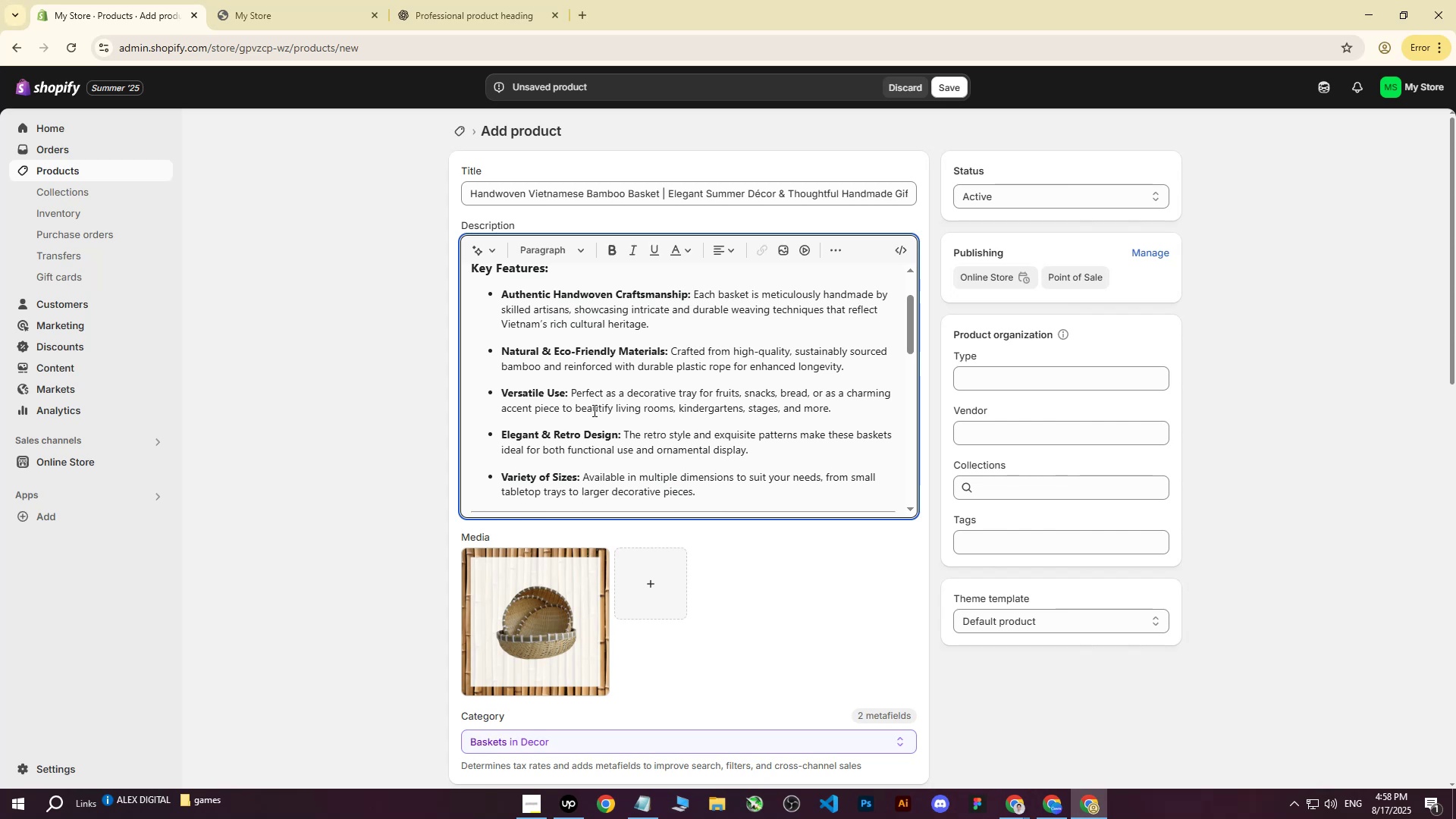 
wait(16.07)
 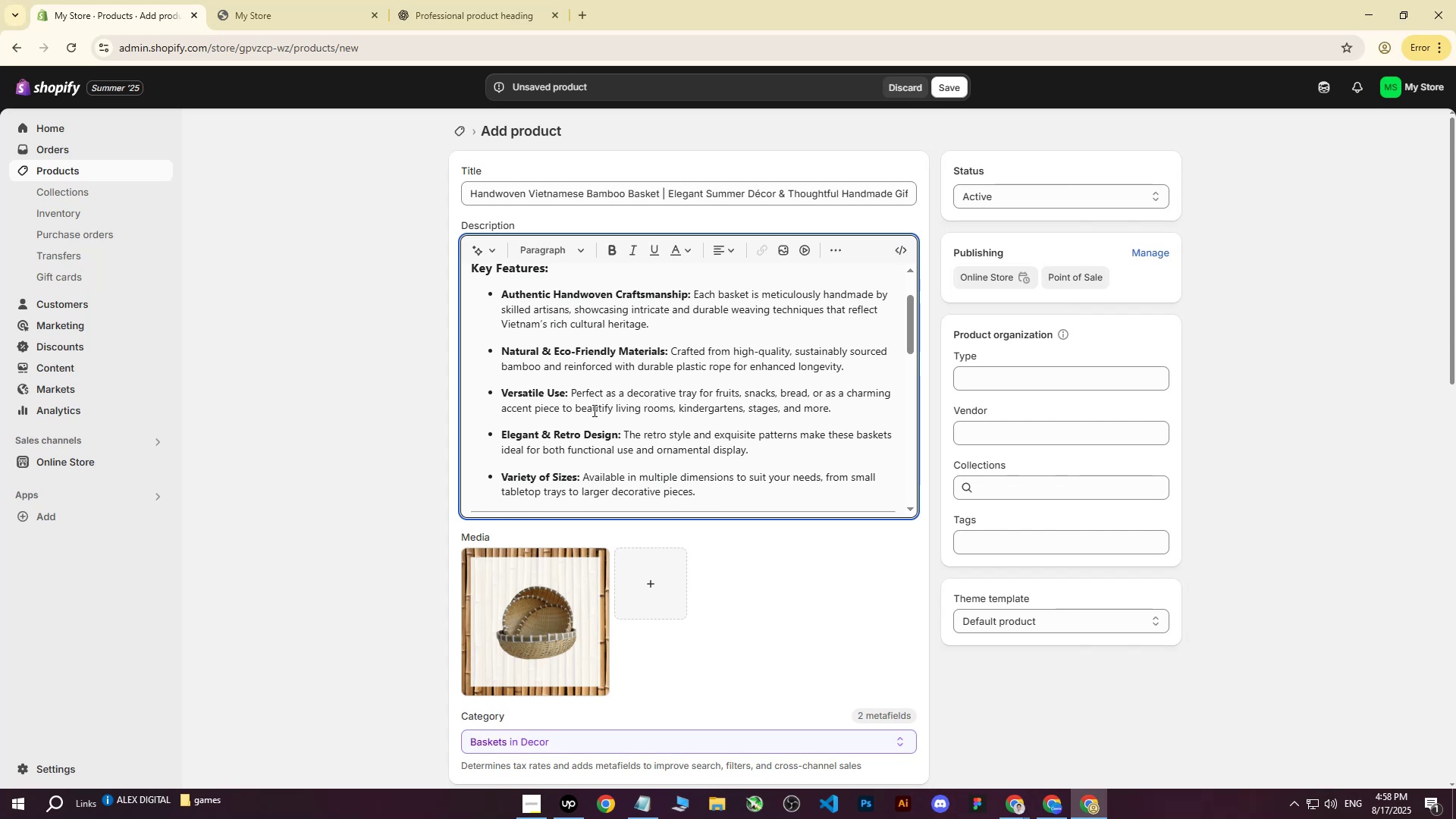 
scroll: coordinate [538, 391], scroll_direction: down, amount: 7.0
 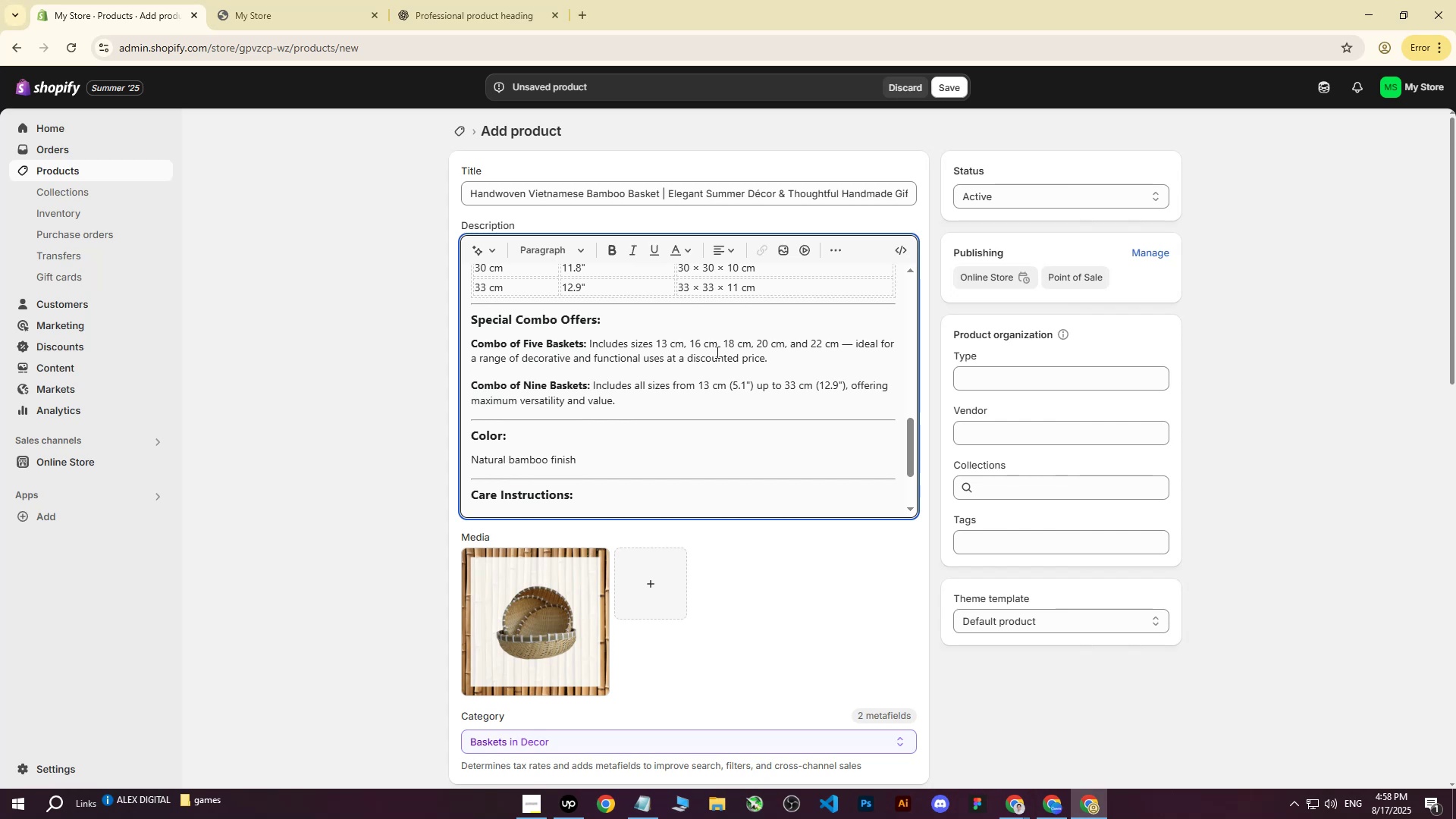 
wait(5.66)
 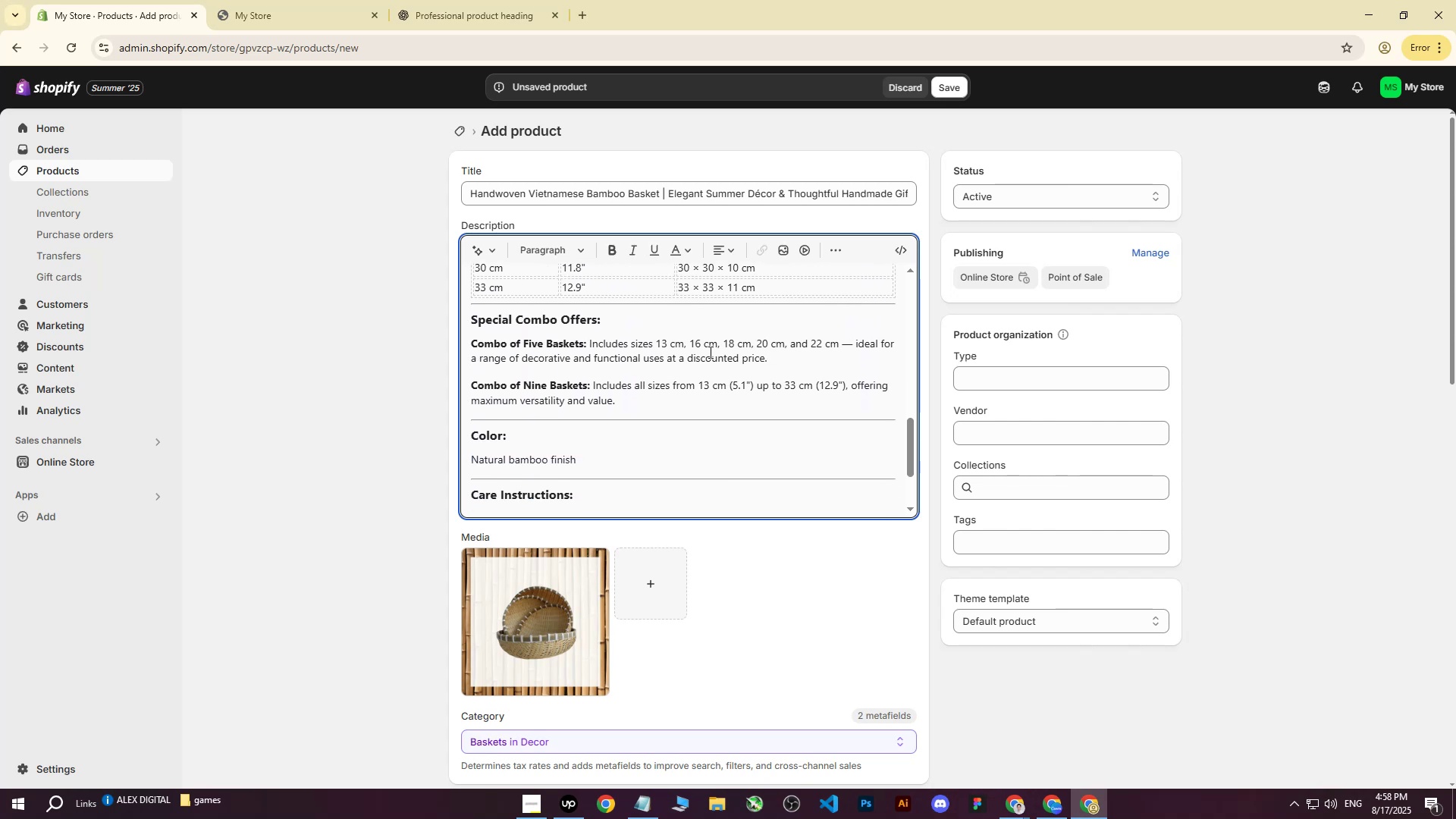 
scroll: coordinate [654, 341], scroll_direction: down, amount: 4.0
 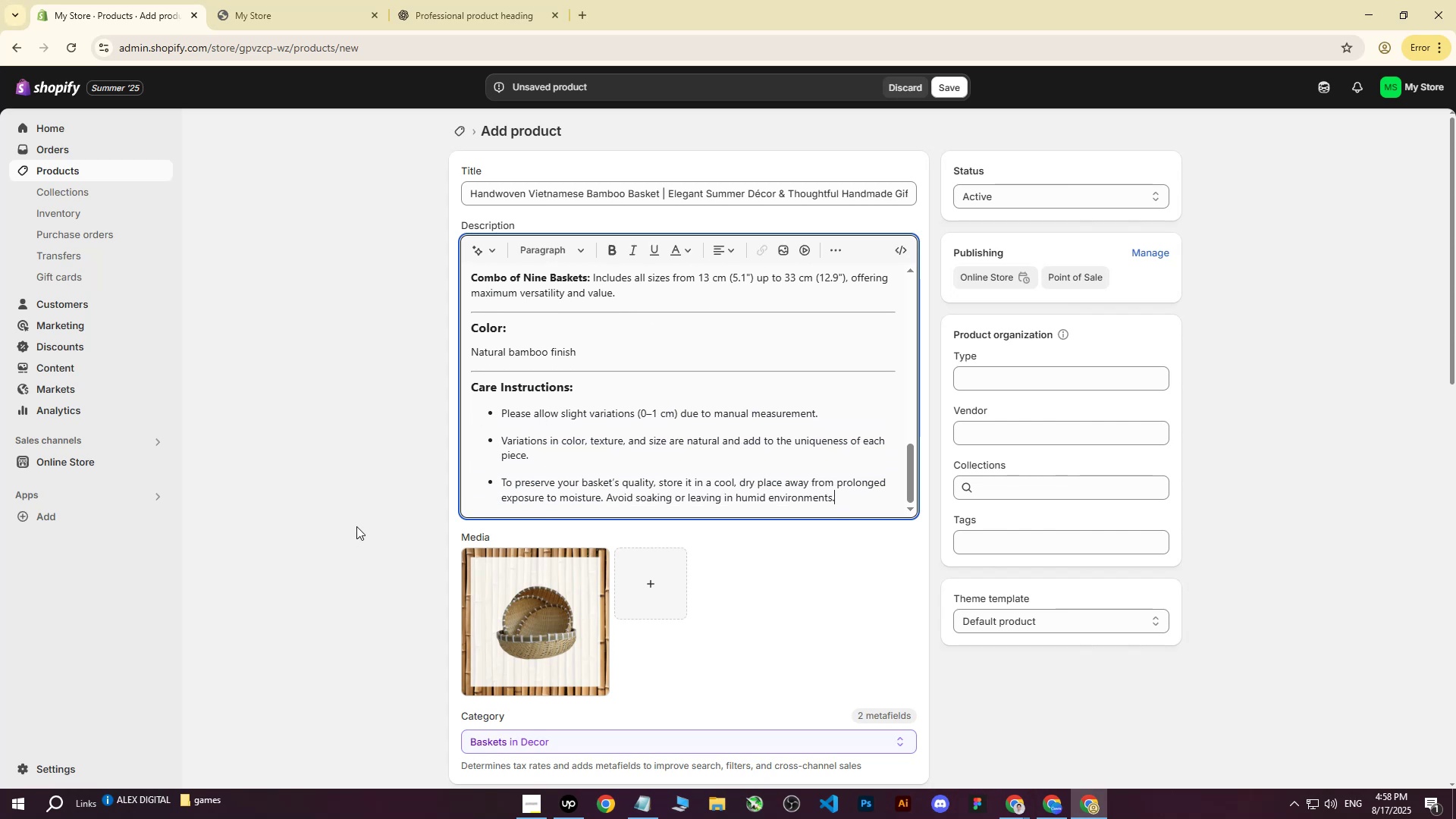 
left_click([364, 517])
 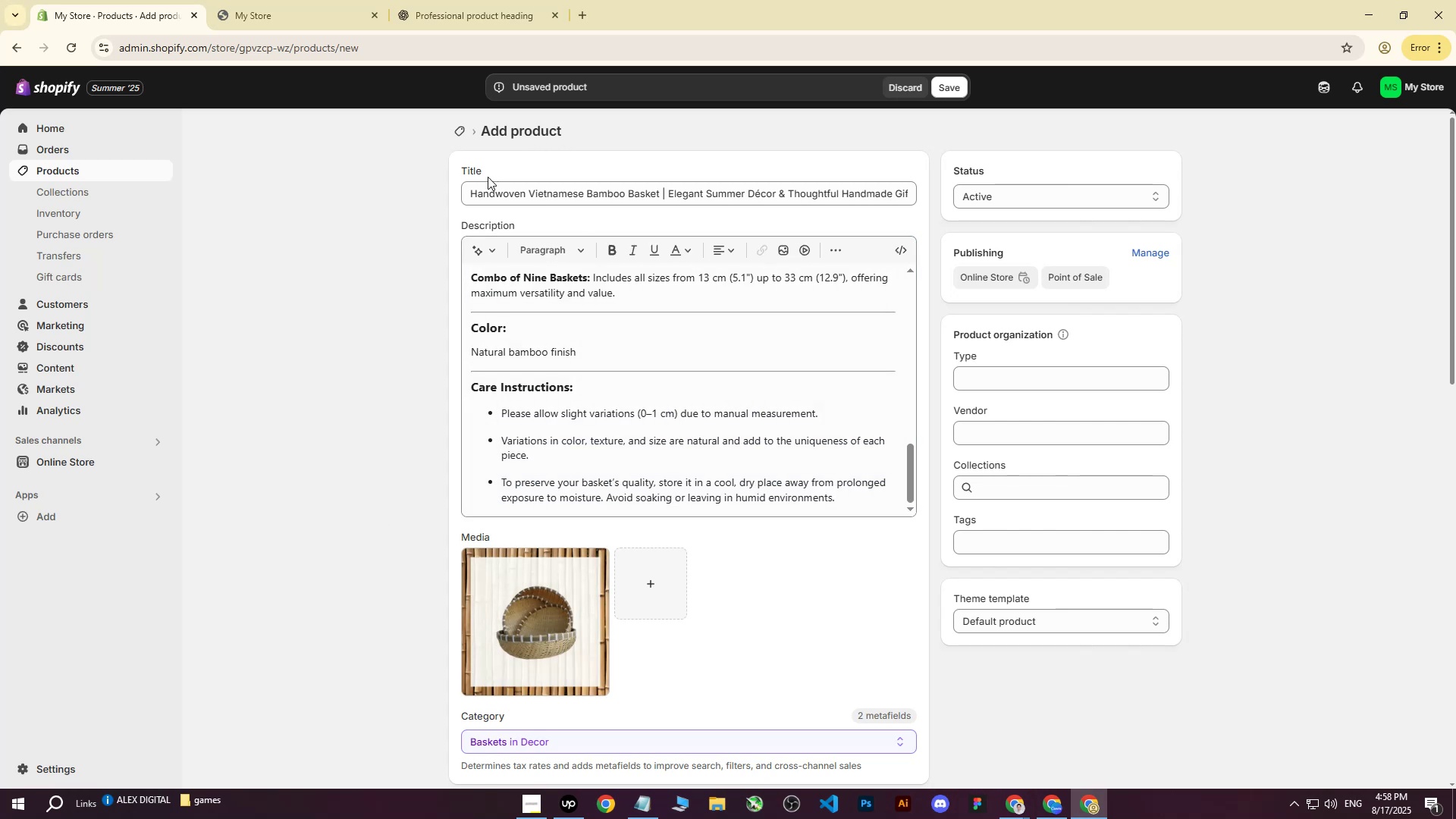 
left_click([541, 638])
 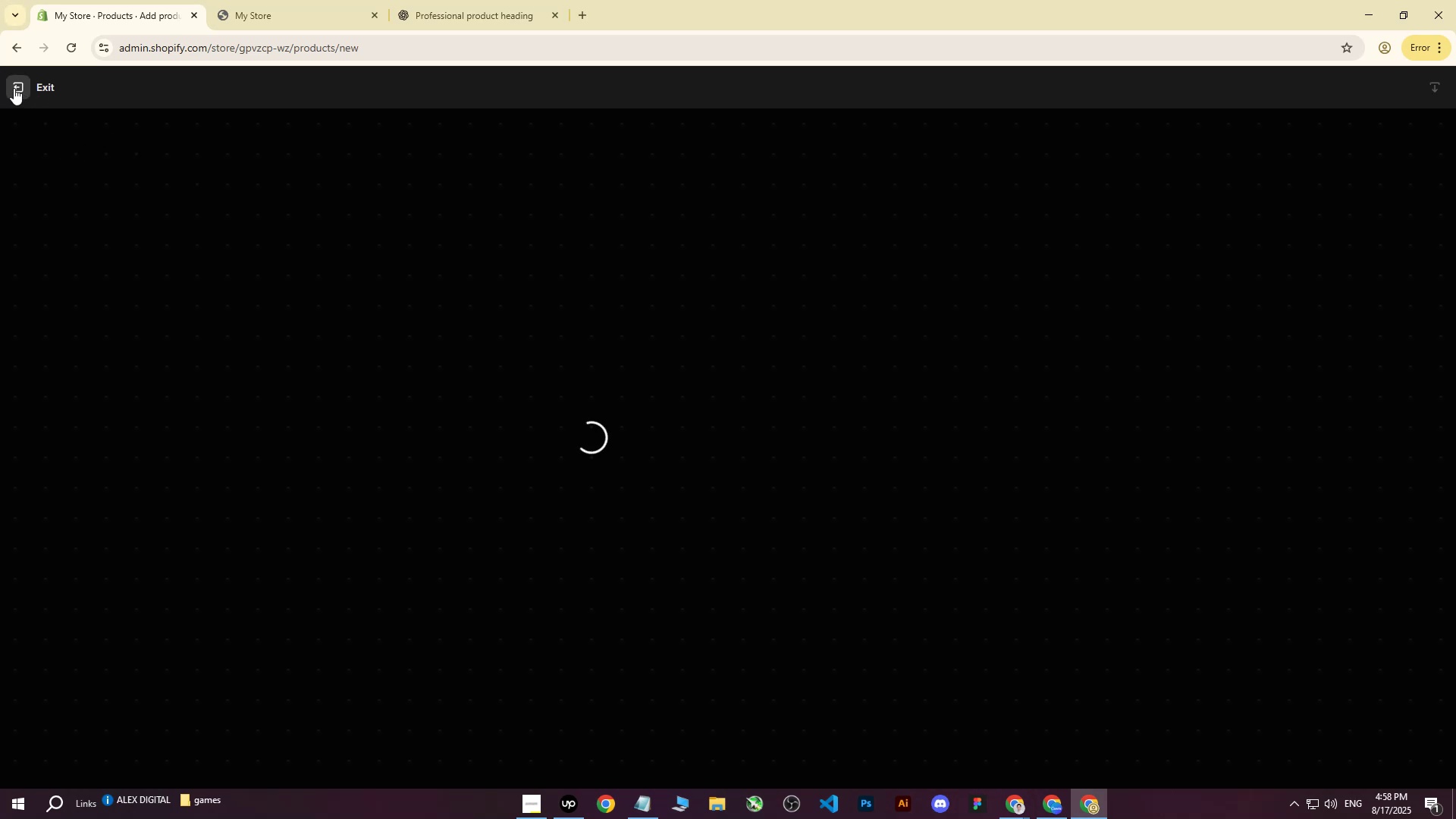 
left_click([14, 88])
 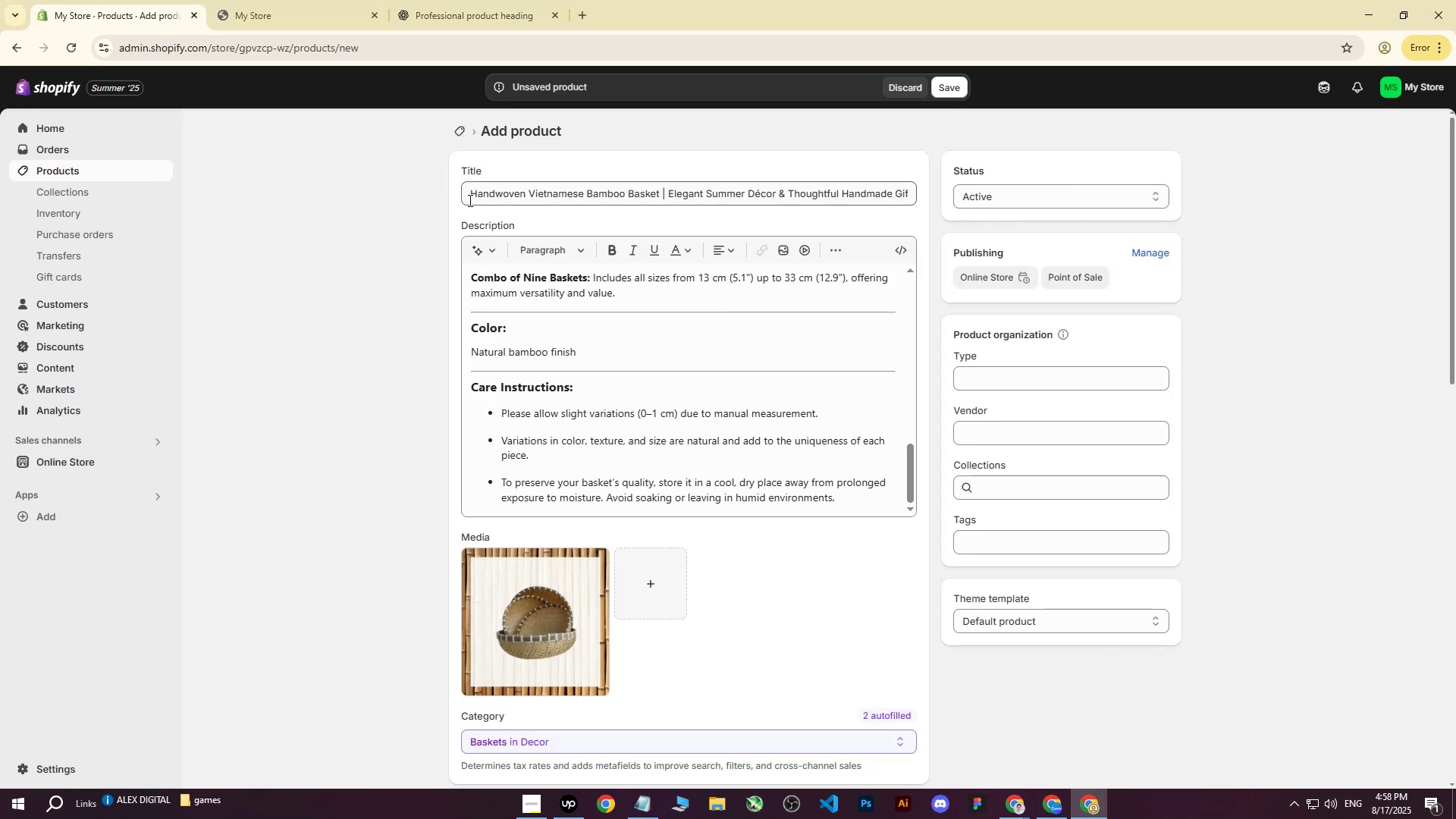 
left_click_drag(start_coordinate=[470, 200], to_coordinate=[1029, 174])
 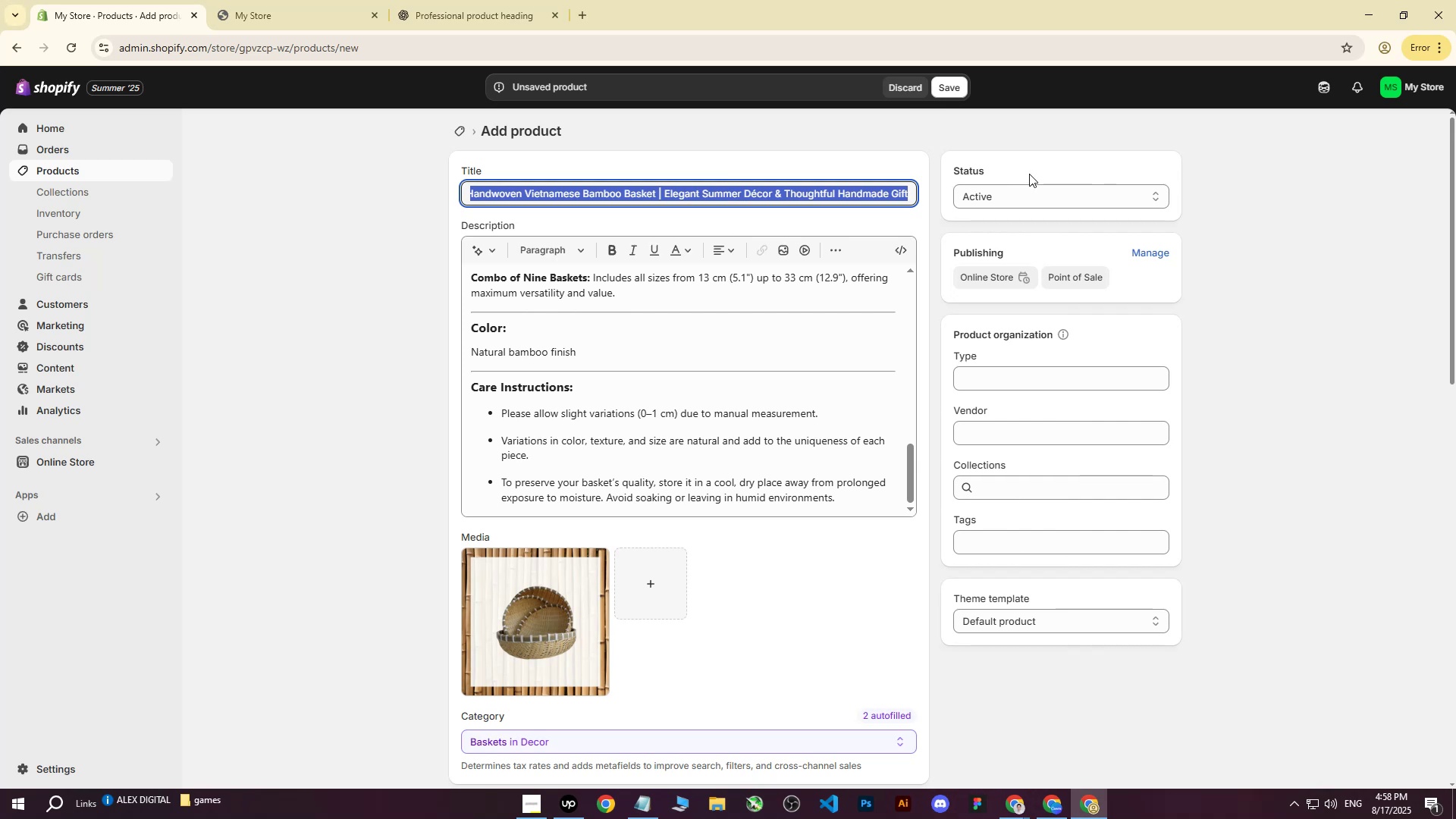 
key(Control+ControlLeft)
 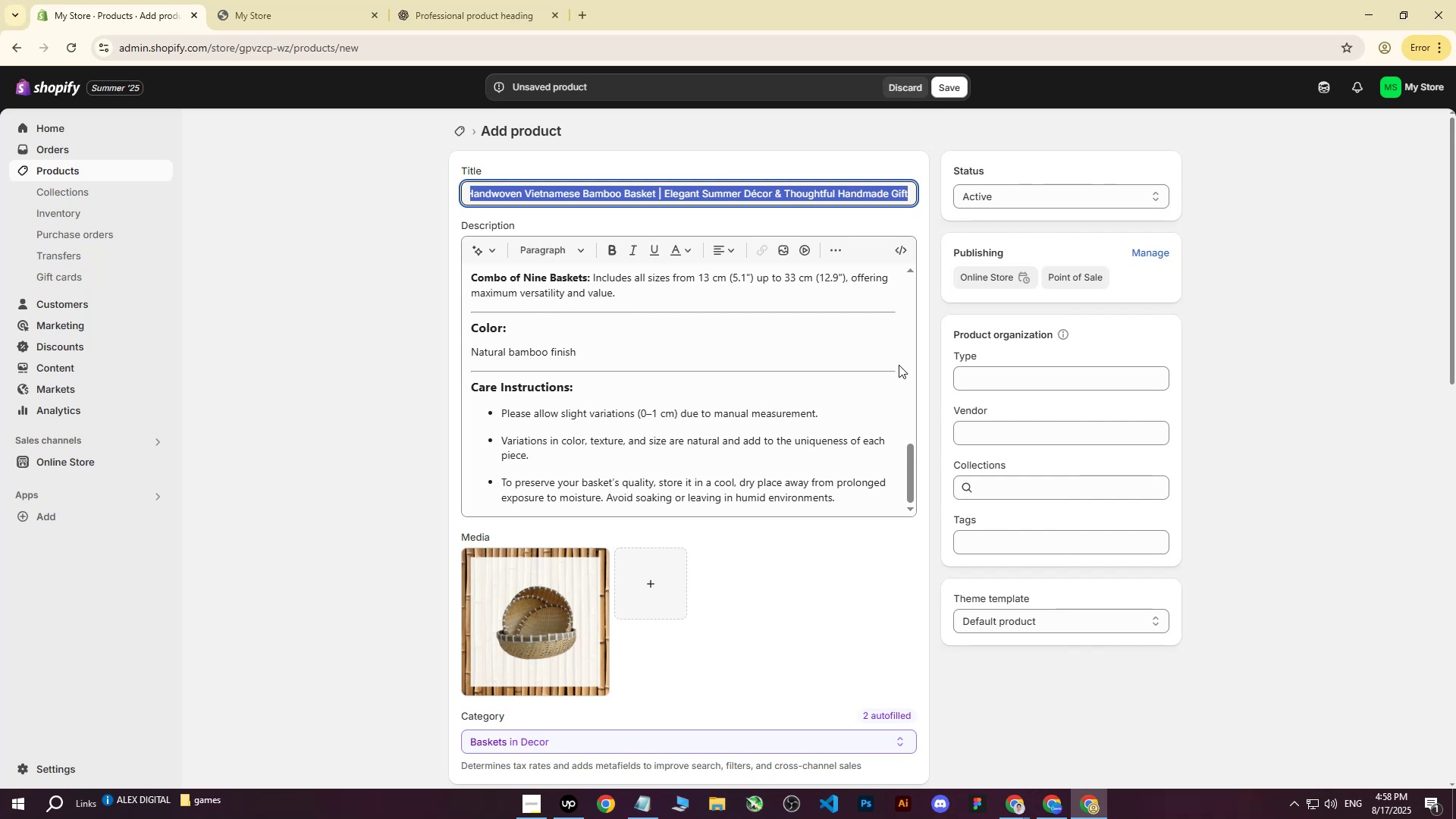 
key(Control+C)
 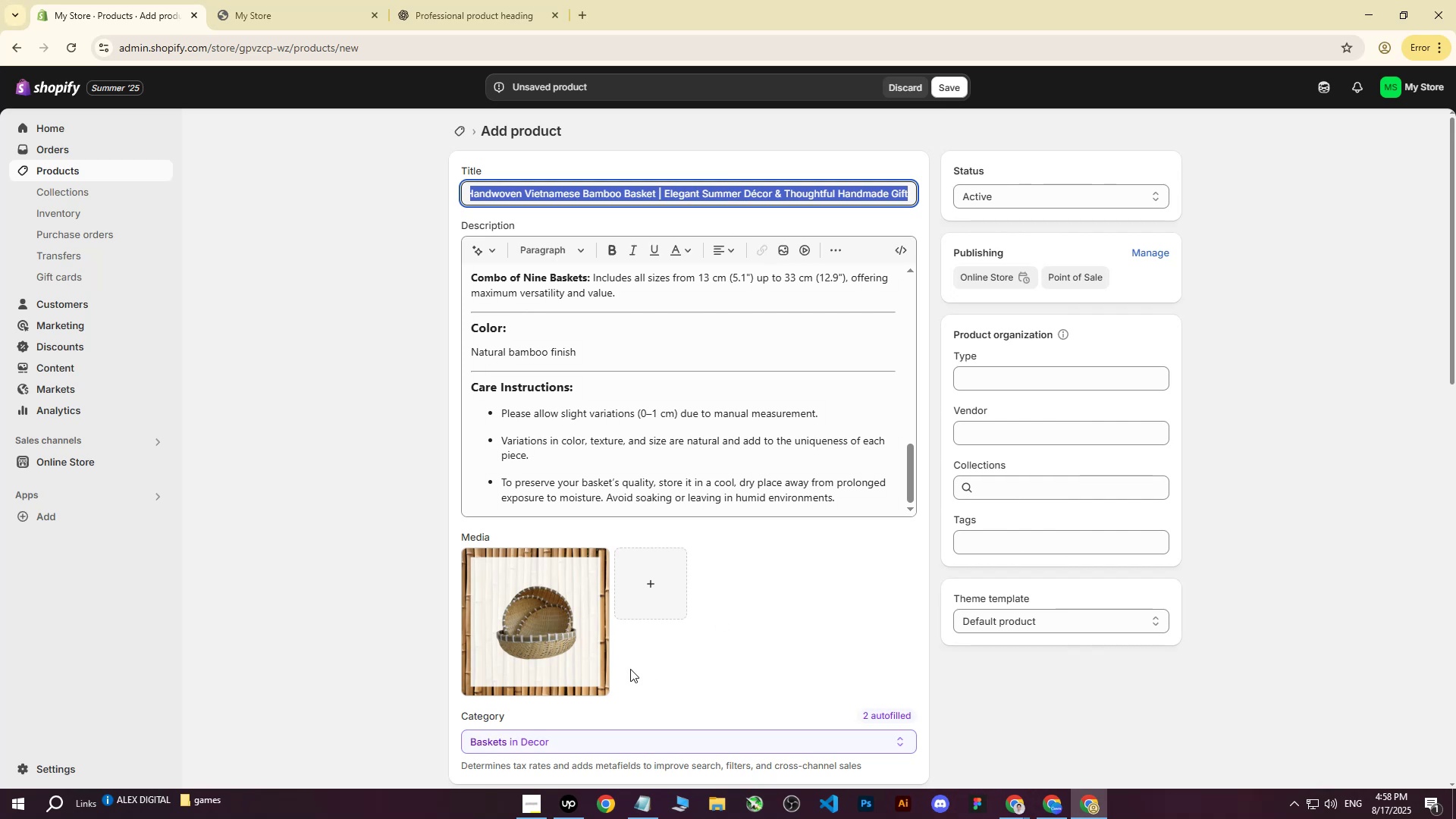 
left_click_drag(start_coordinate=[590, 666], to_coordinate=[586, 666])
 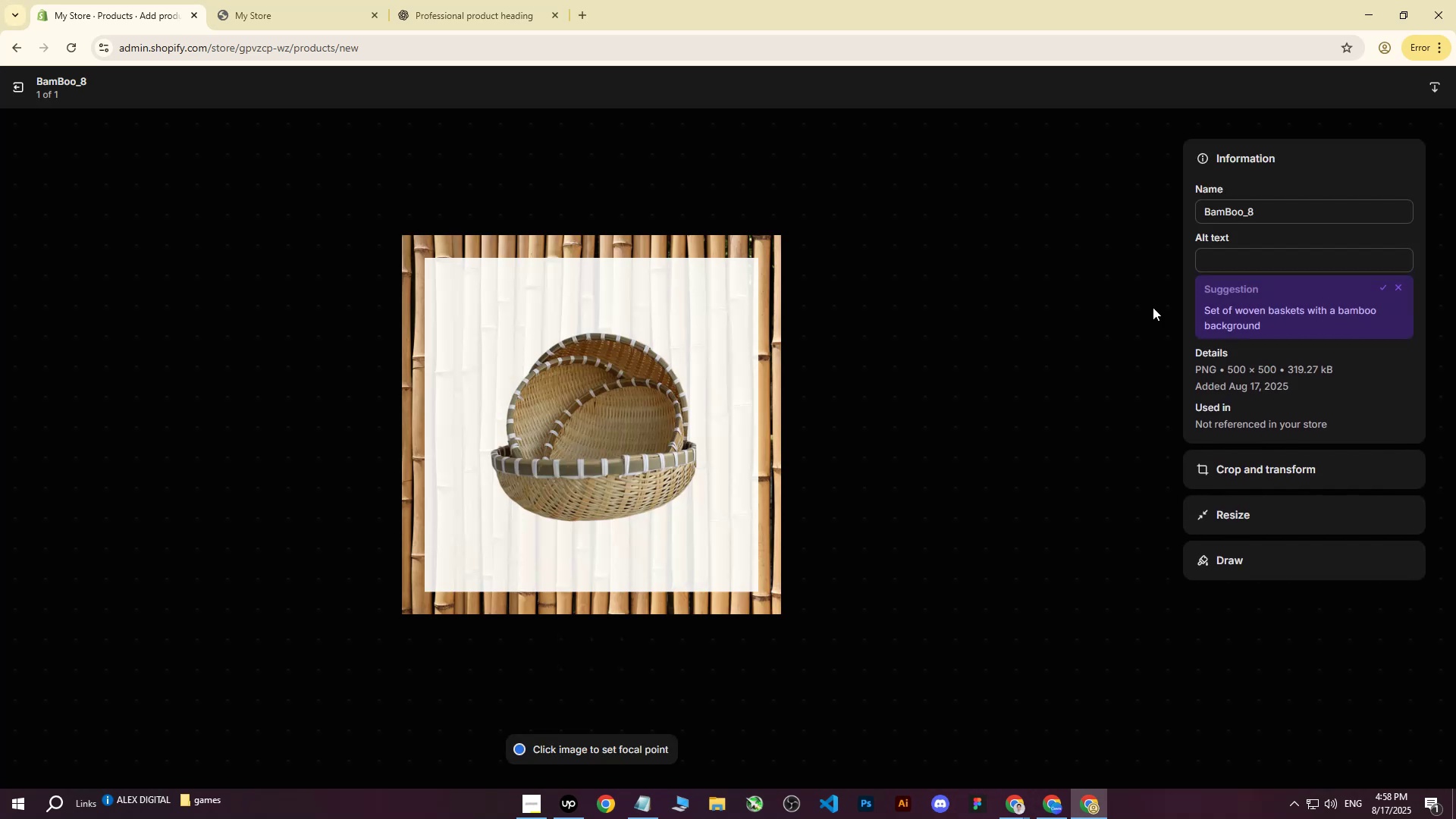 
left_click([1238, 259])
 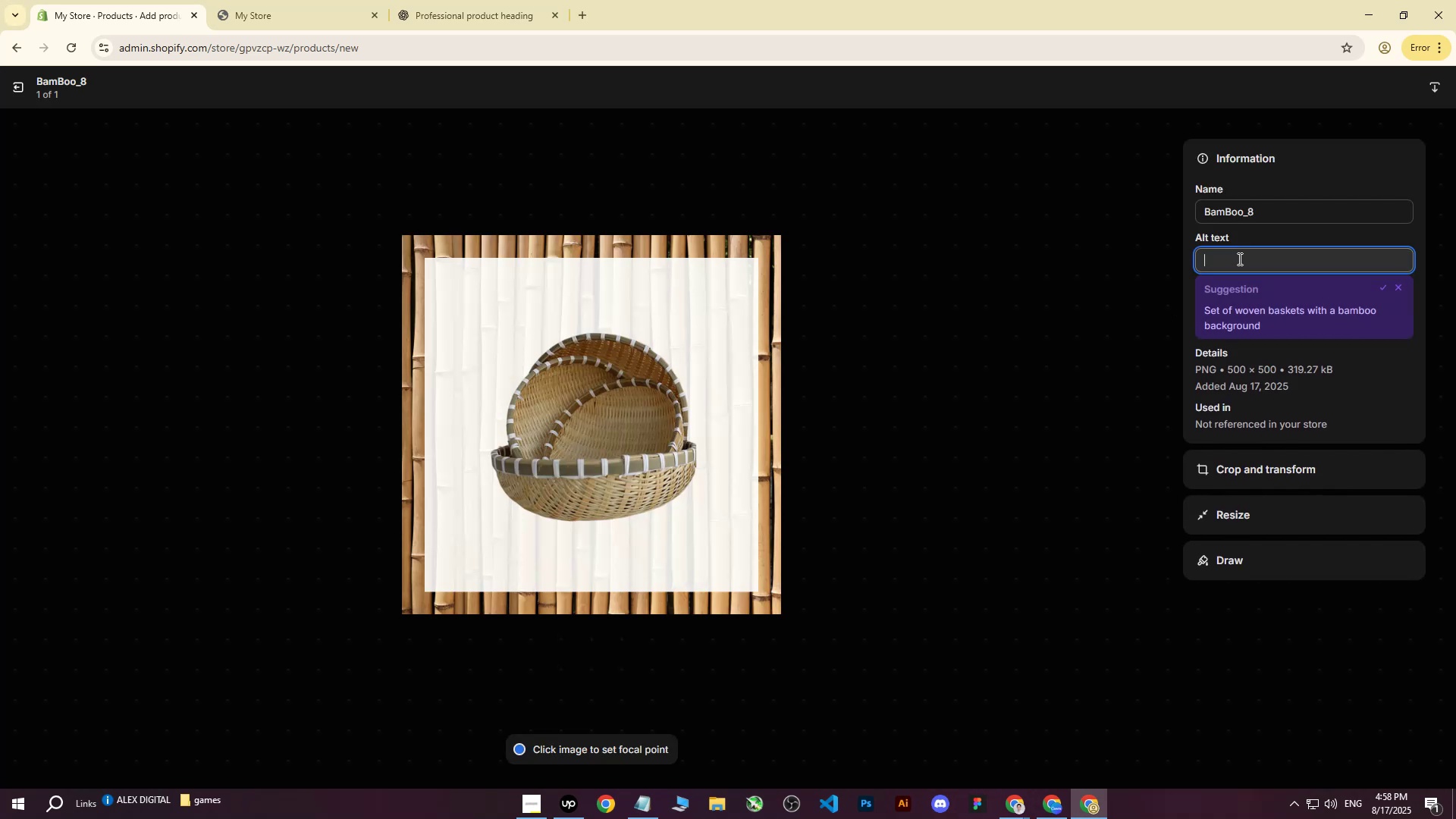 
key(Control+ControlLeft)
 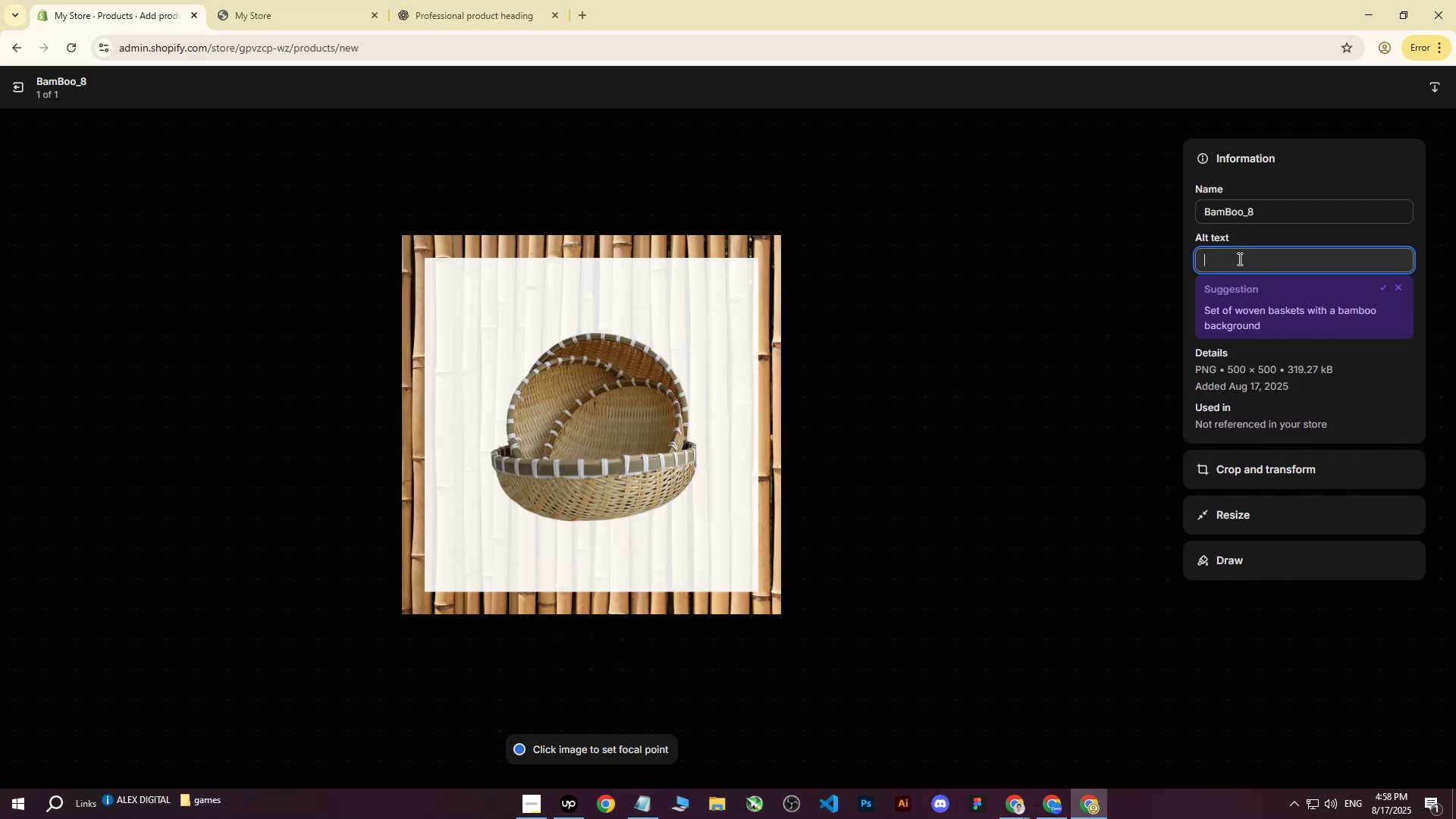 
key(Control+V)
 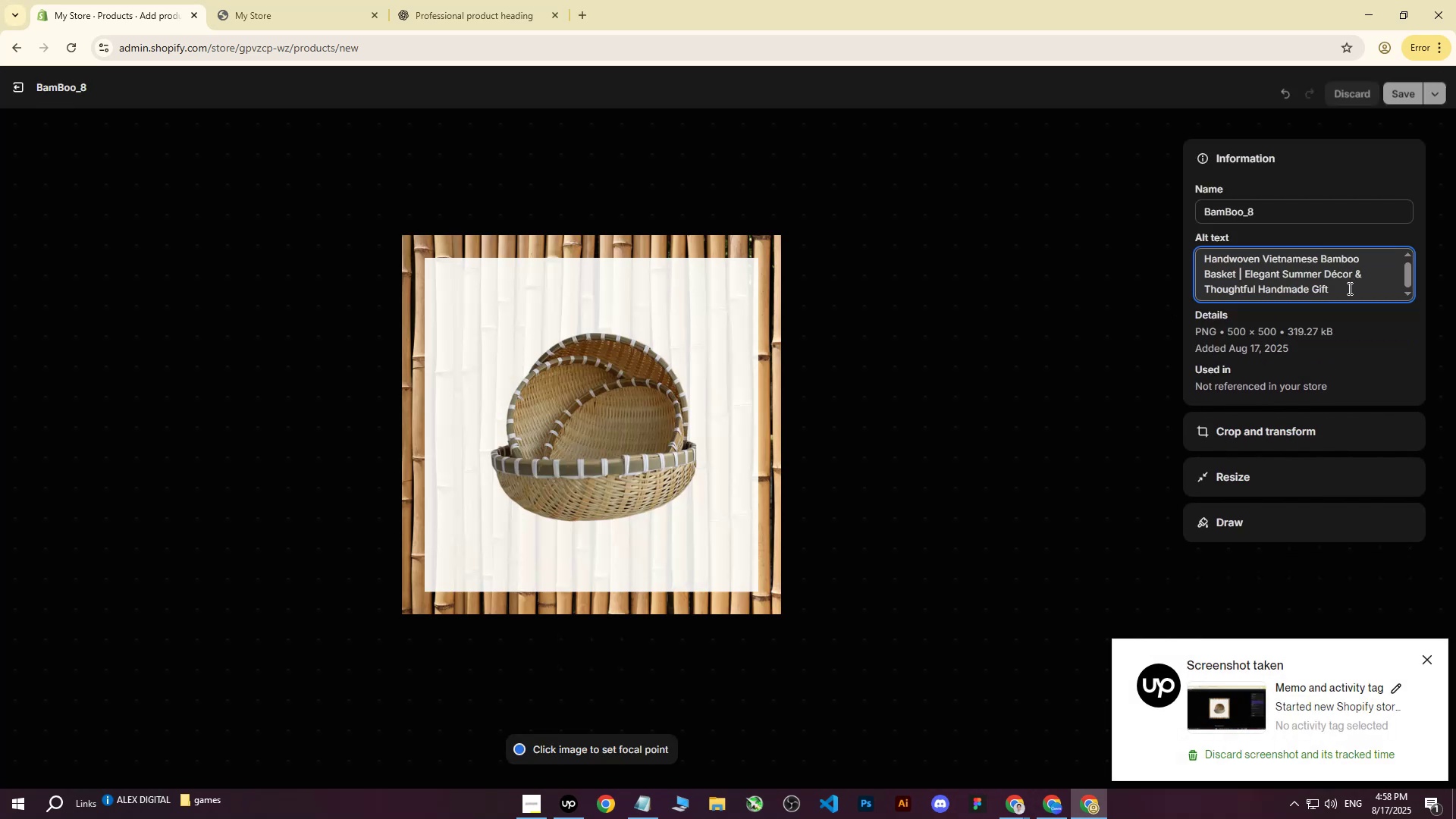 
left_click_drag(start_coordinate=[1348, 288], to_coordinate=[1238, 276])
 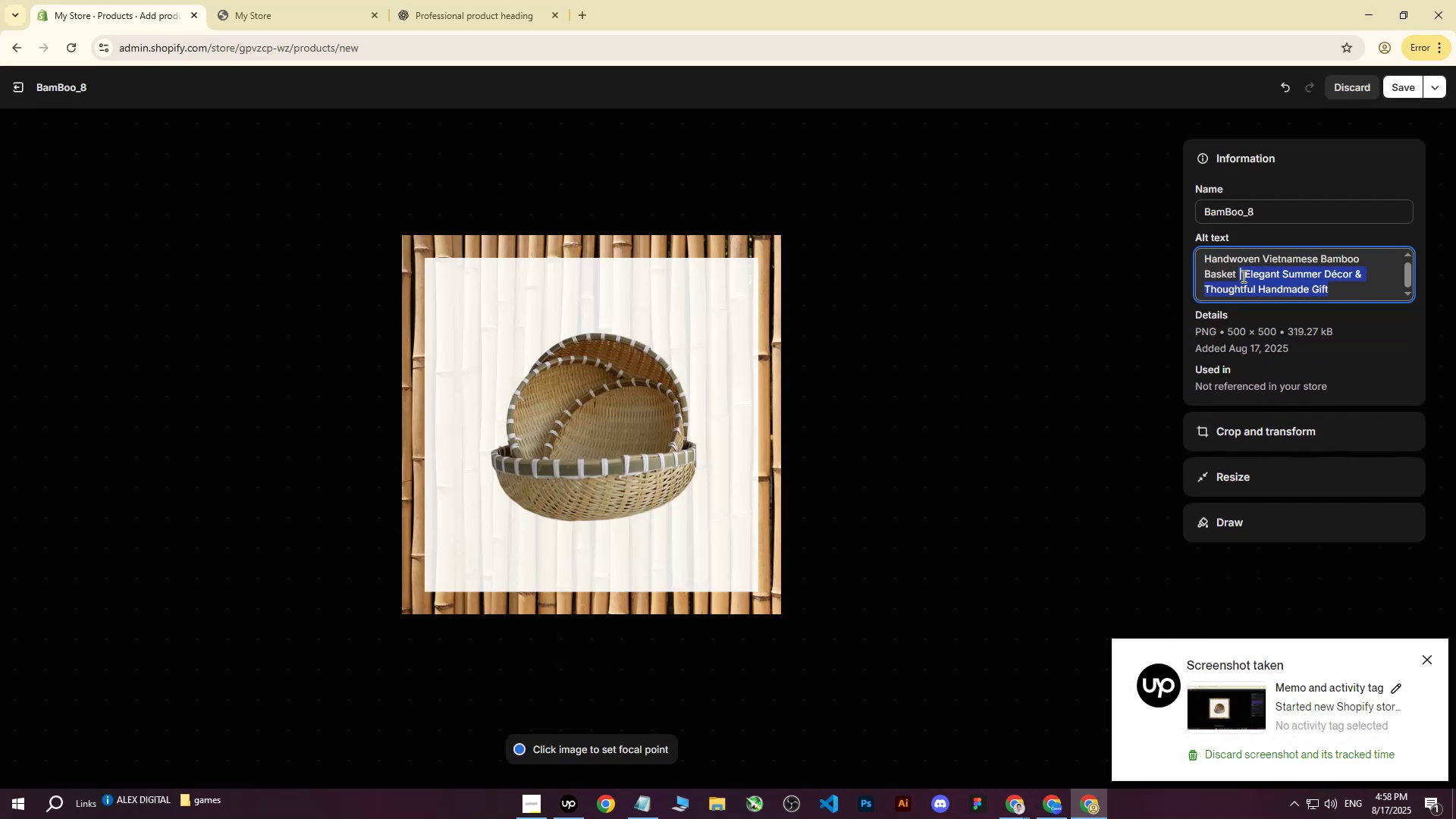 
key(Backspace)
type(on white background with )
 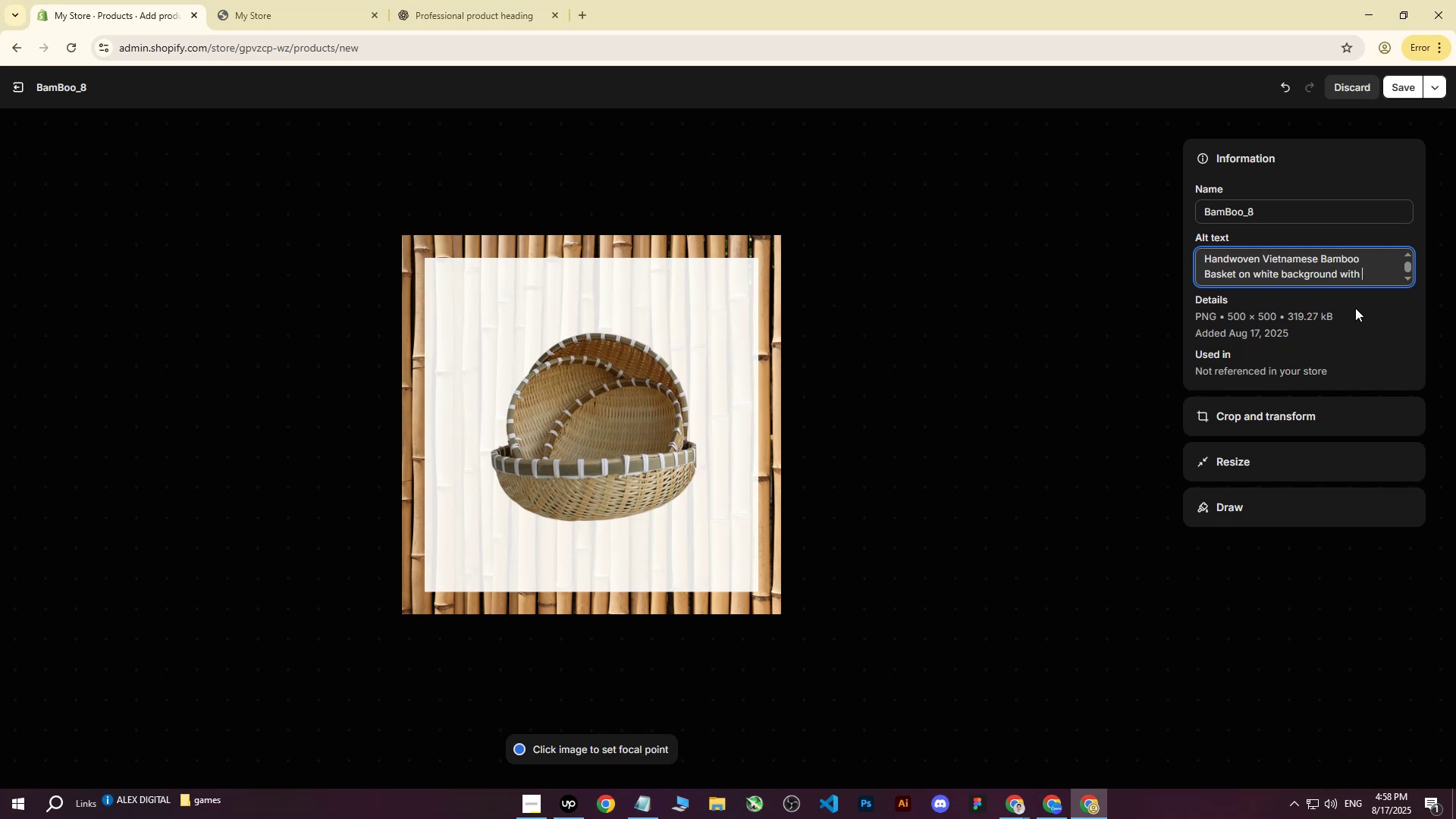 
wait(11.51)
 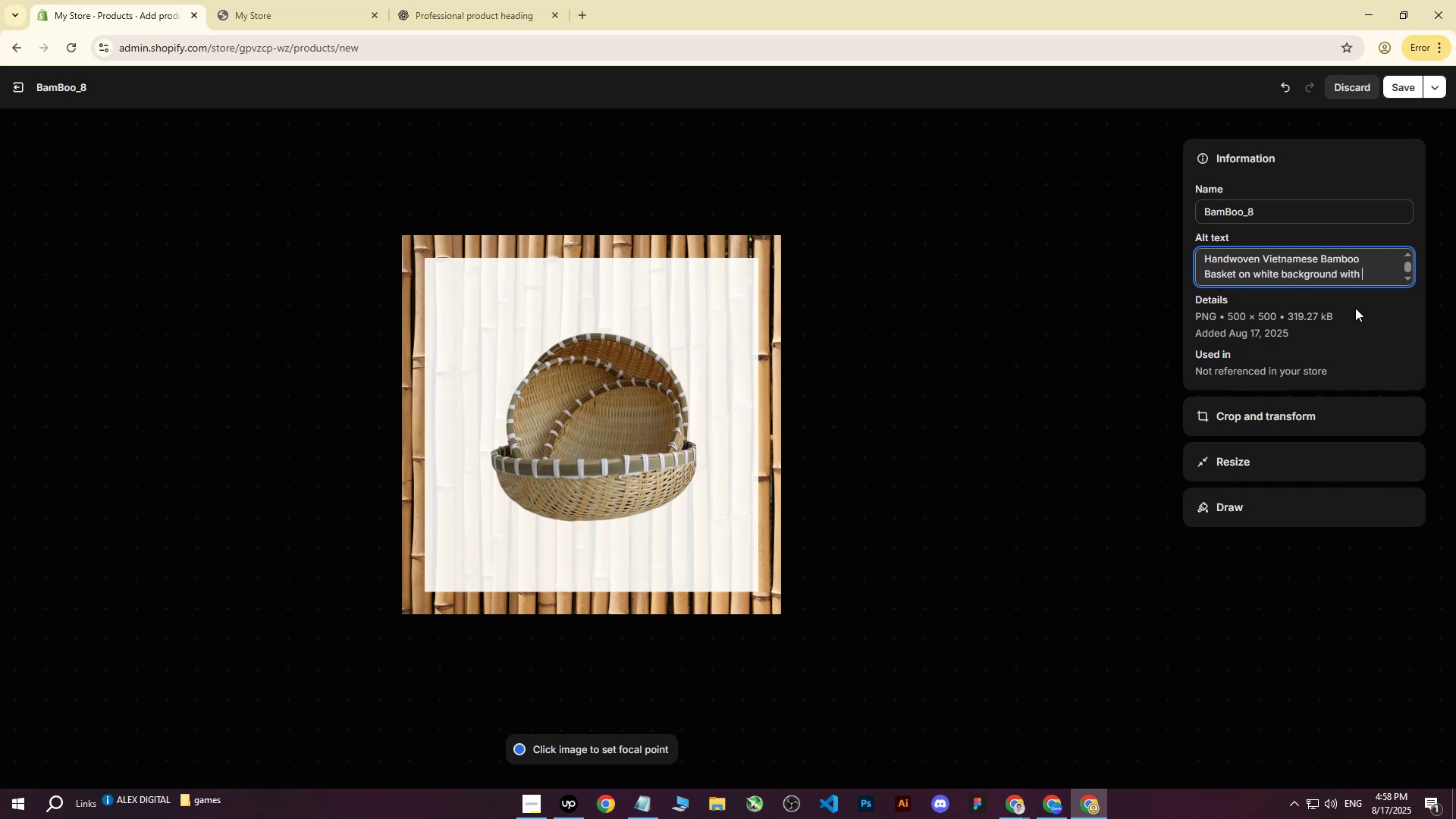 
type(bamboo.)
 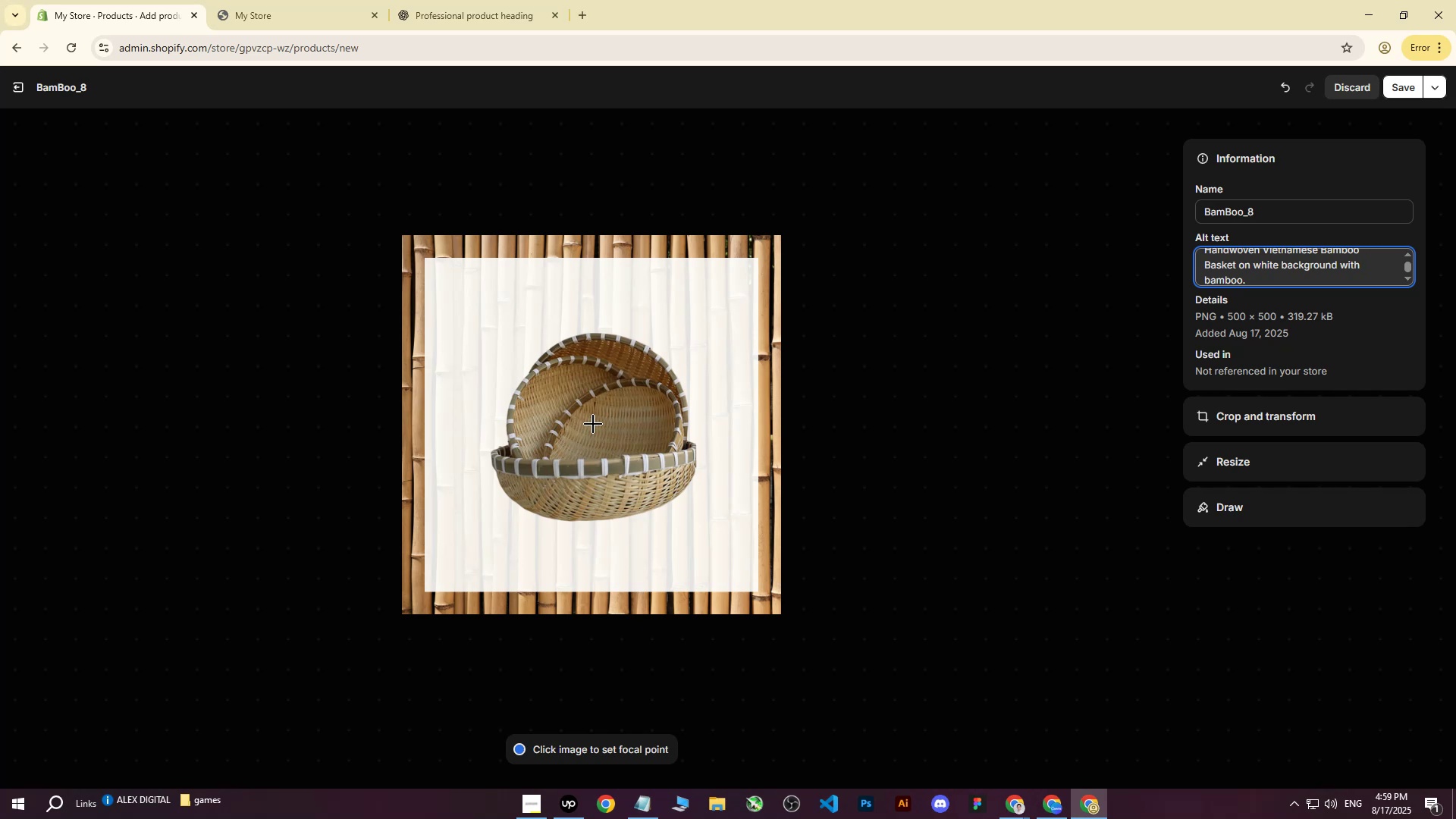 
left_click([593, 424])
 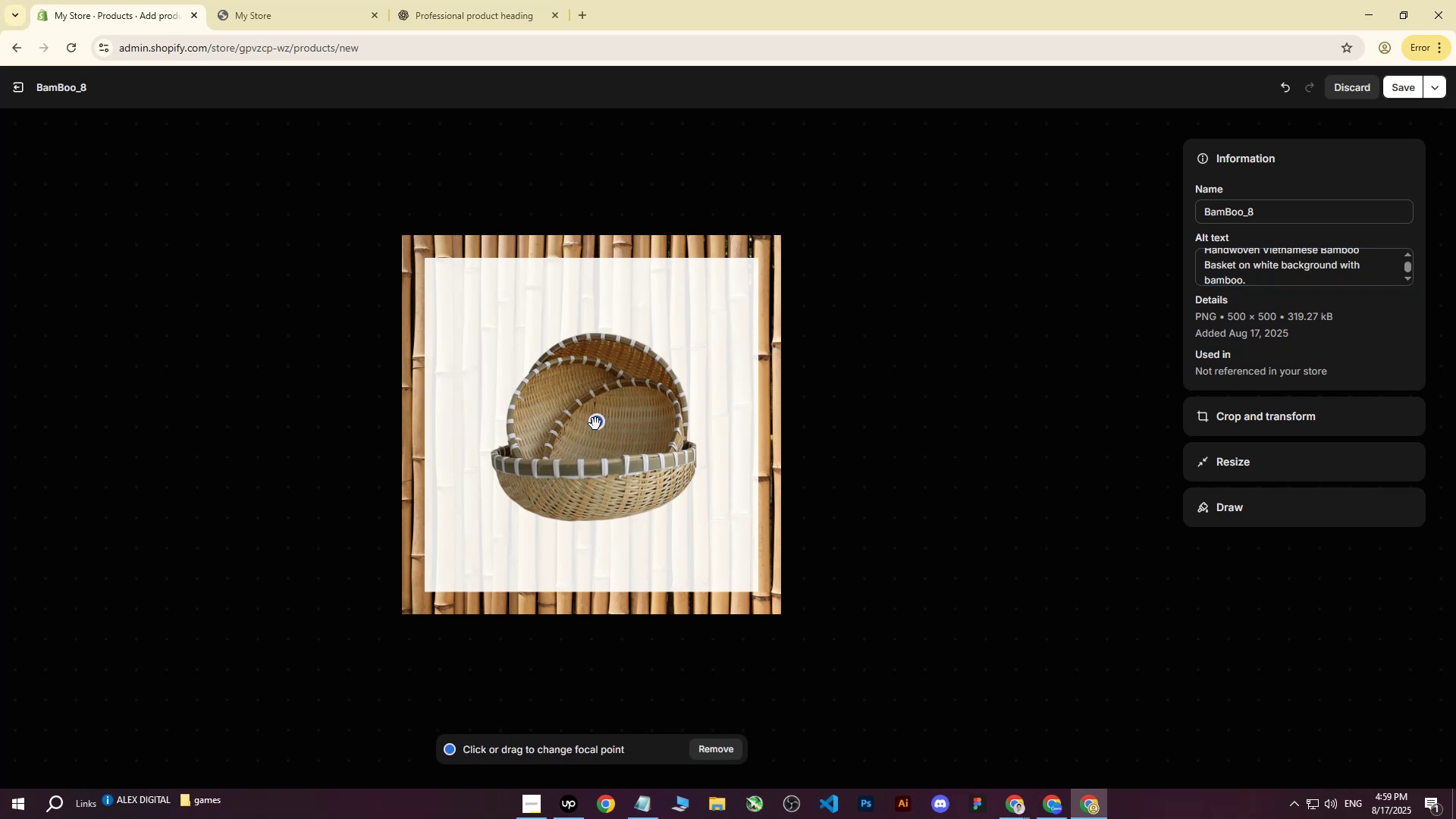 
triple_click([595, 424])
 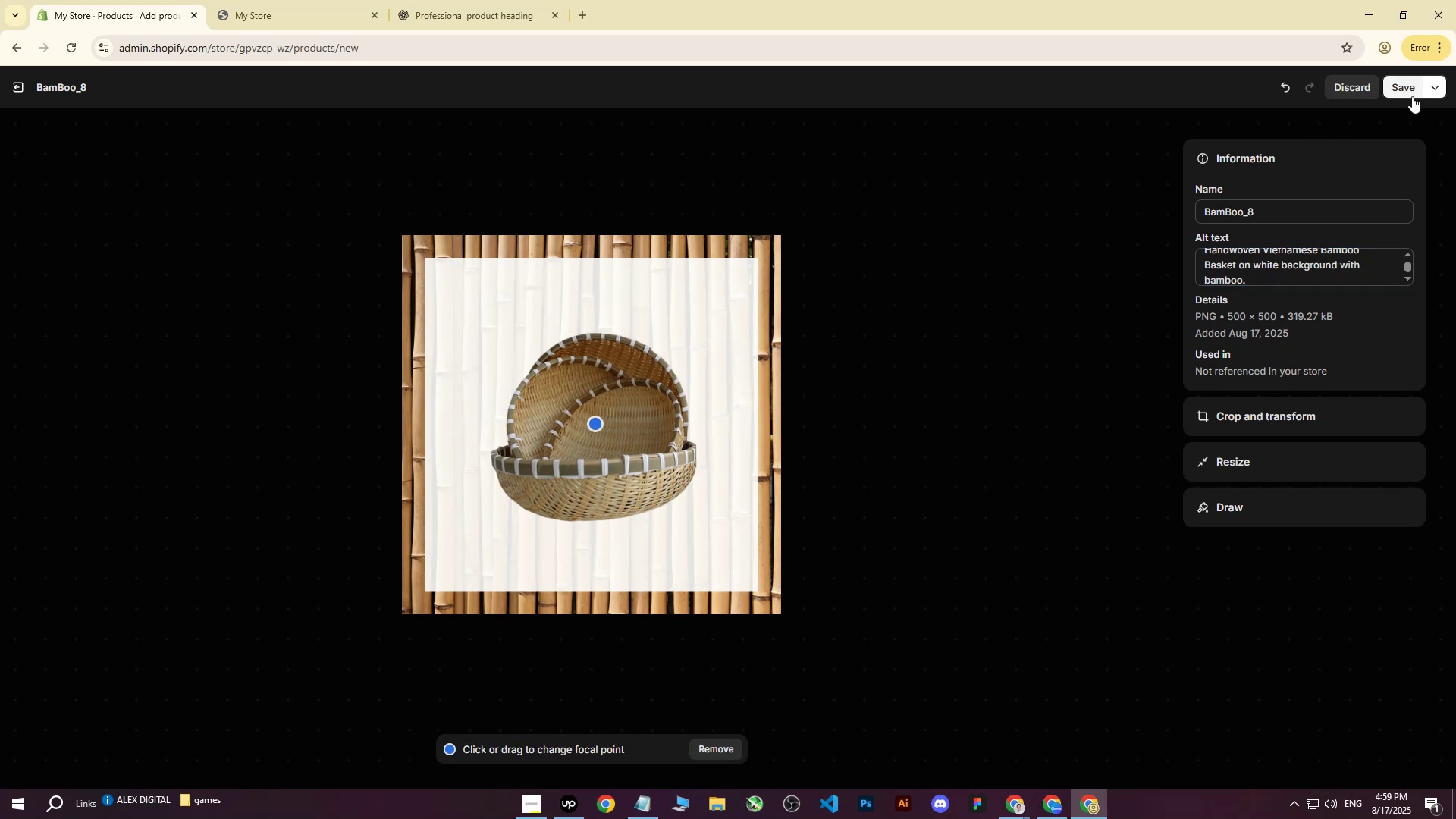 
left_click([1413, 96])
 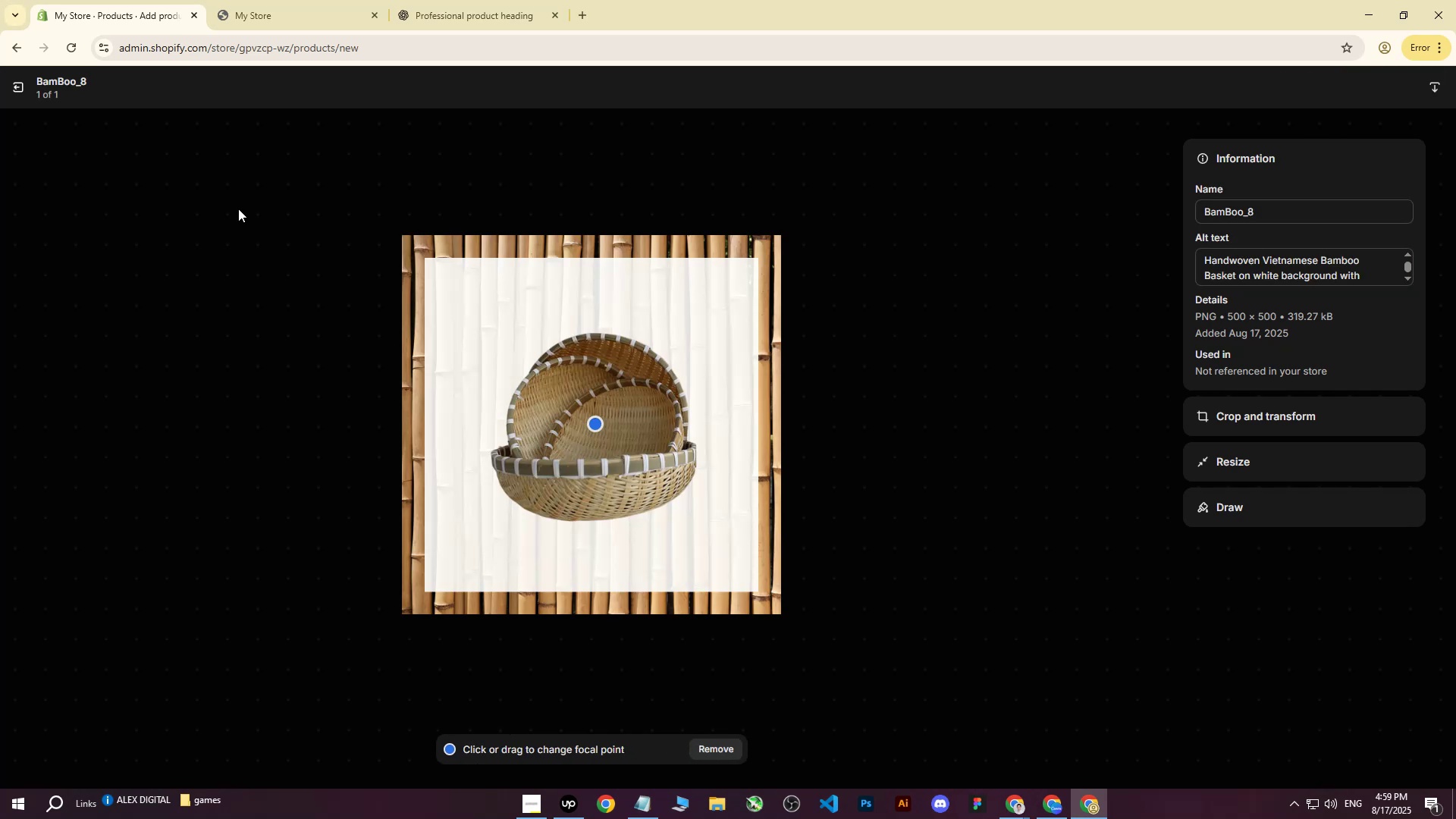 
left_click([15, 92])
 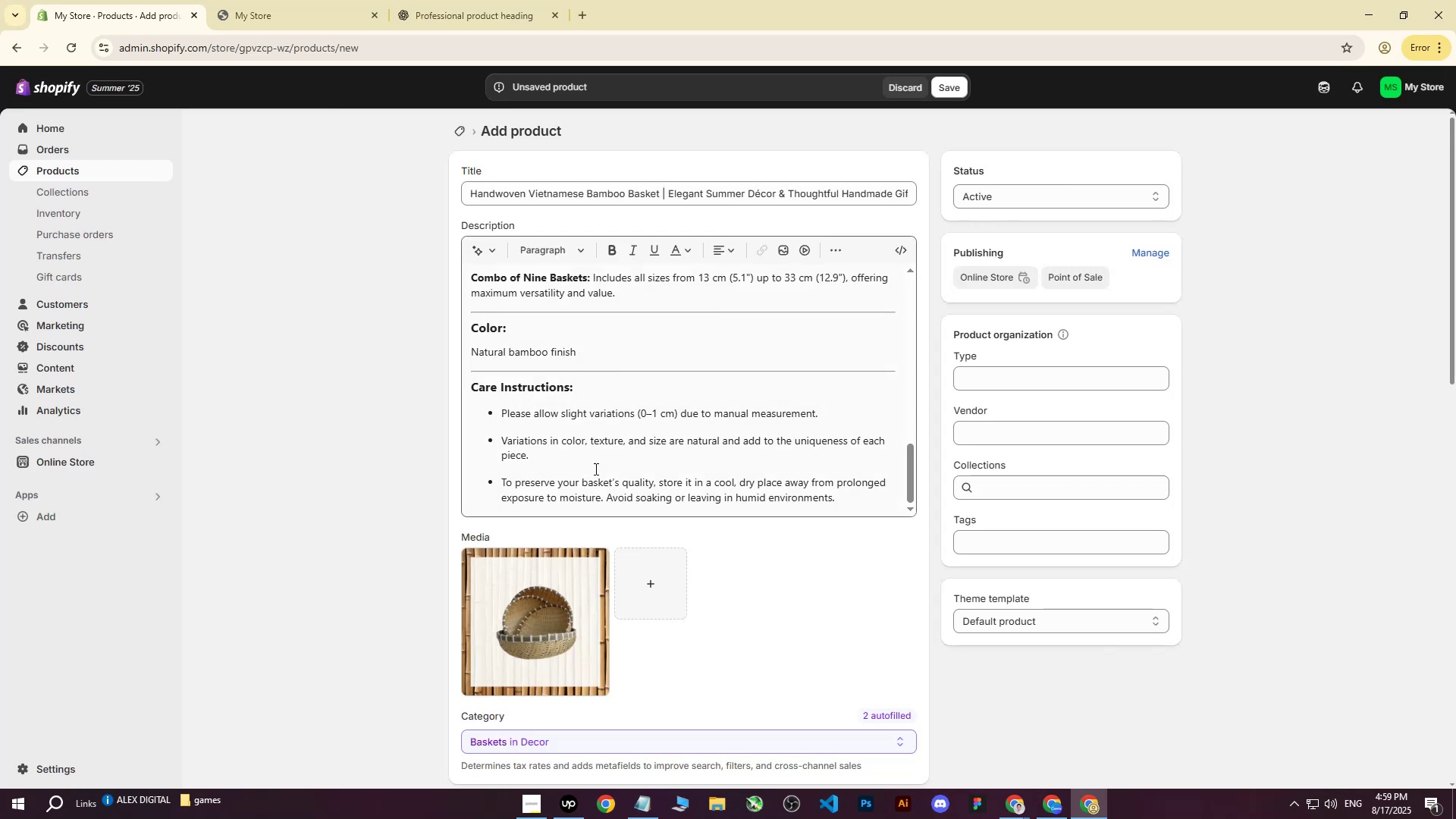 
scroll: coordinate [496, 500], scroll_direction: down, amount: 5.0
 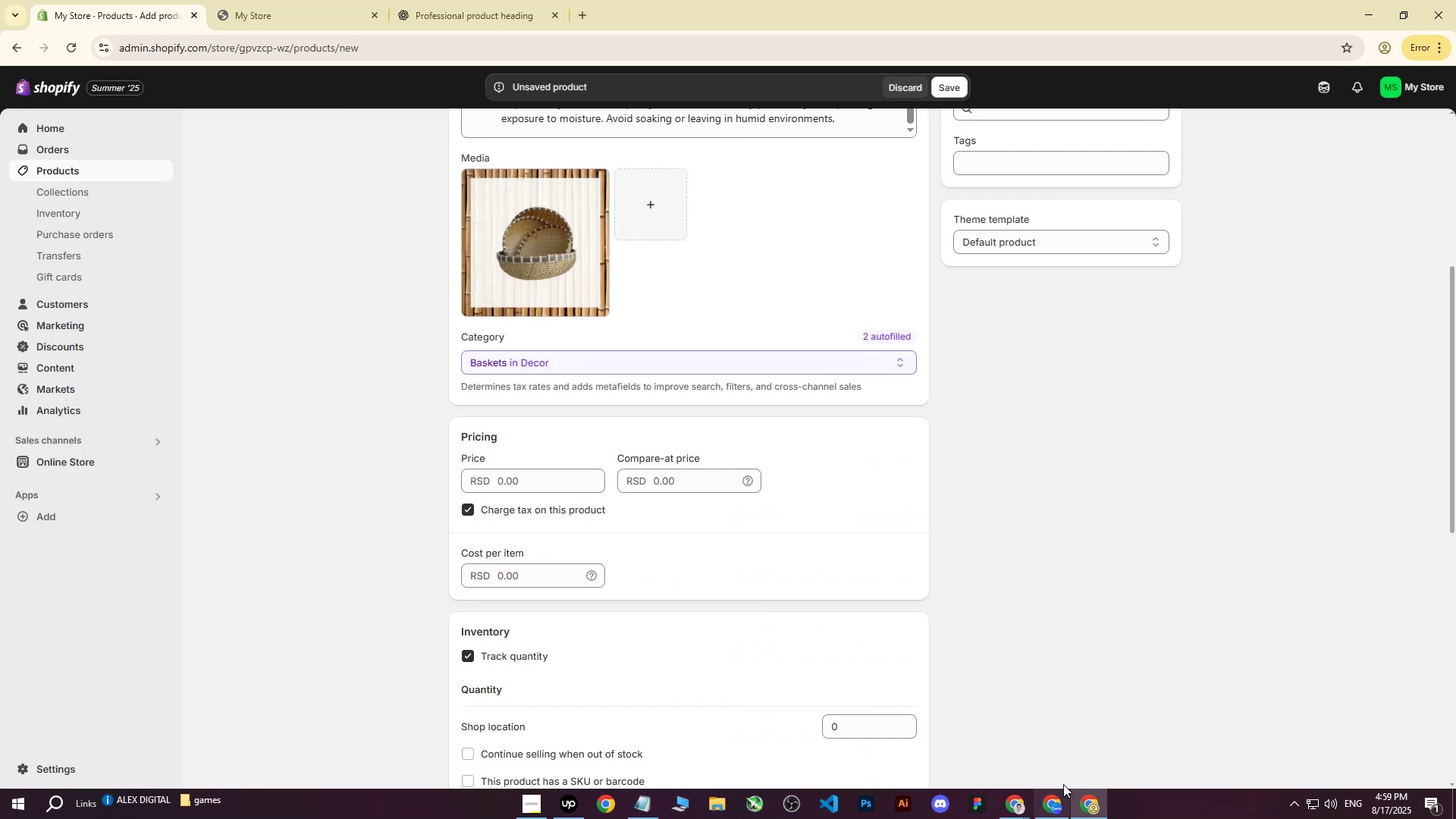 
left_click([1013, 801])
 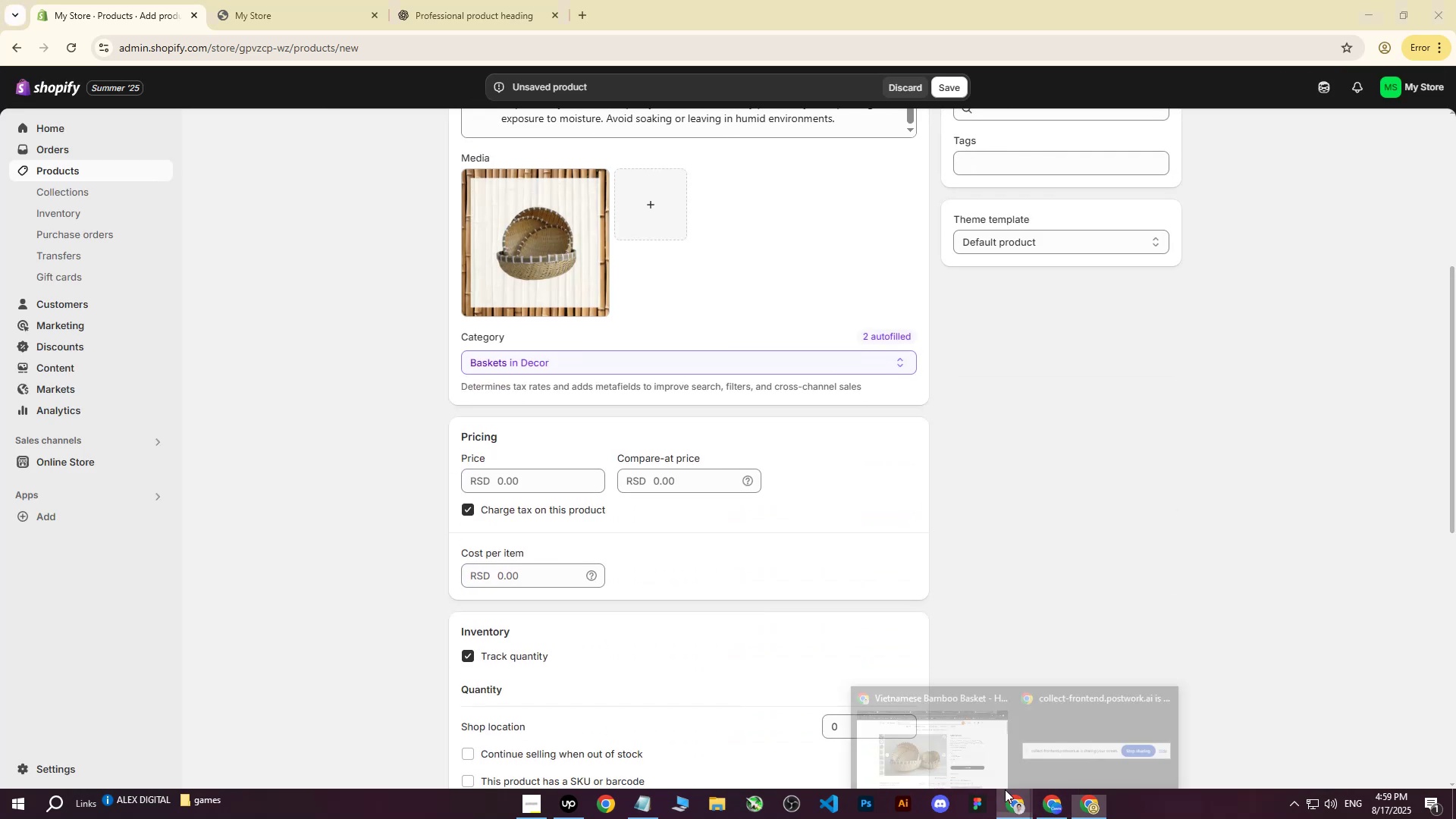 
left_click_drag(start_coordinate=[914, 730], to_coordinate=[908, 729])
 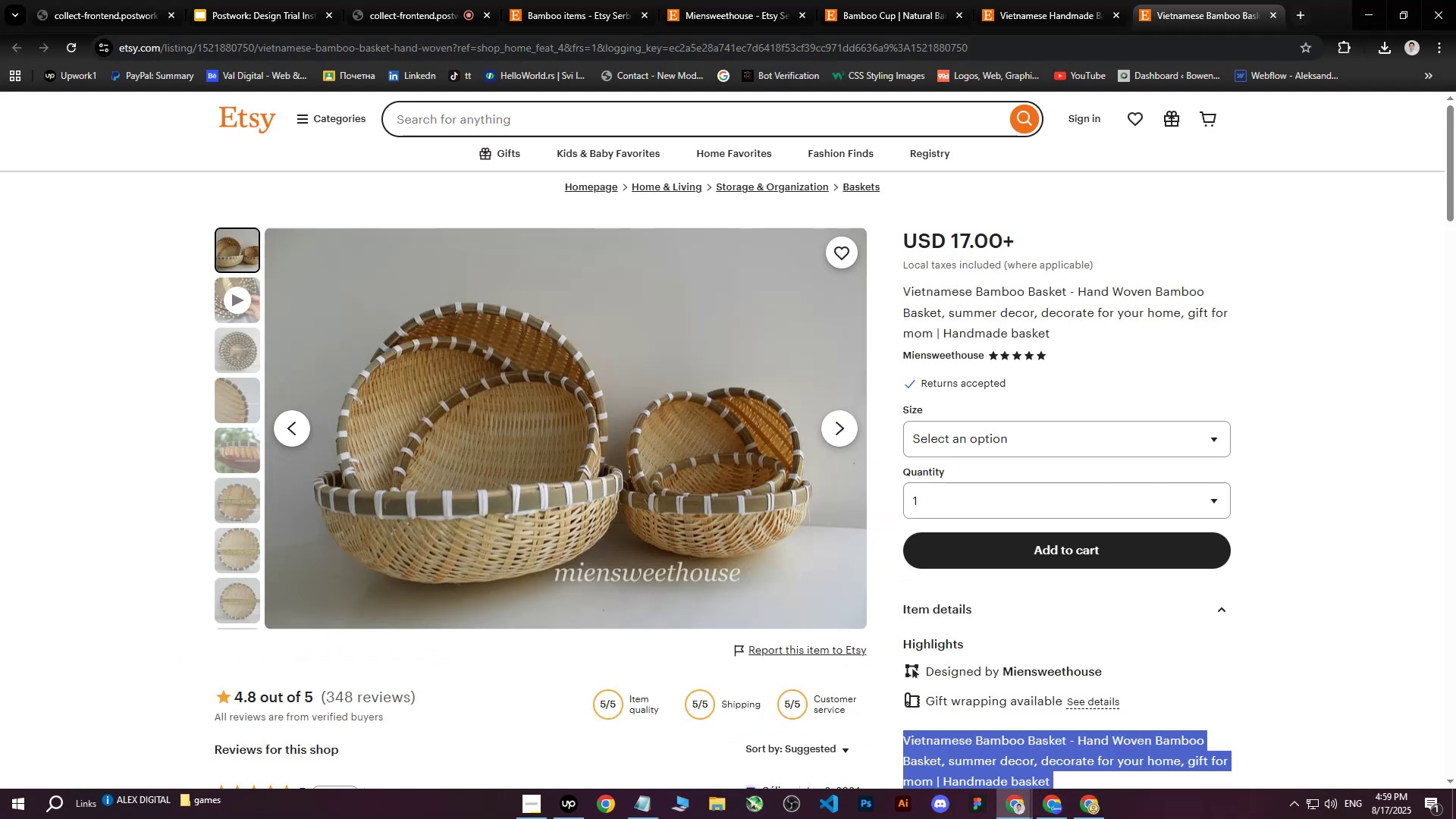 
left_click([1081, 803])
 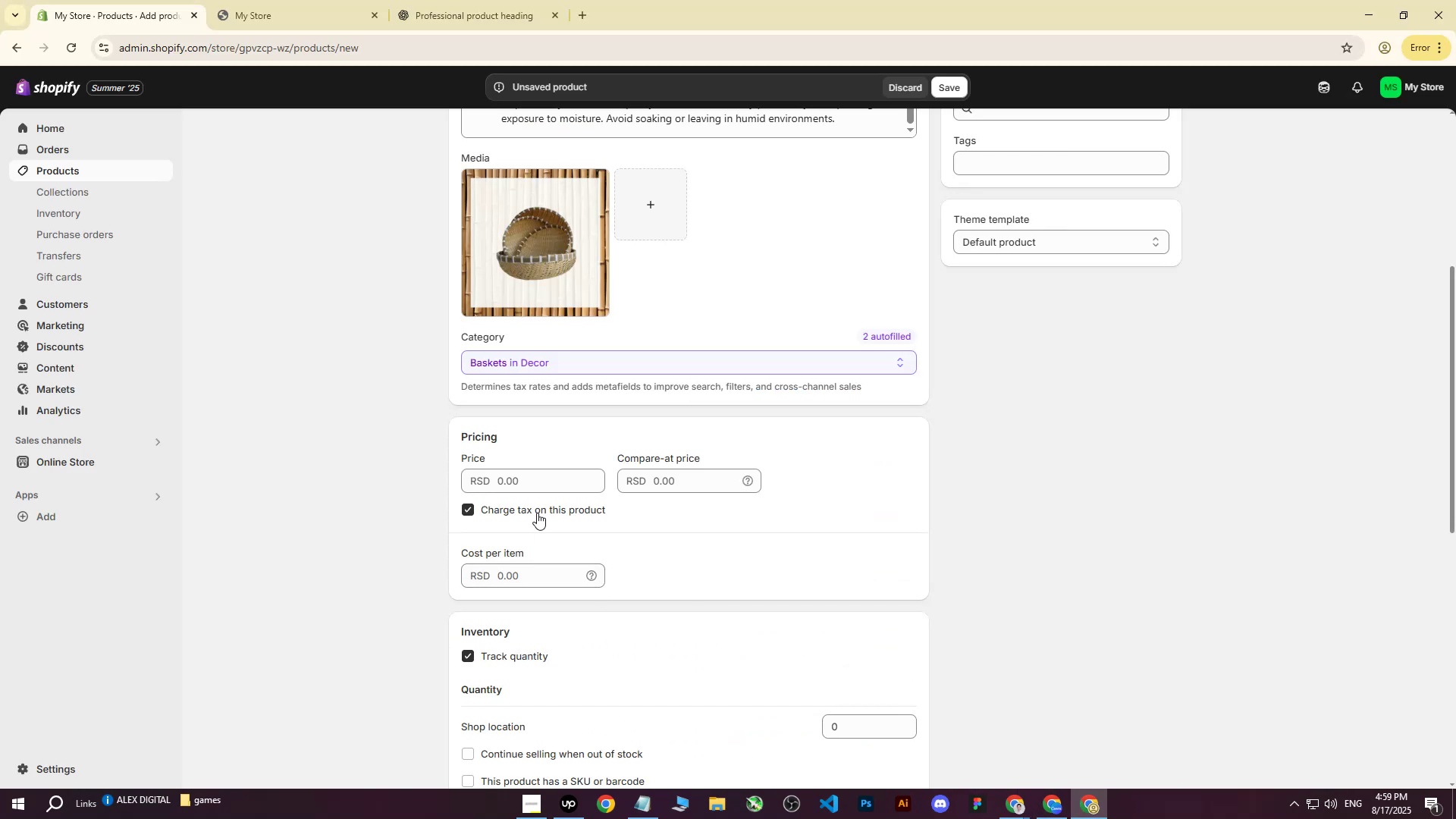 
left_click([545, 486])
 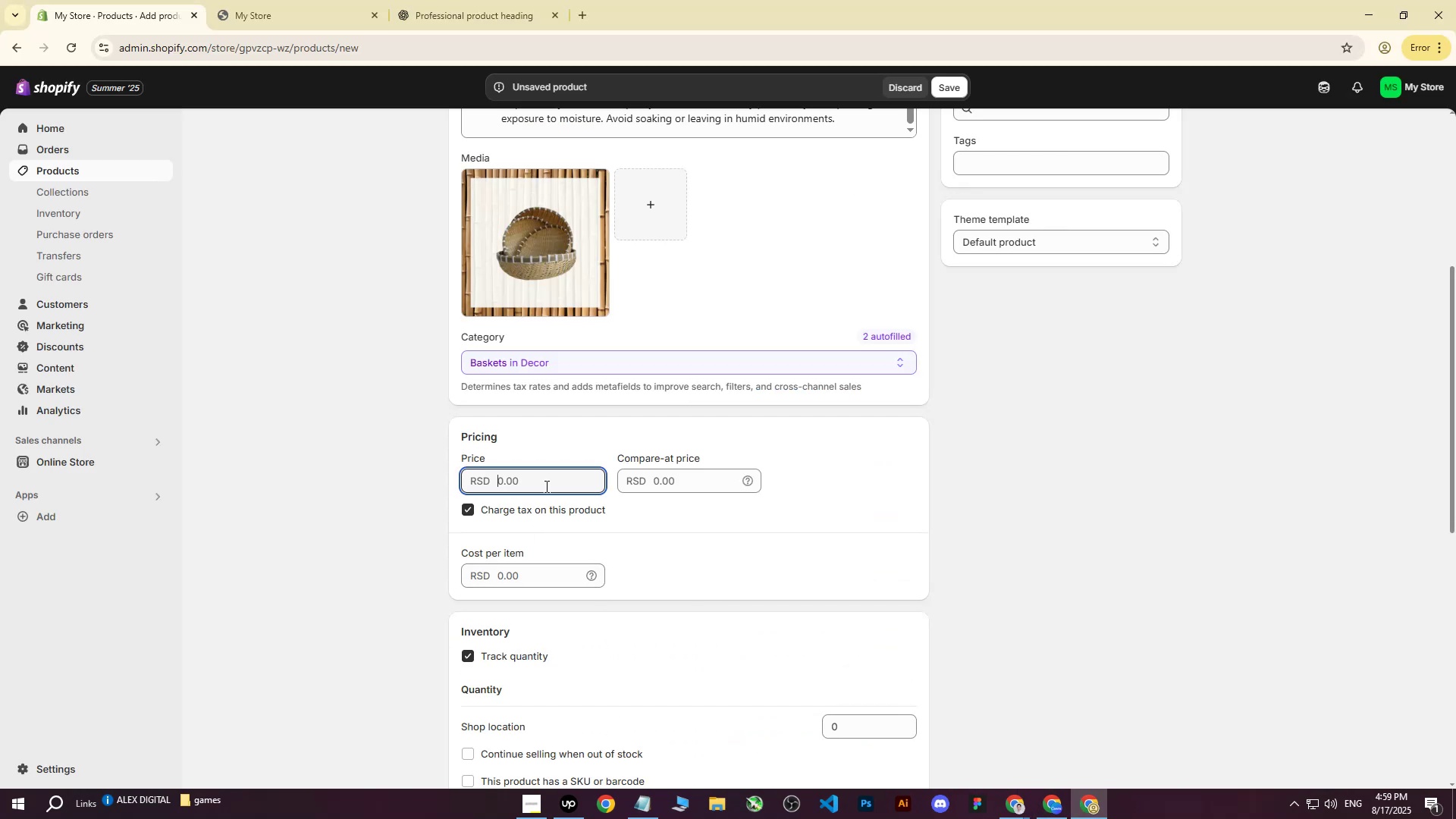 
type(2500)
key(Tab)
key(Tab)
key(Tab)
key(Tab)
type(1800)
 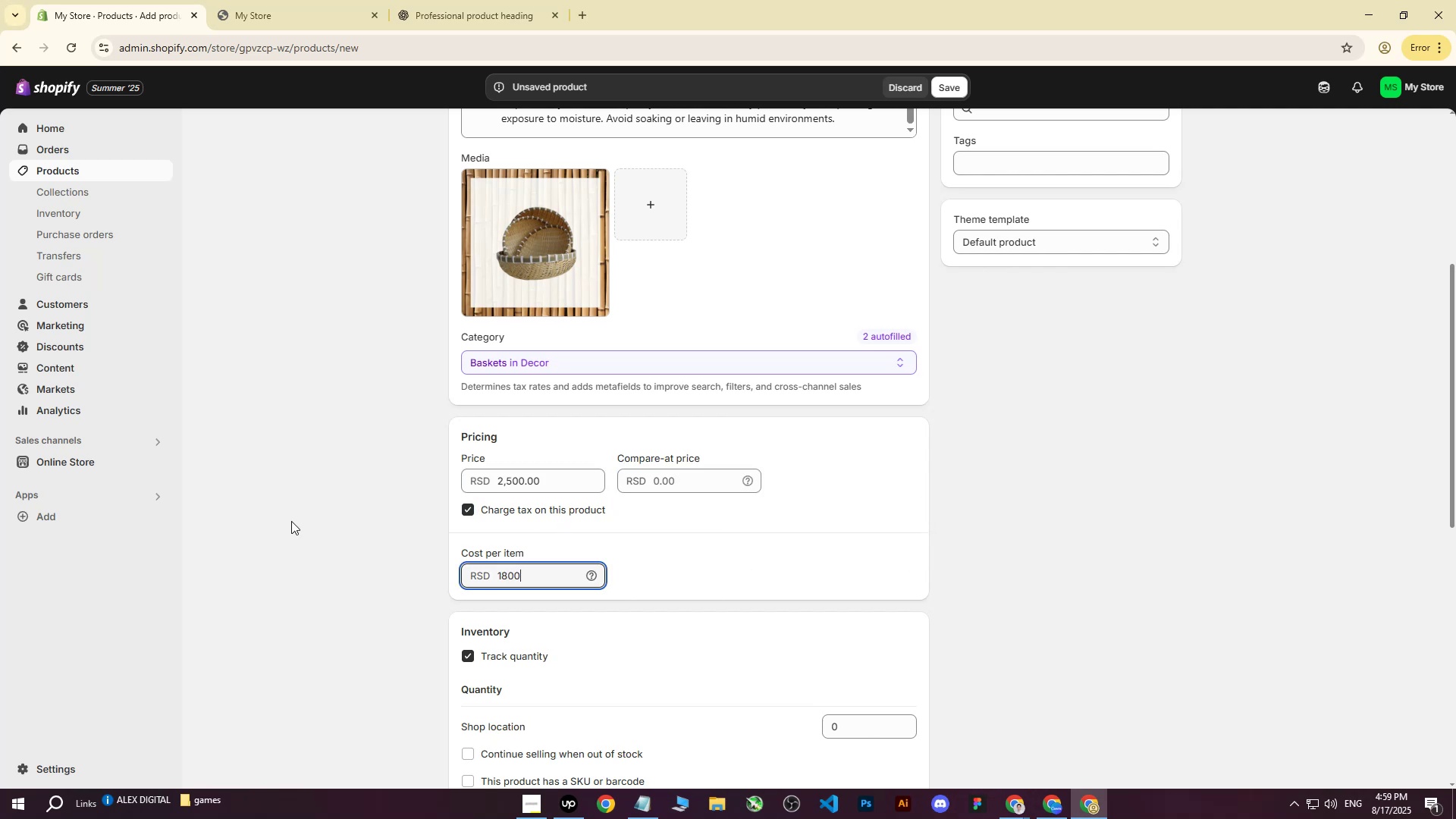 
left_click([292, 521])
 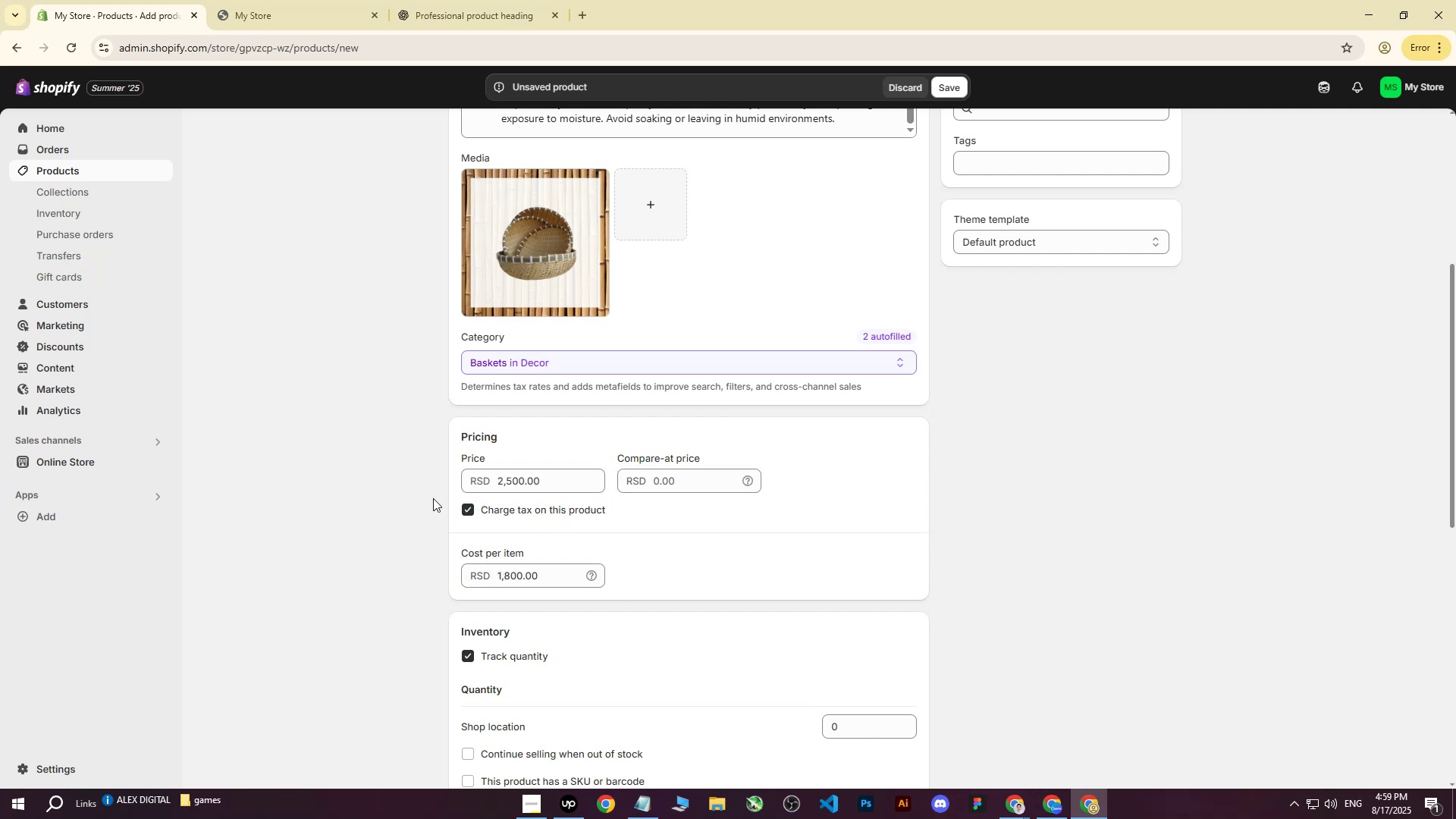 
scroll: coordinate [477, 477], scroll_direction: down, amount: 3.0
 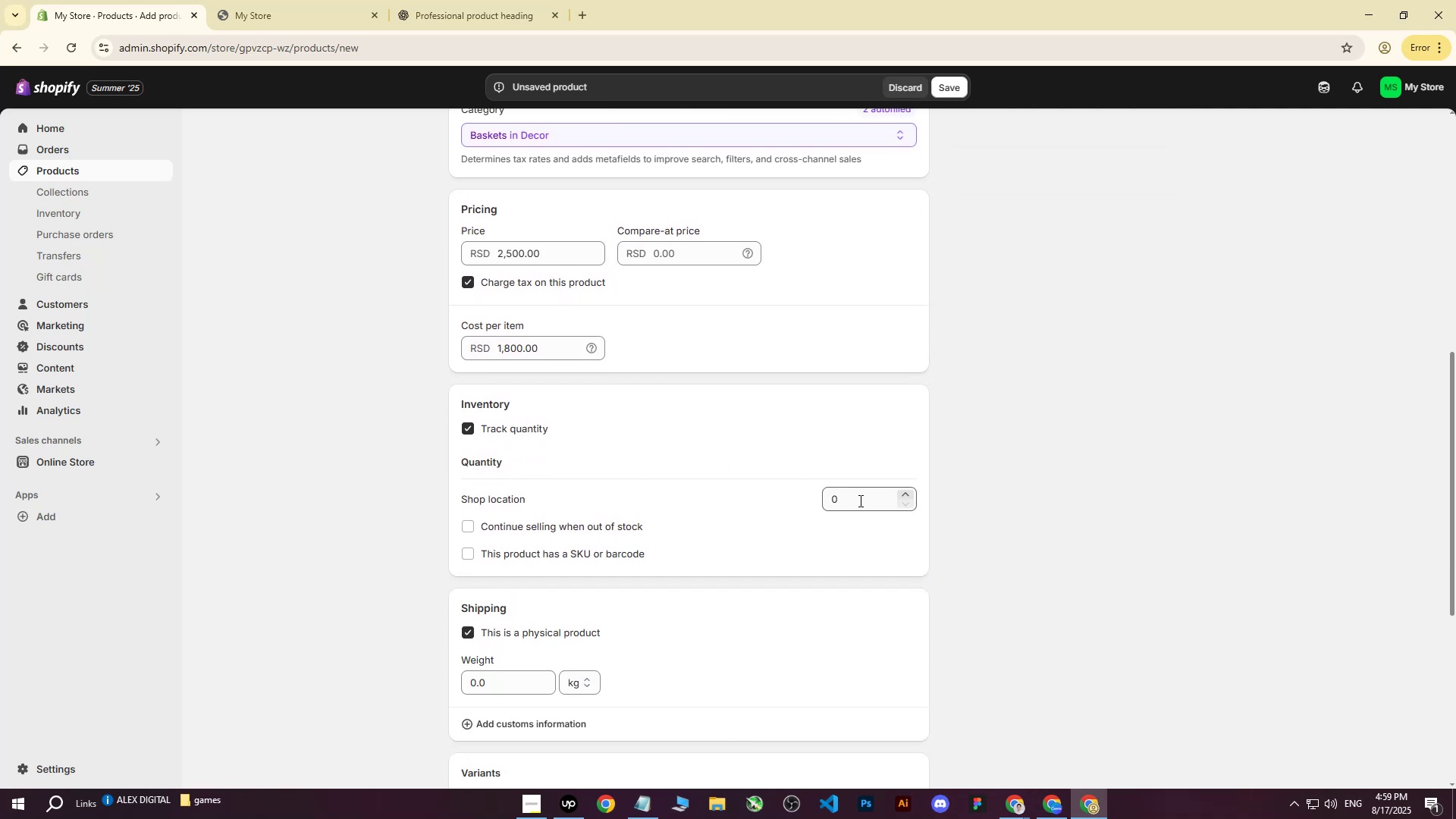 
left_click([859, 500])
 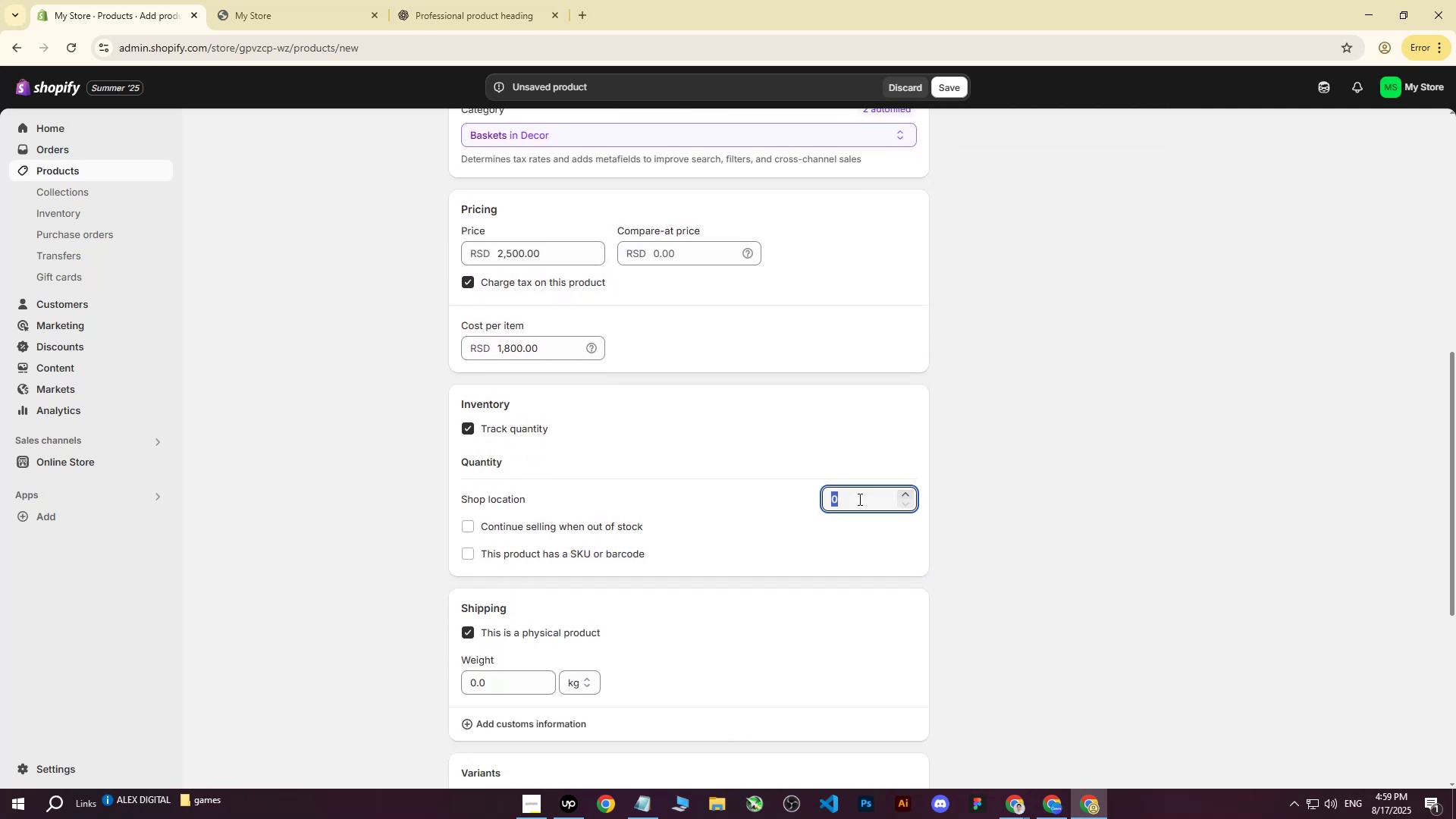 
type(50)
 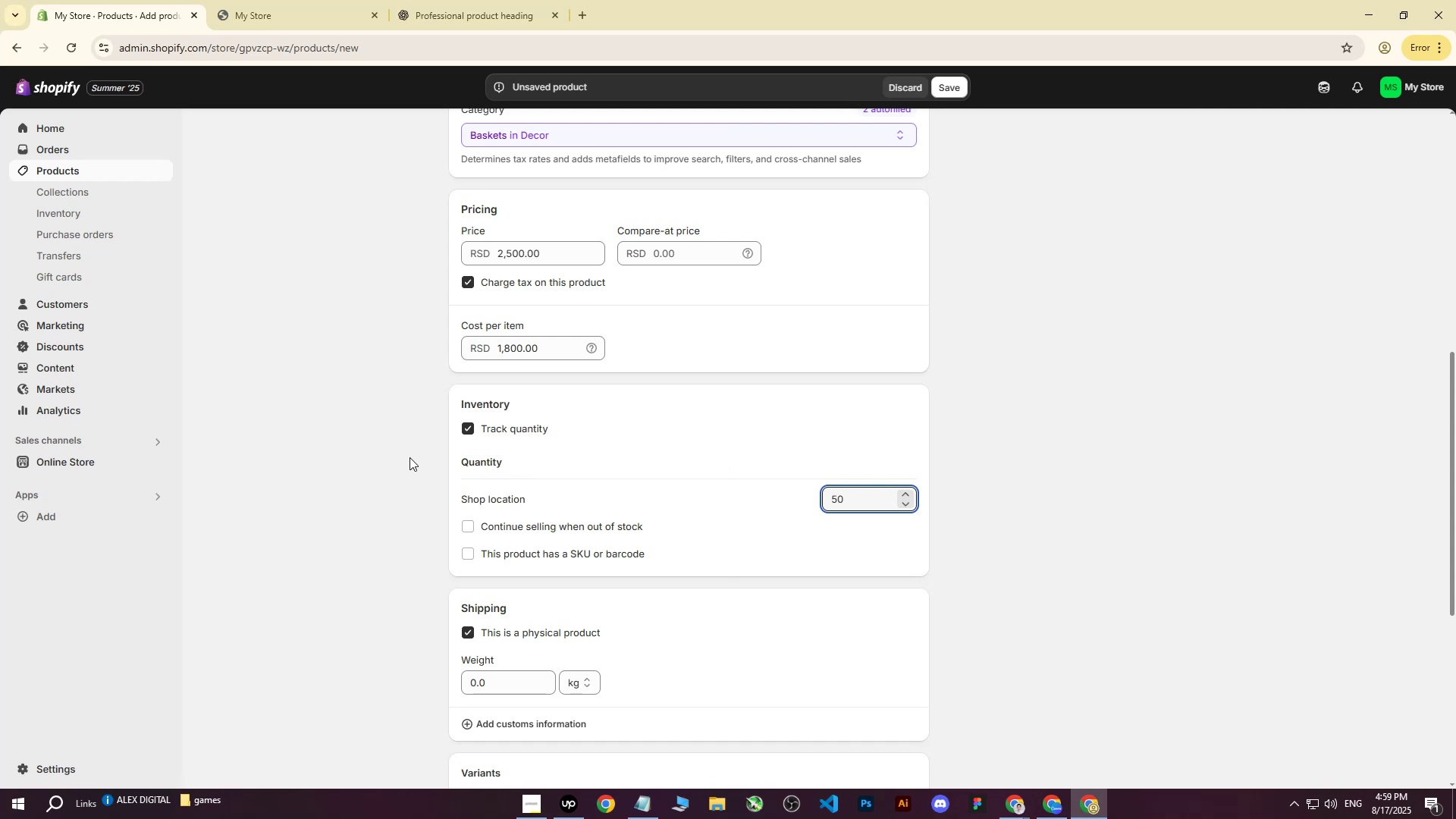 
left_click([409, 457])
 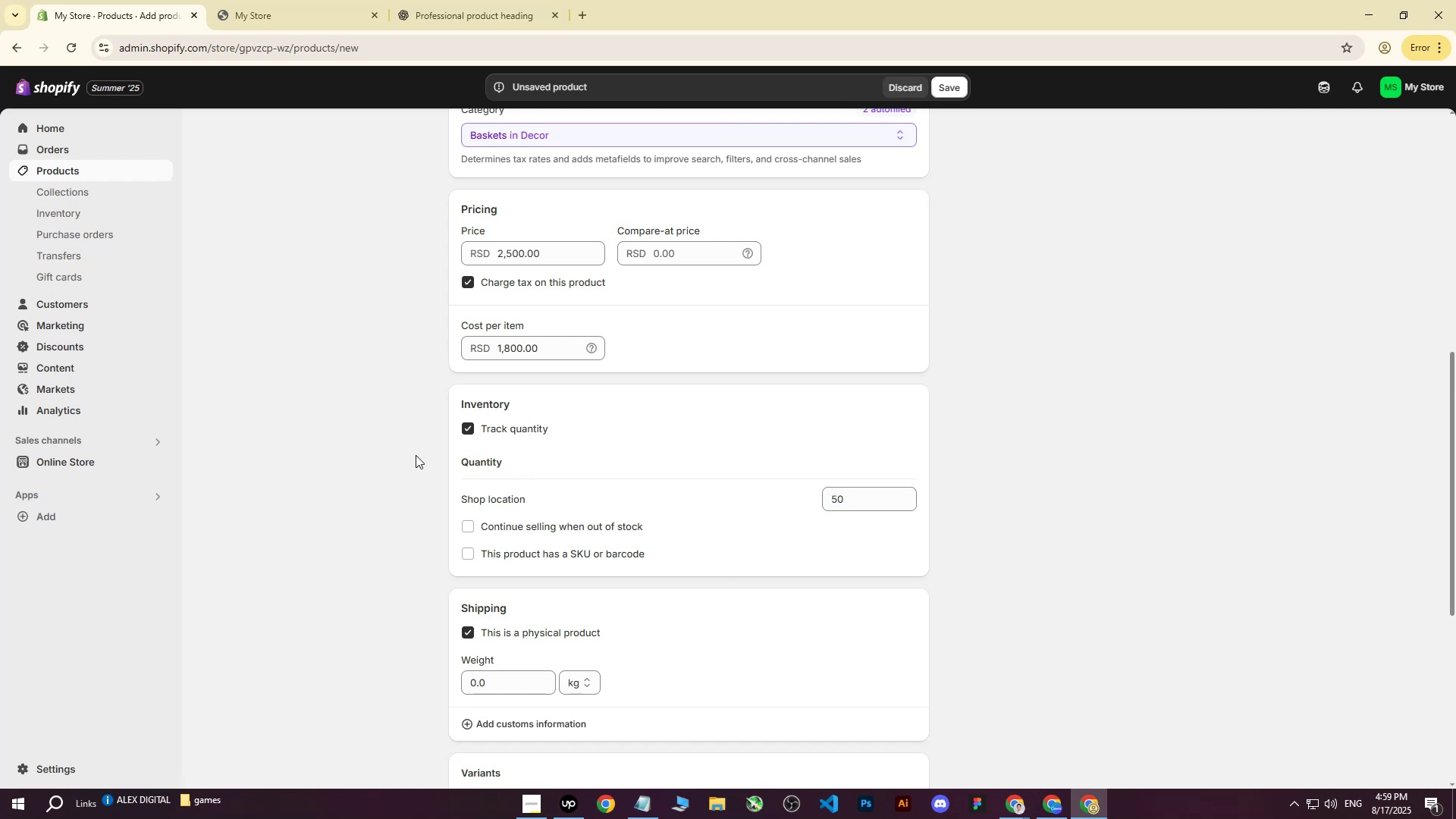 
scroll: coordinate [416, 457], scroll_direction: down, amount: 2.0
 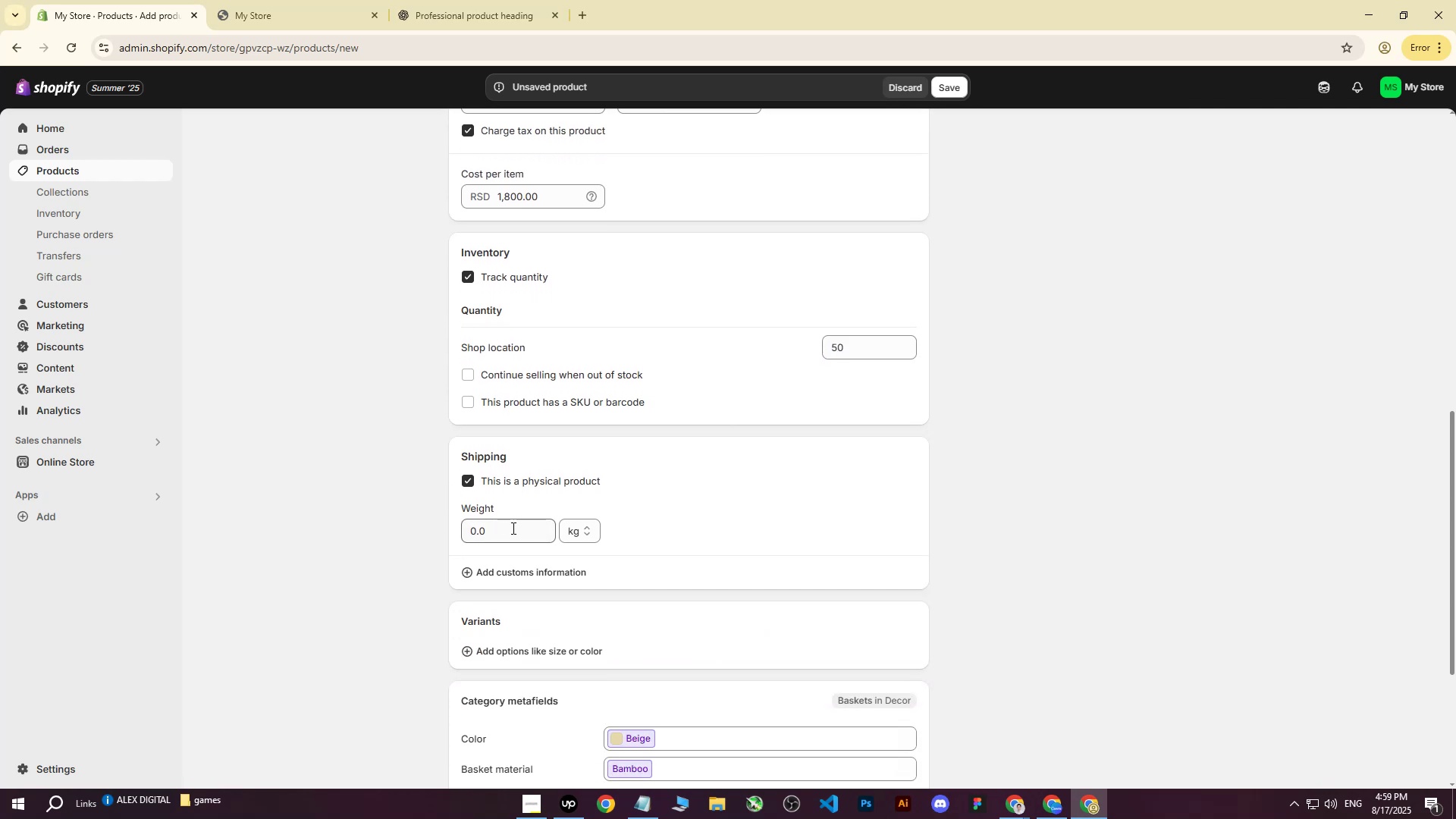 
left_click([512, 528])
 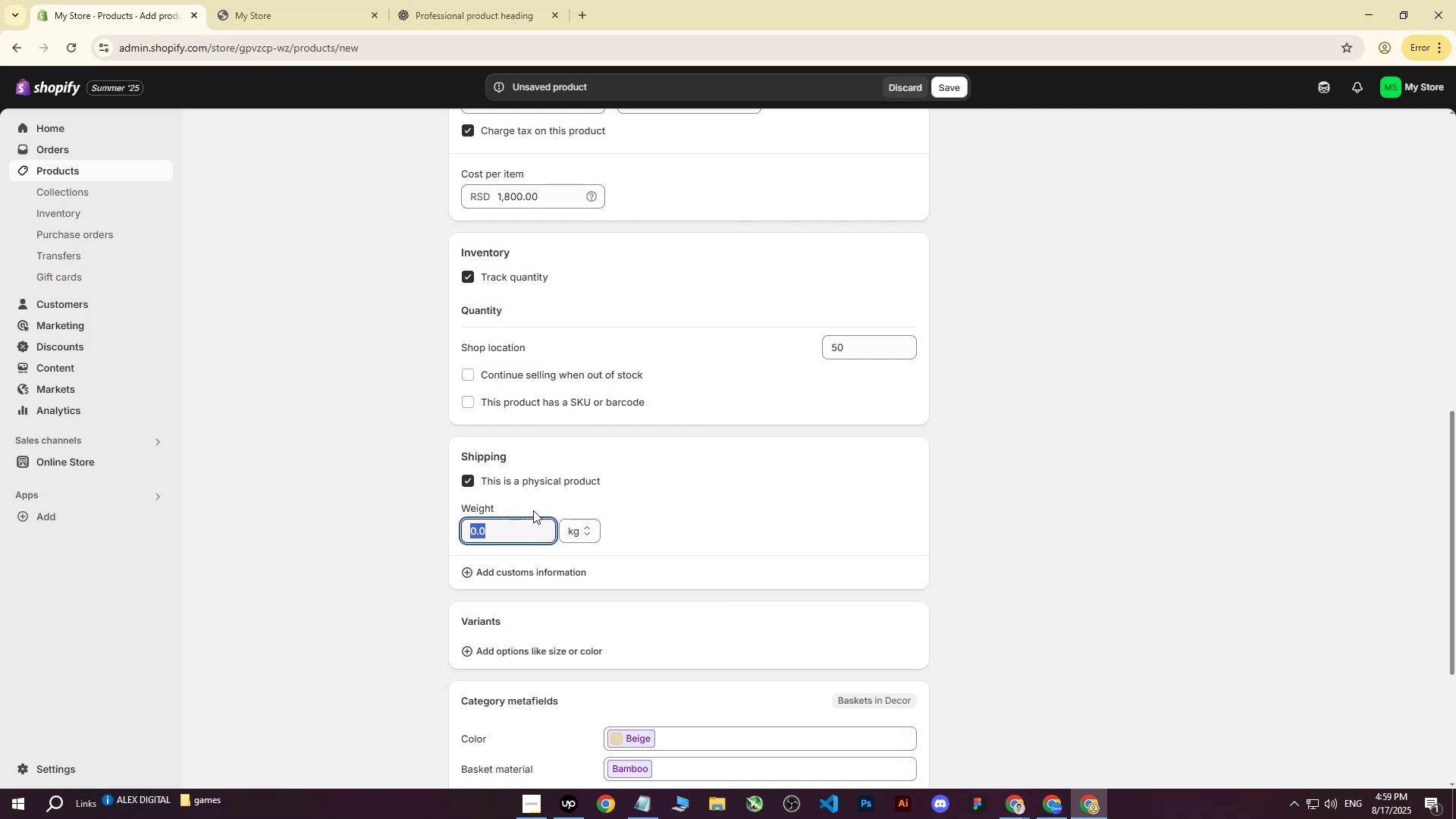 
wait(14.04)
 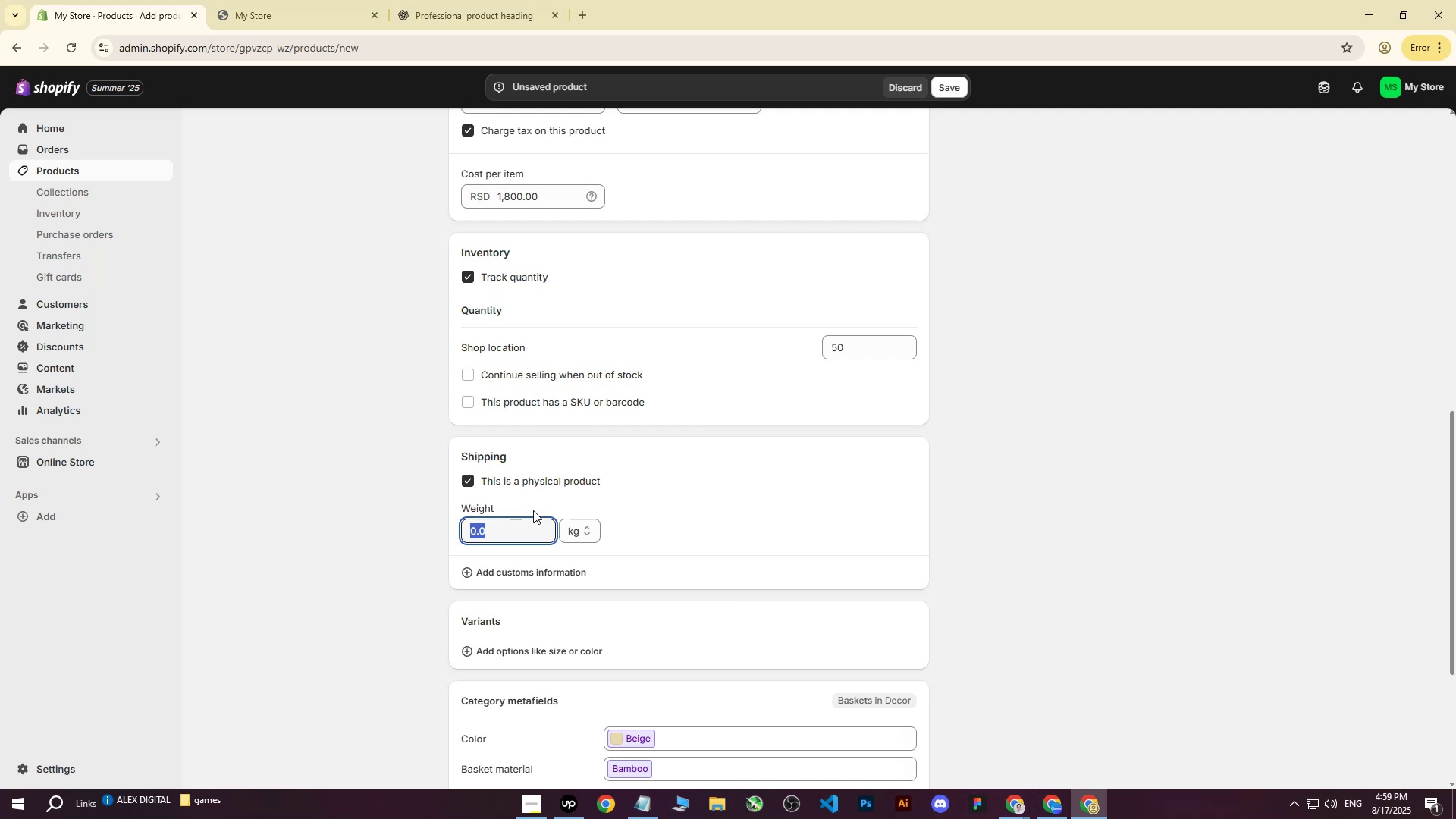 
scroll: coordinate [372, 369], scroll_direction: up, amount: 2.0
 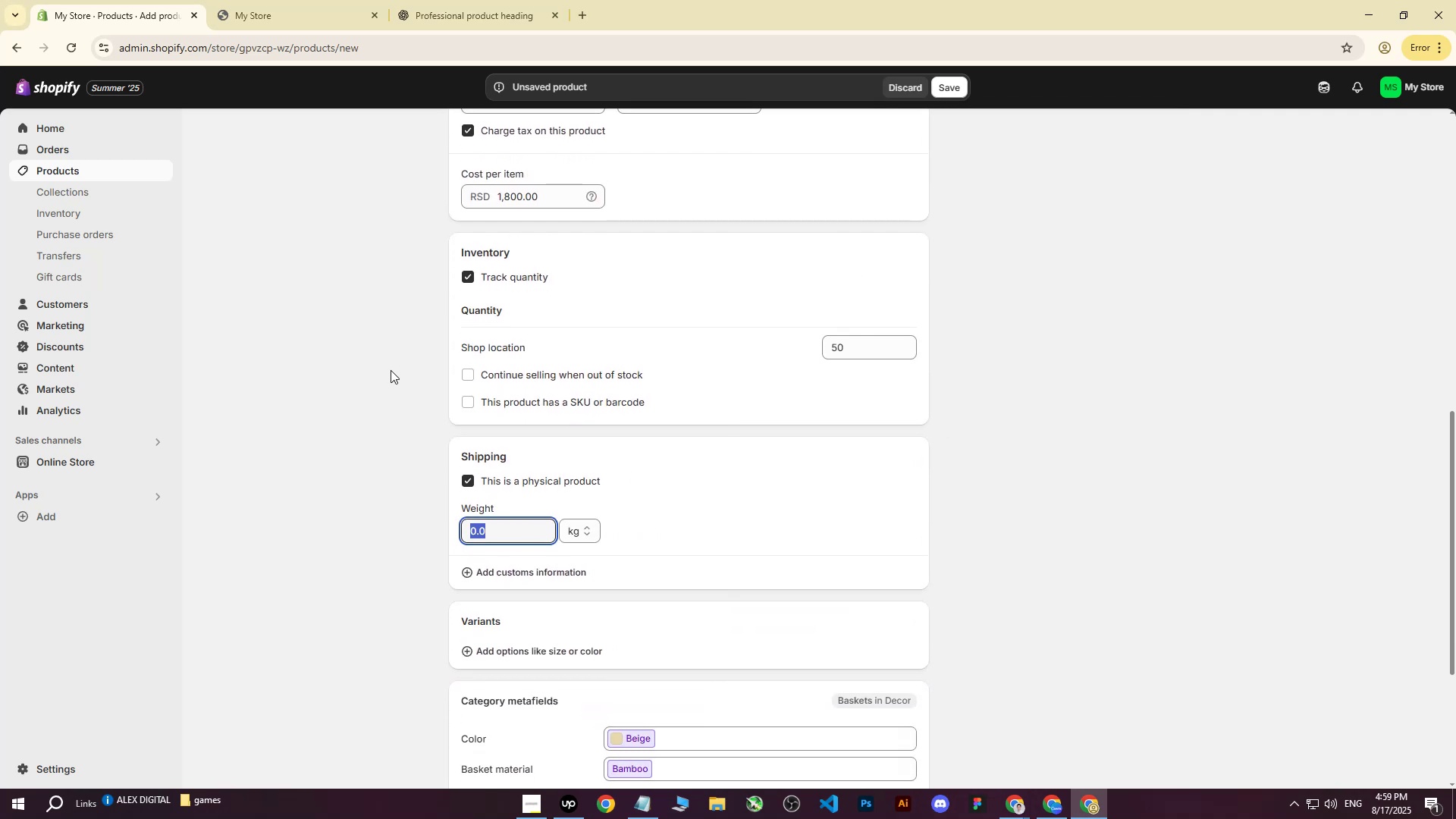 
key(5)
 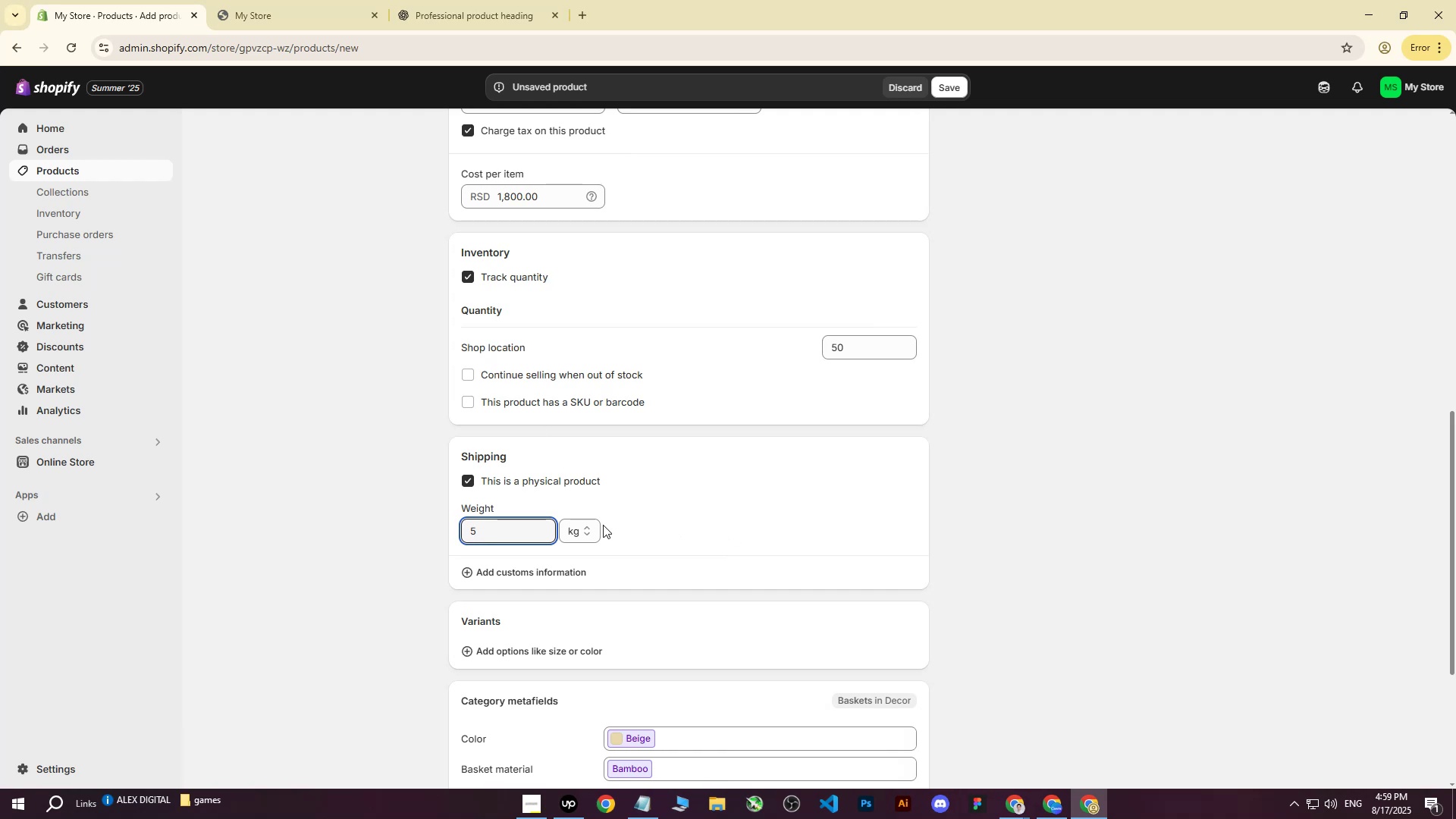 
left_click([883, 510])
 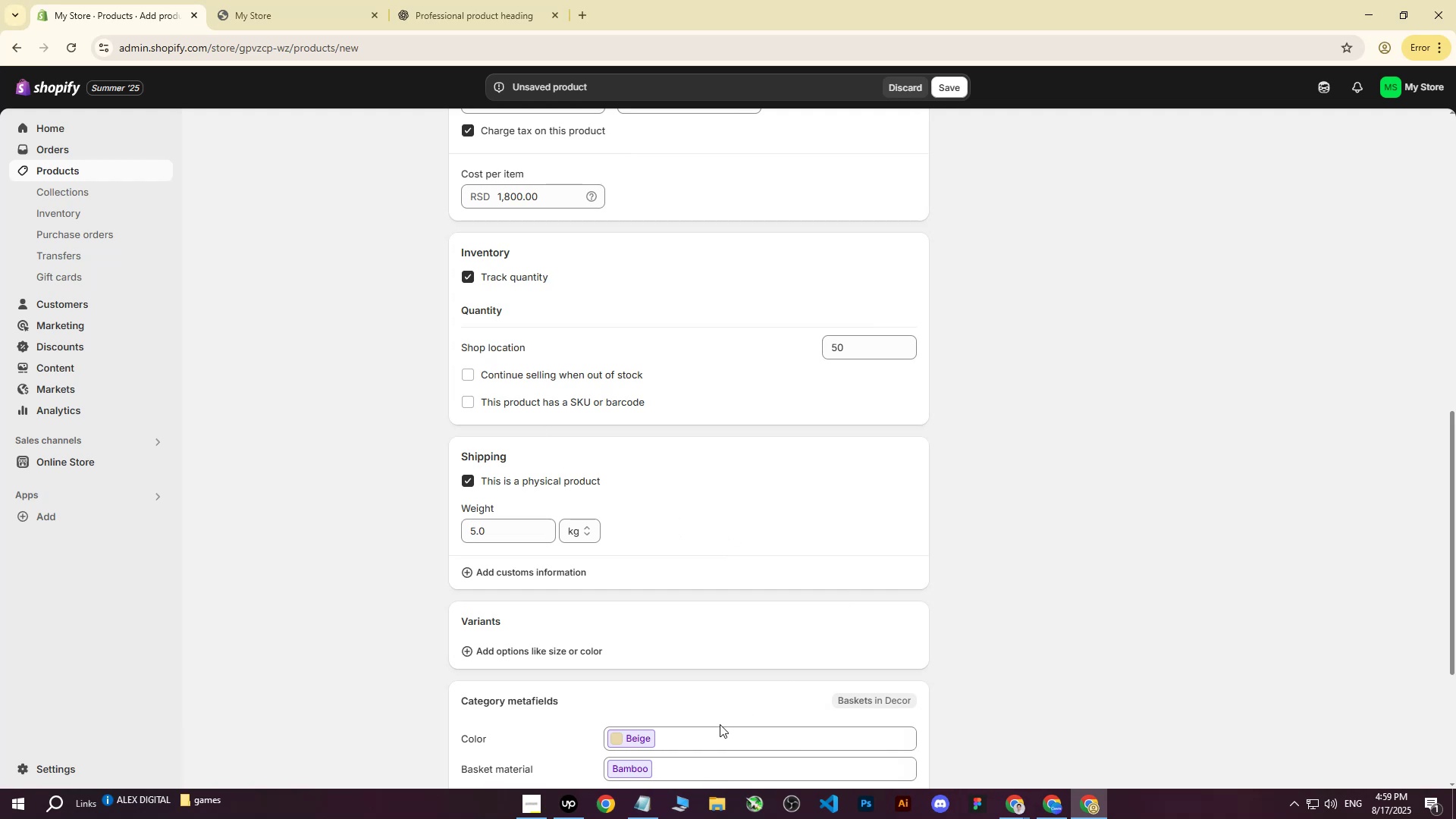 
left_click([713, 730])
 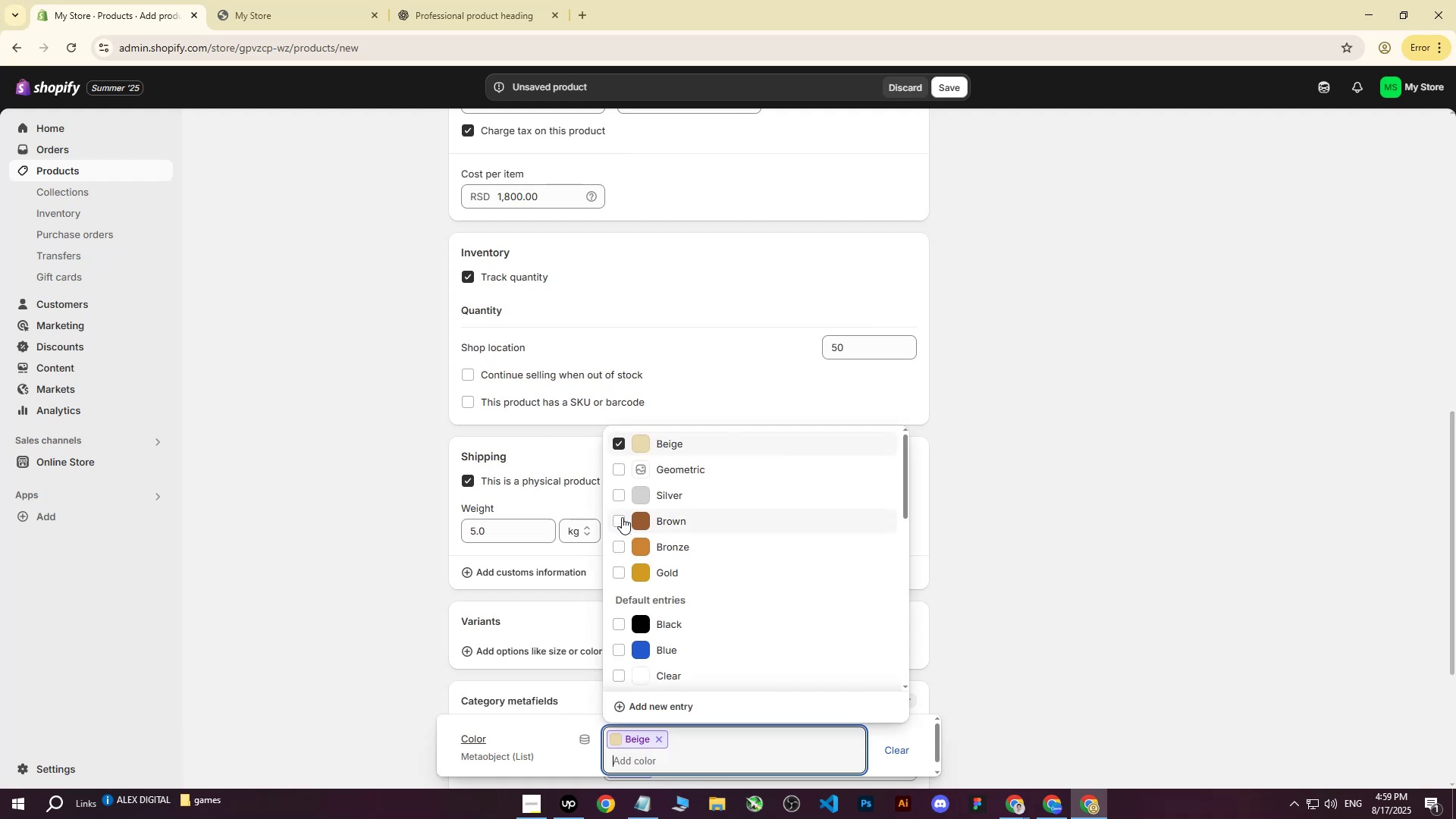 
double_click([614, 542])
 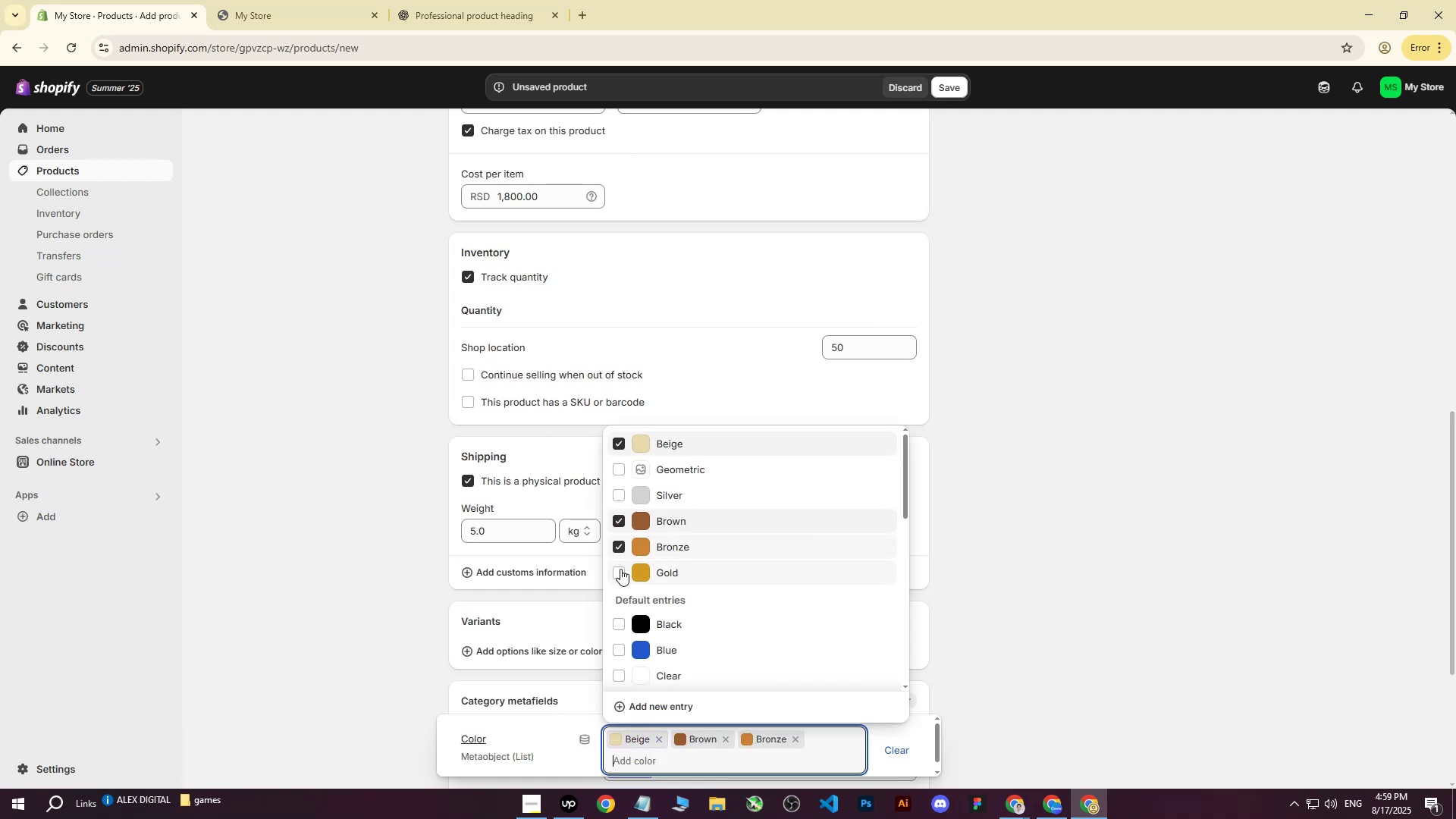 
triple_click([620, 569])
 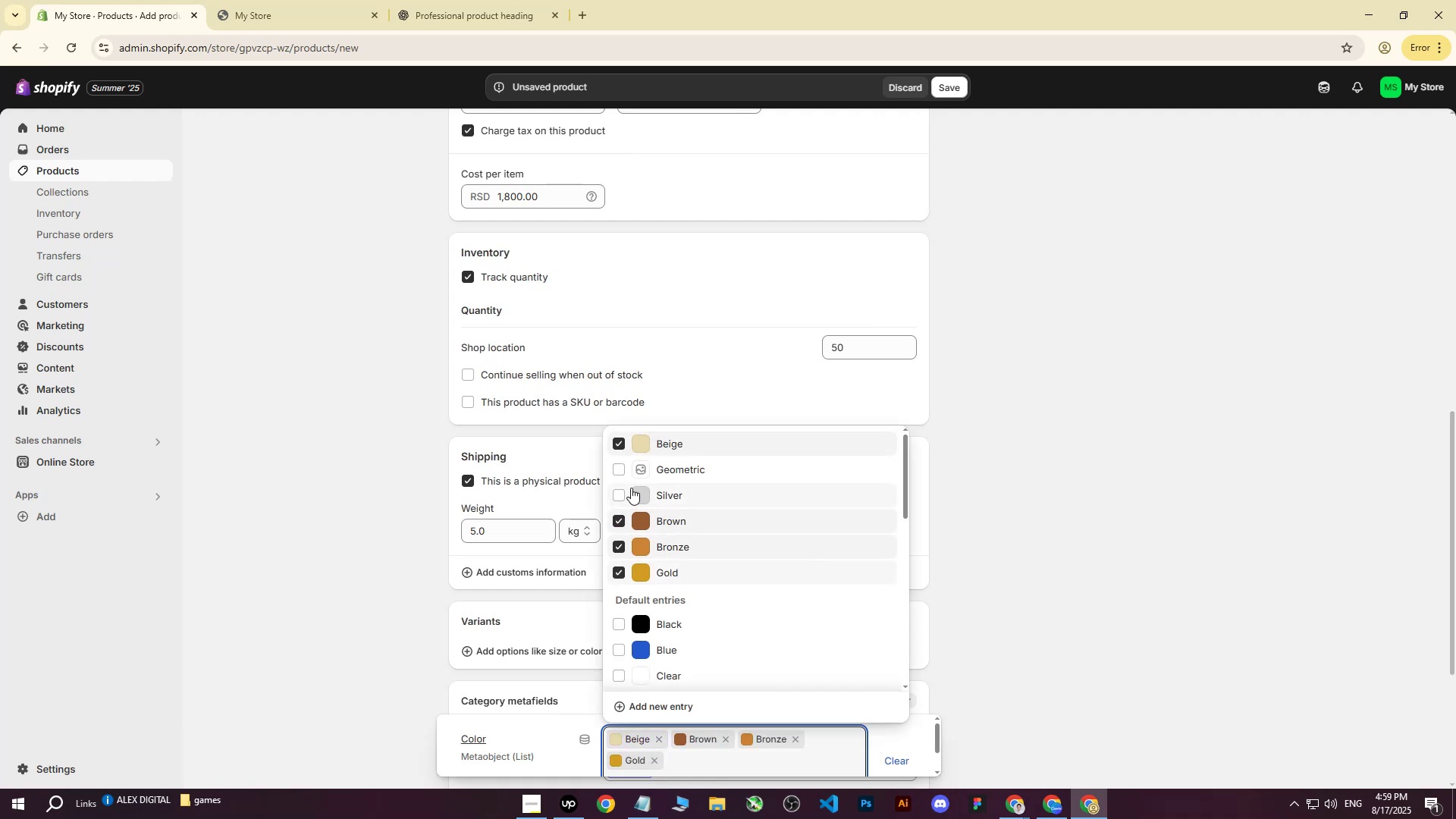 
left_click([631, 488])
 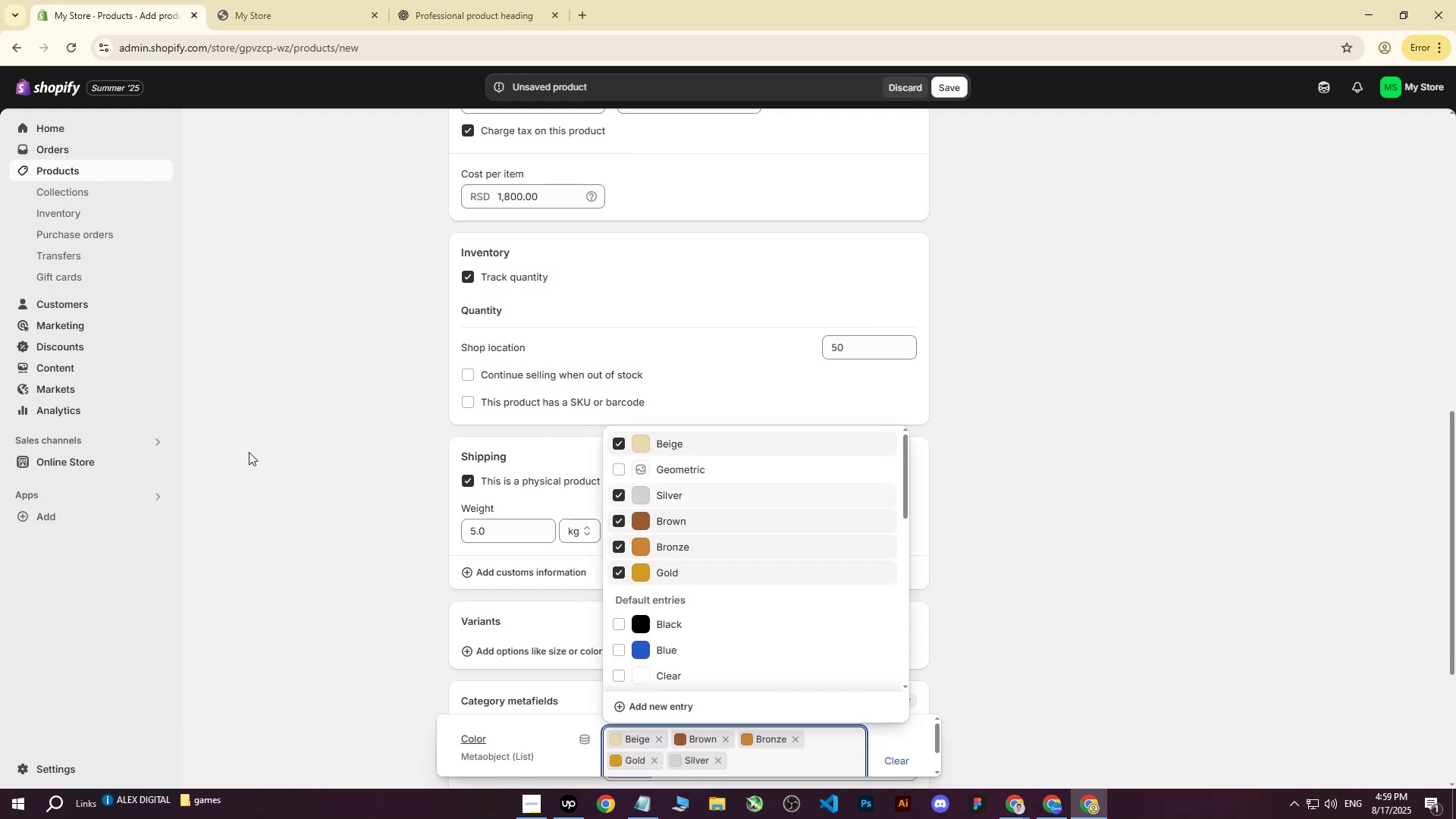 
left_click([248, 452])
 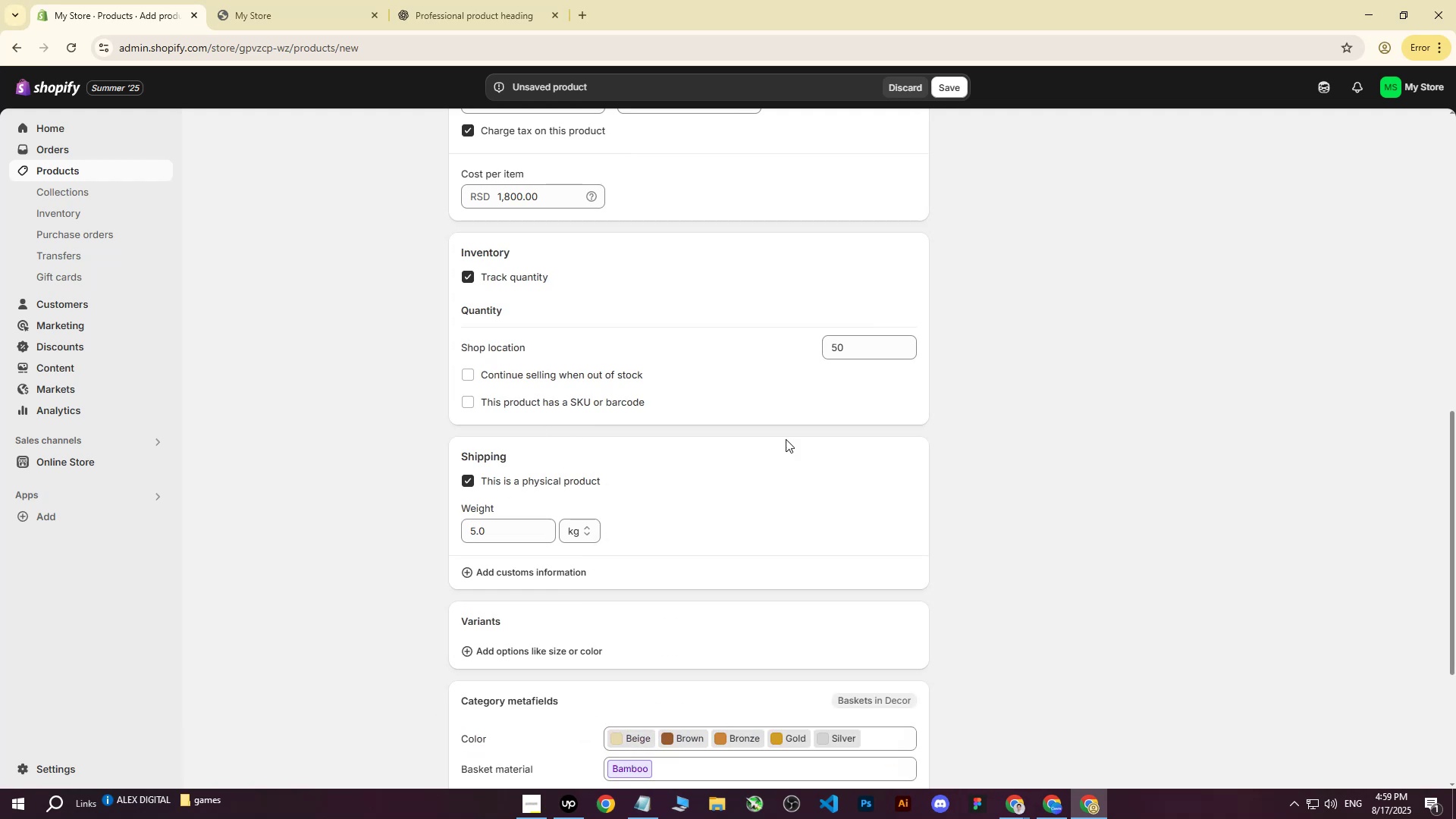 
scroll: coordinate [1013, 457], scroll_direction: up, amount: 21.0
 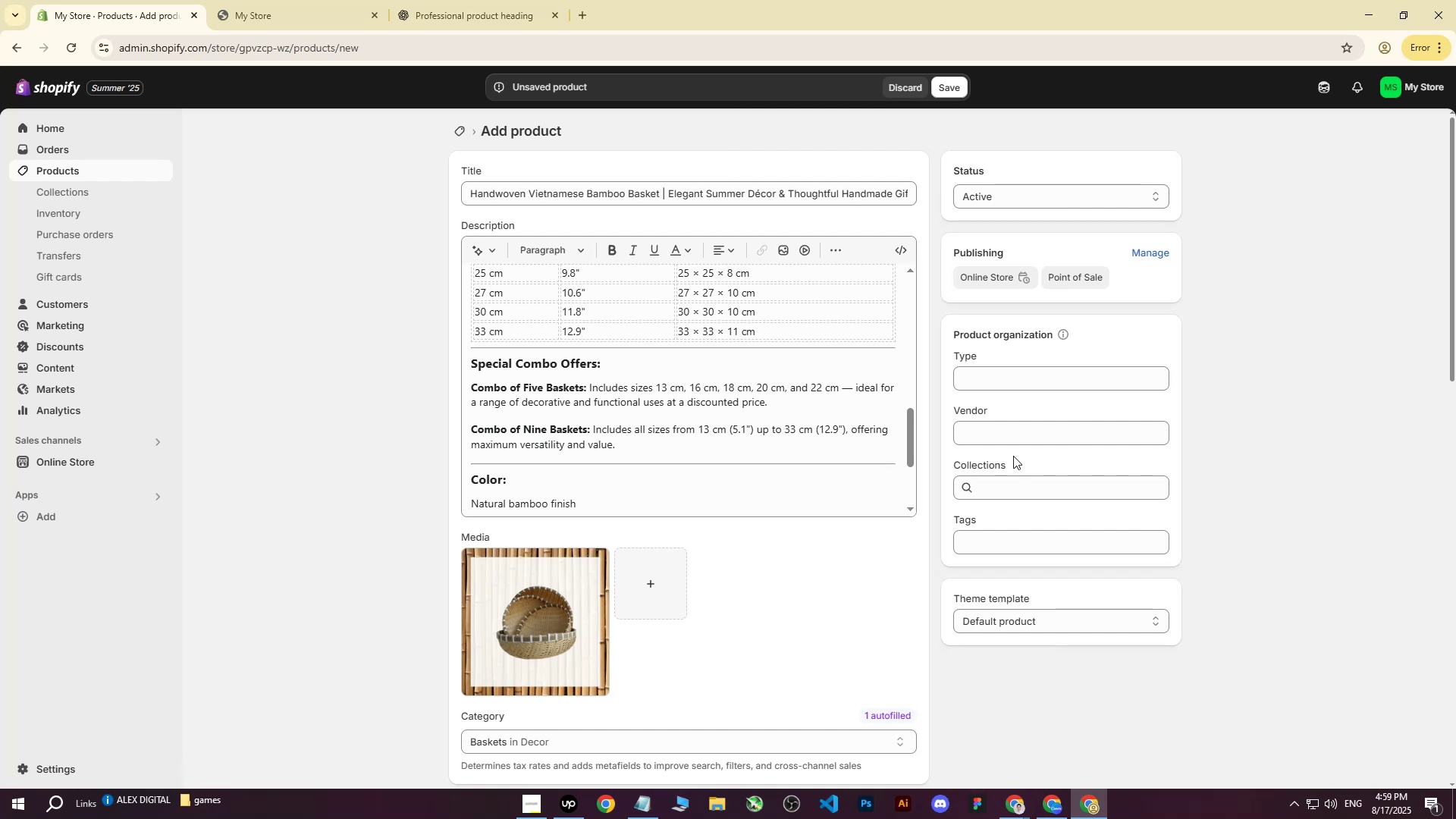 
wait(8.24)
 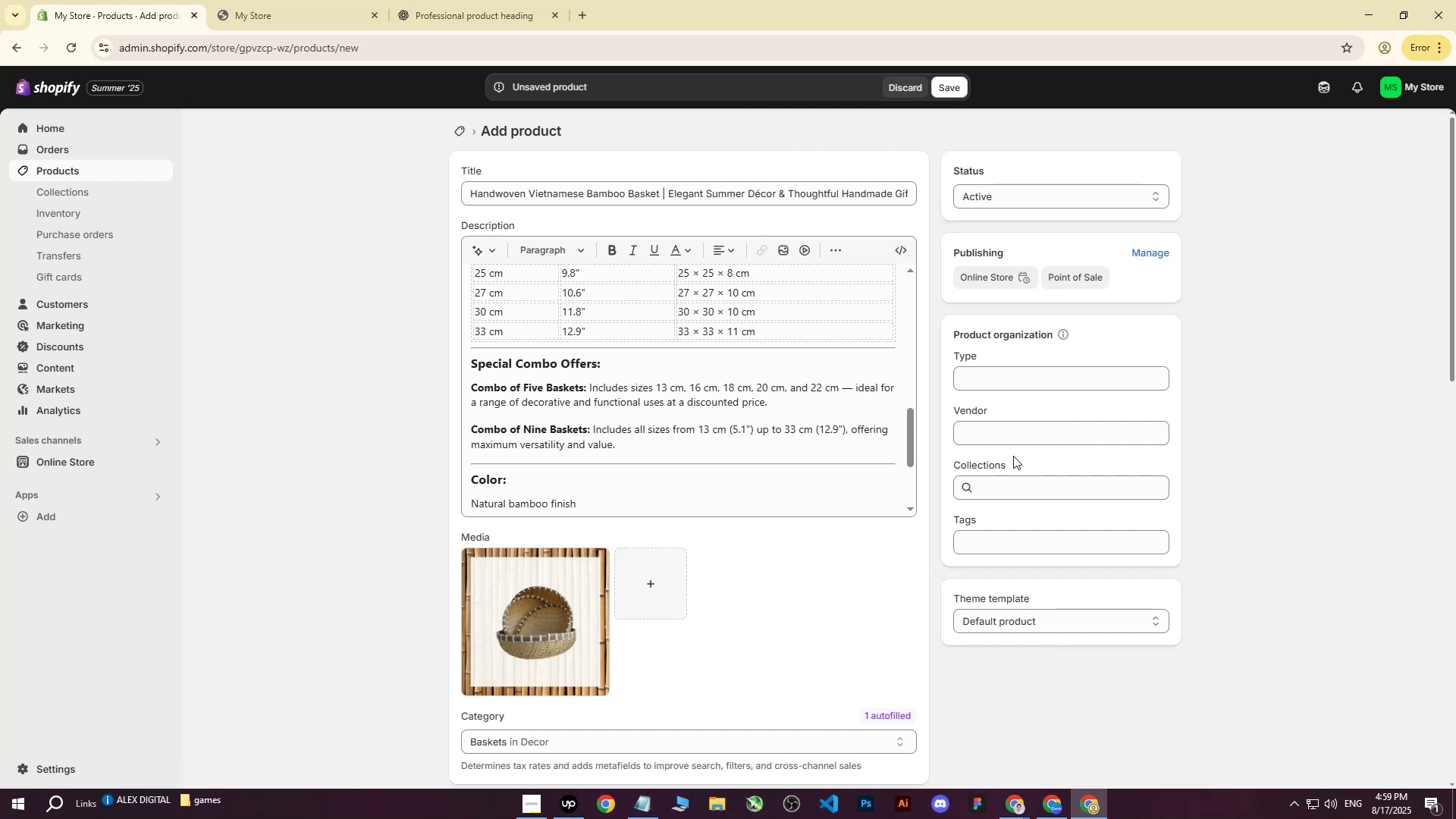 
left_click_drag(start_coordinate=[472, 193], to_coordinate=[1096, 187])
 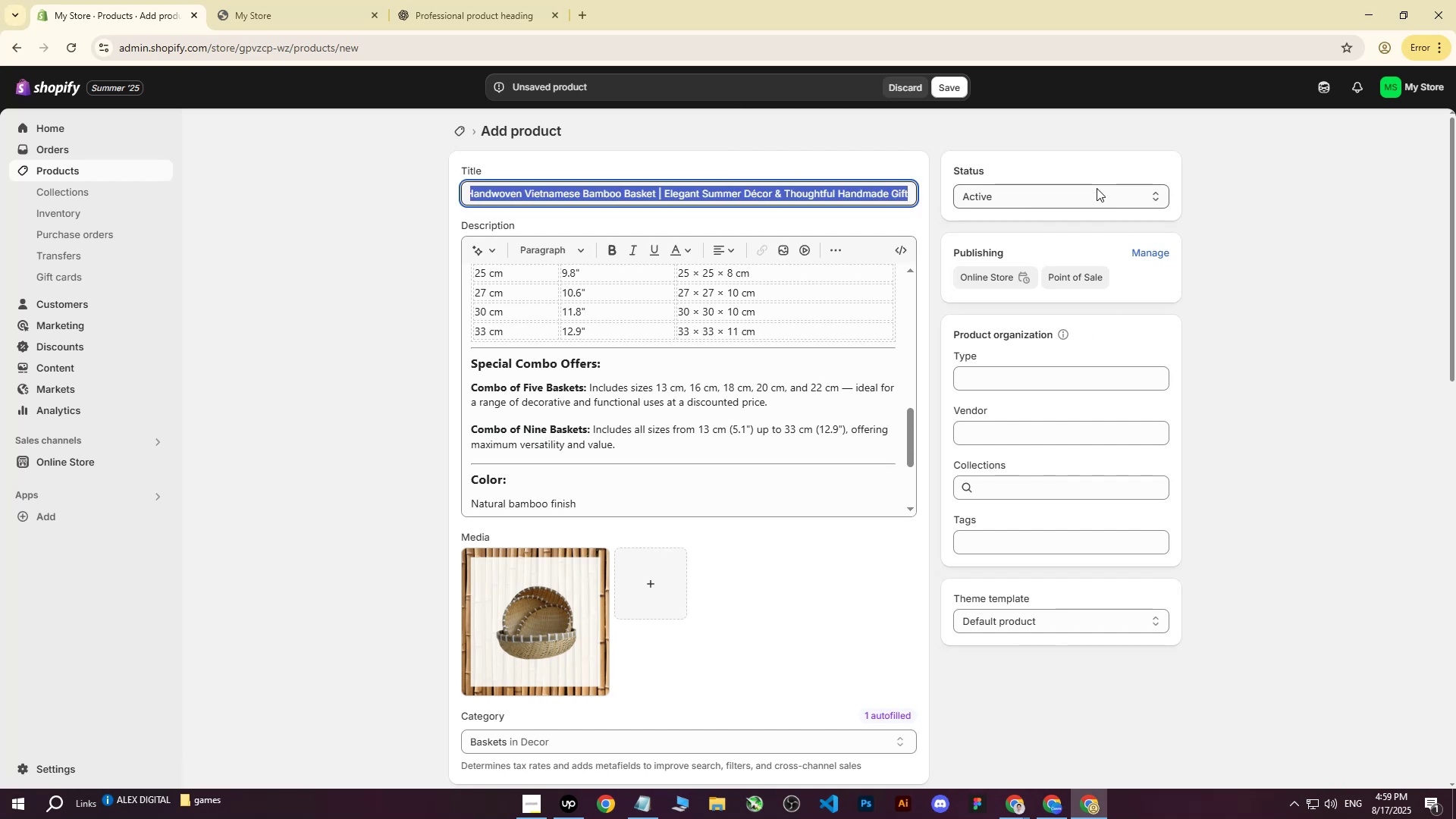 
key(Control+ControlLeft)
 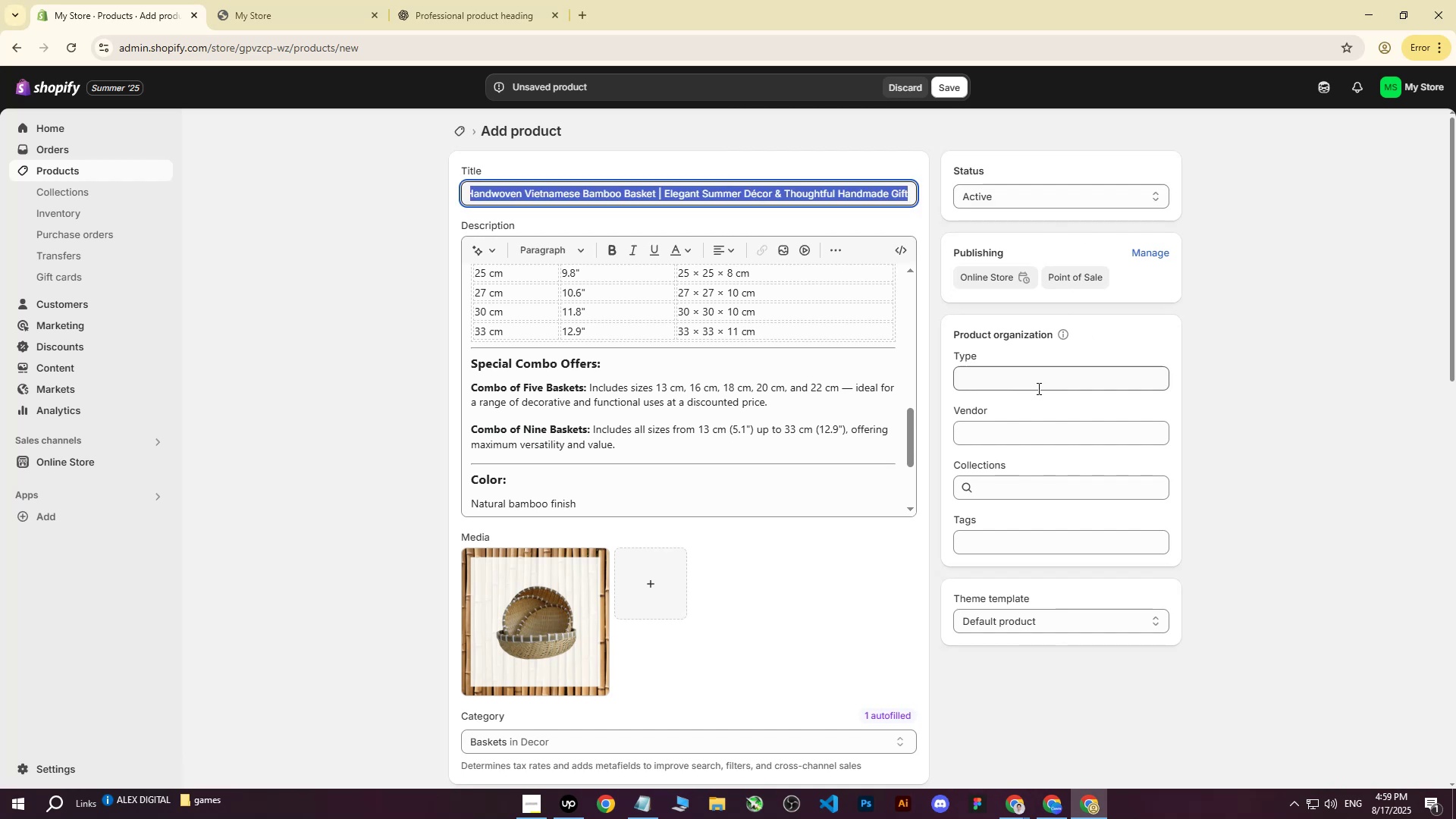 
key(Control+C)
 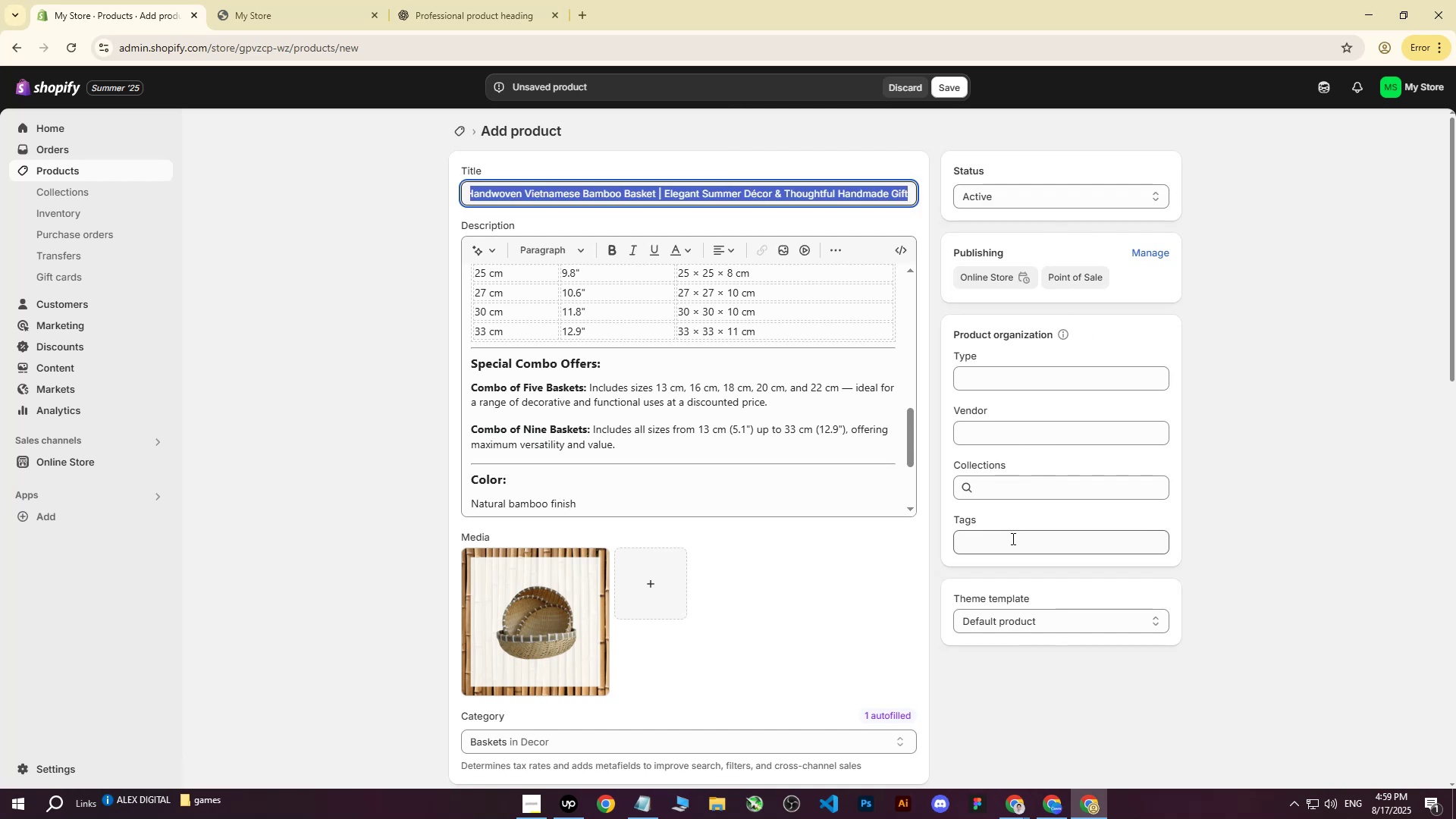 
left_click([1012, 538])
 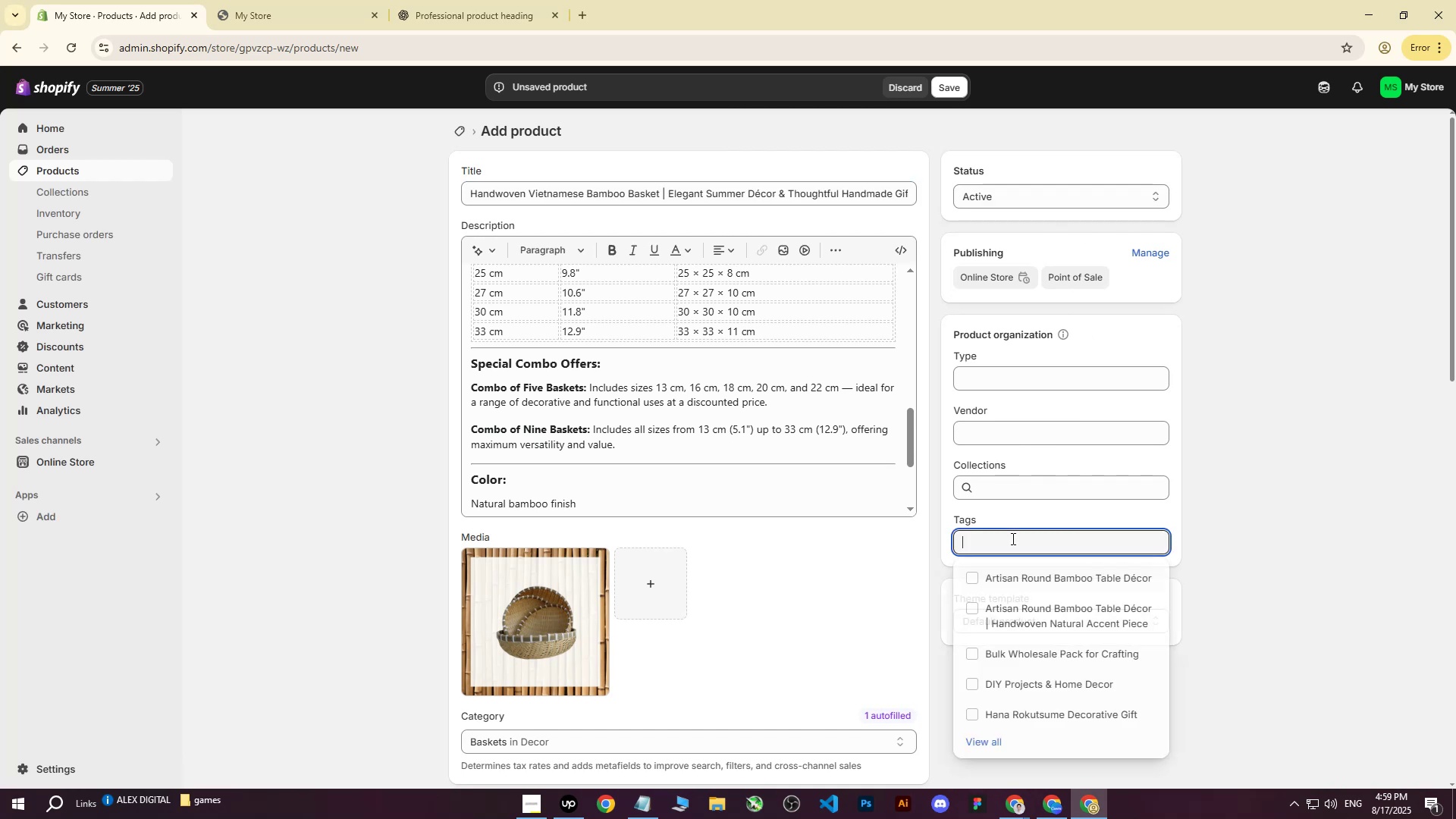 
key(Control+ControlLeft)
 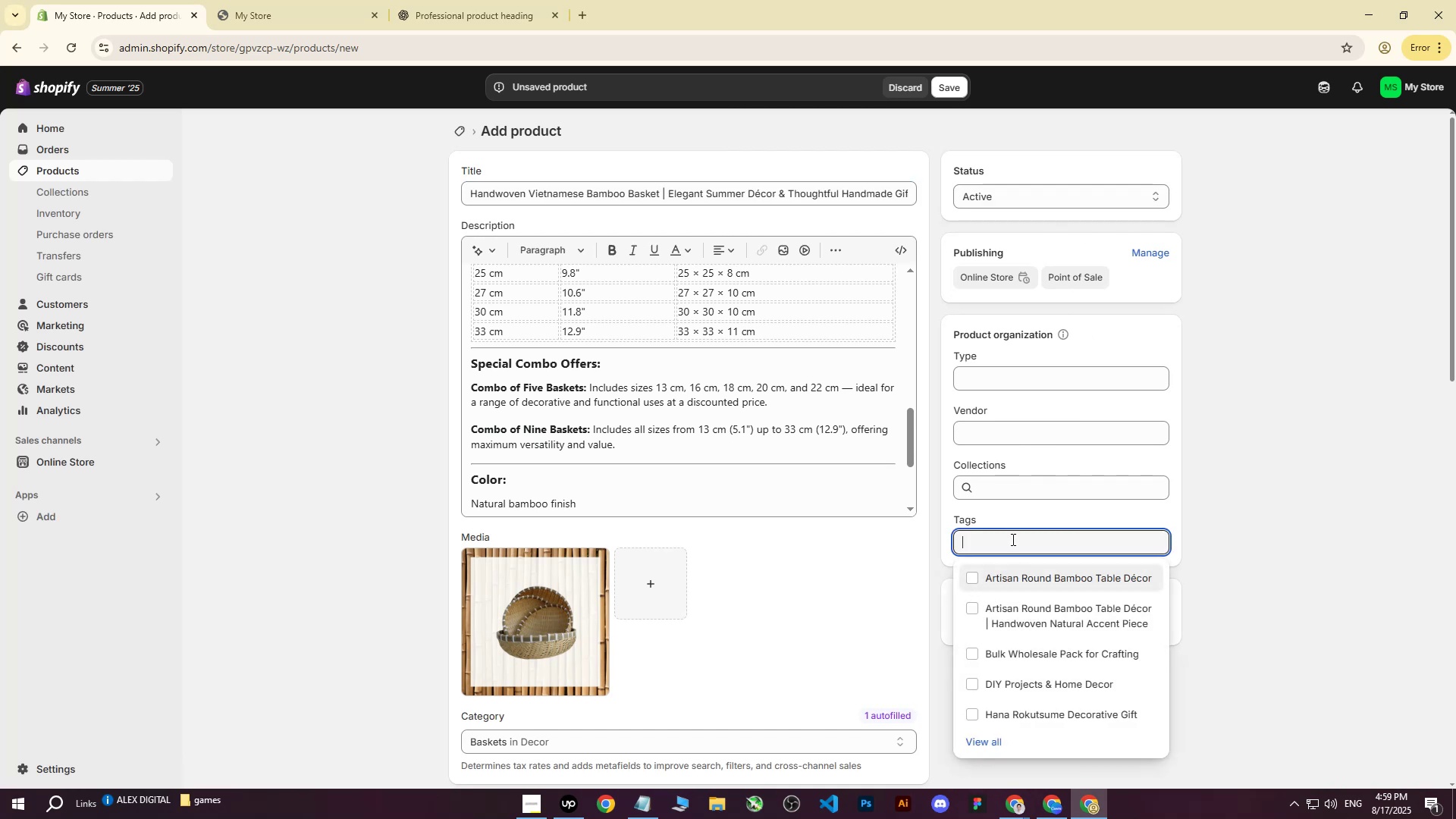 
key(Control+V)
 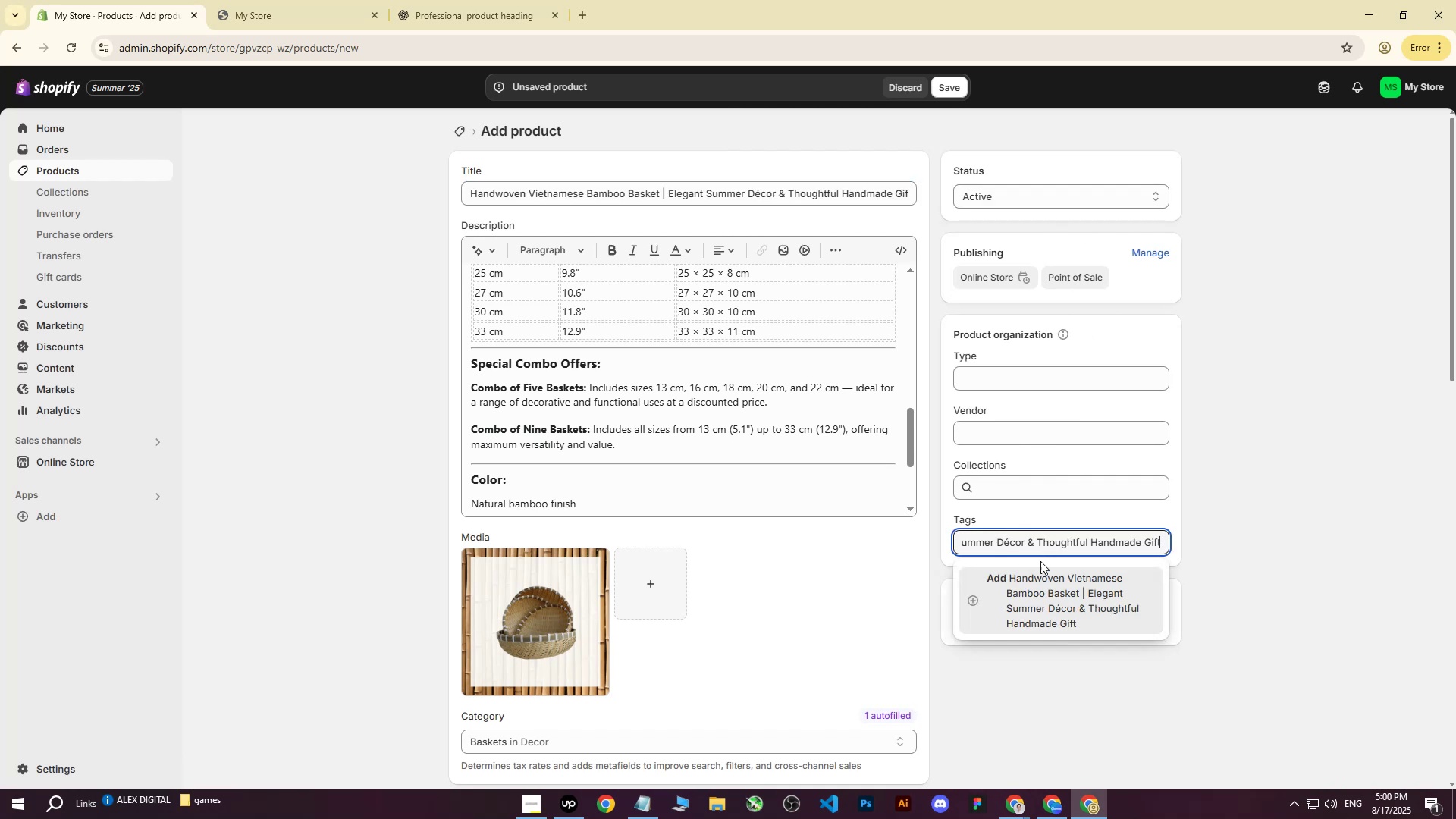 
left_click([1038, 598])
 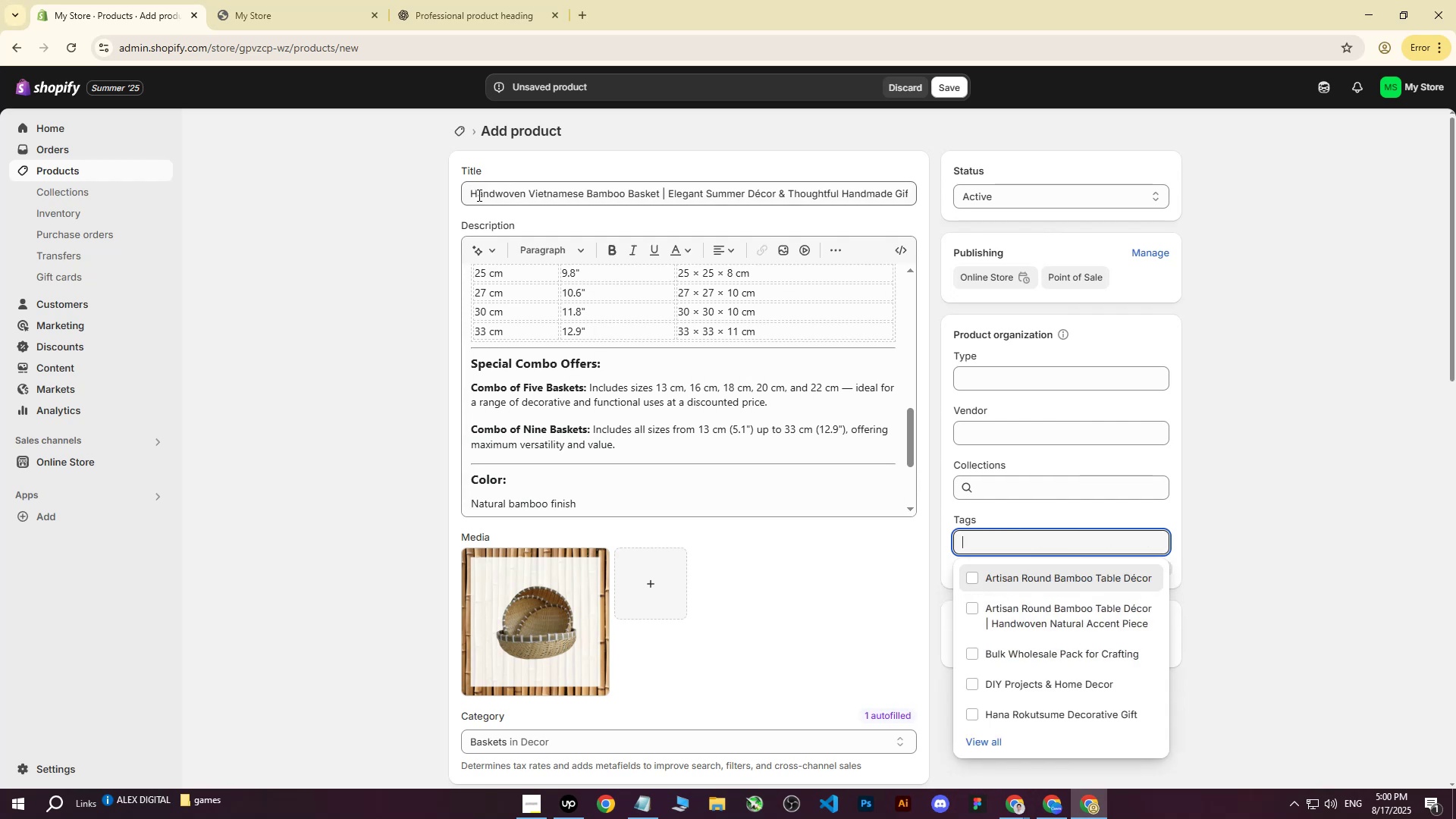 
left_click([478, 195])
 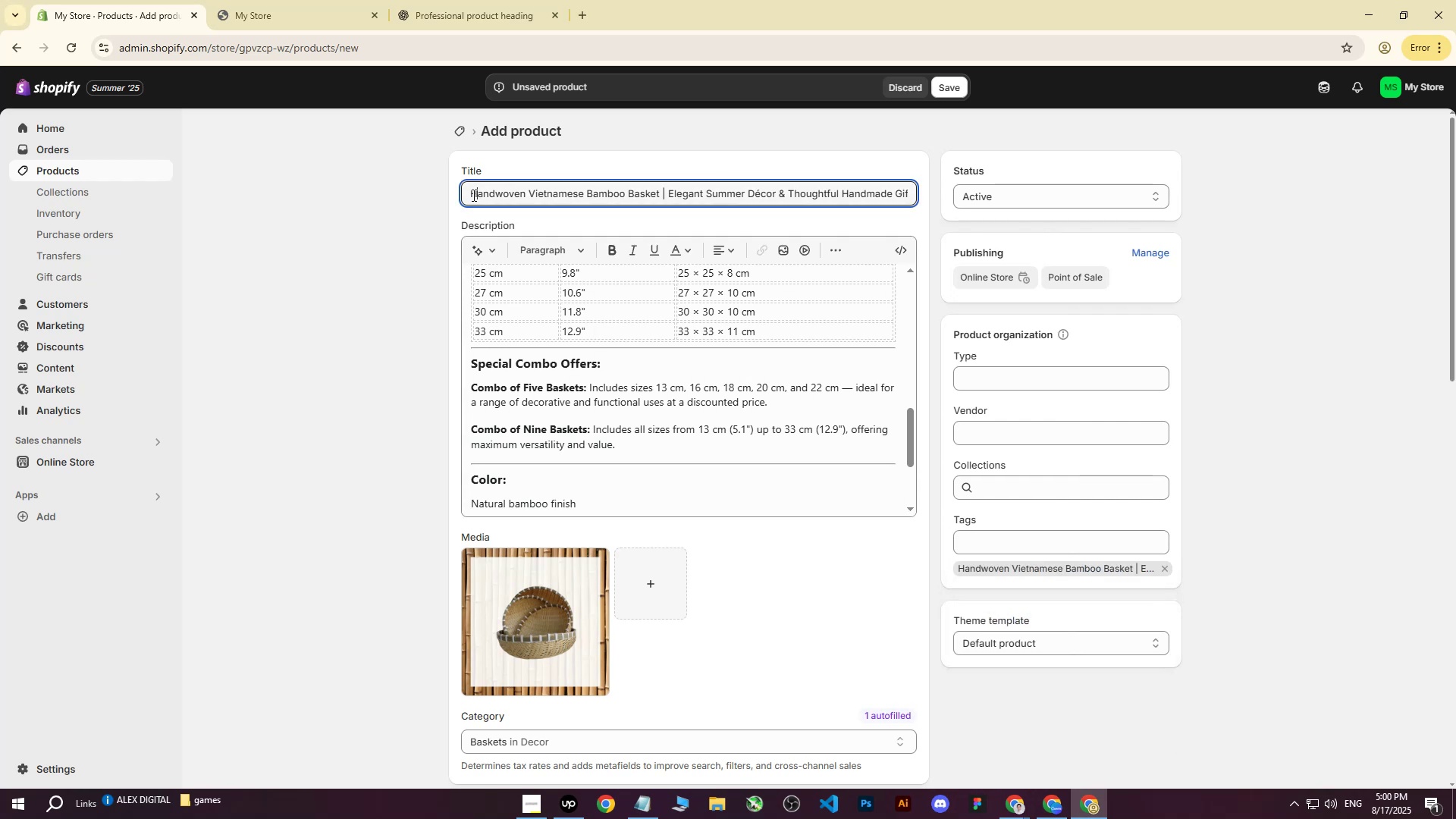 
left_click_drag(start_coordinate=[472, 195], to_coordinate=[661, 202])
 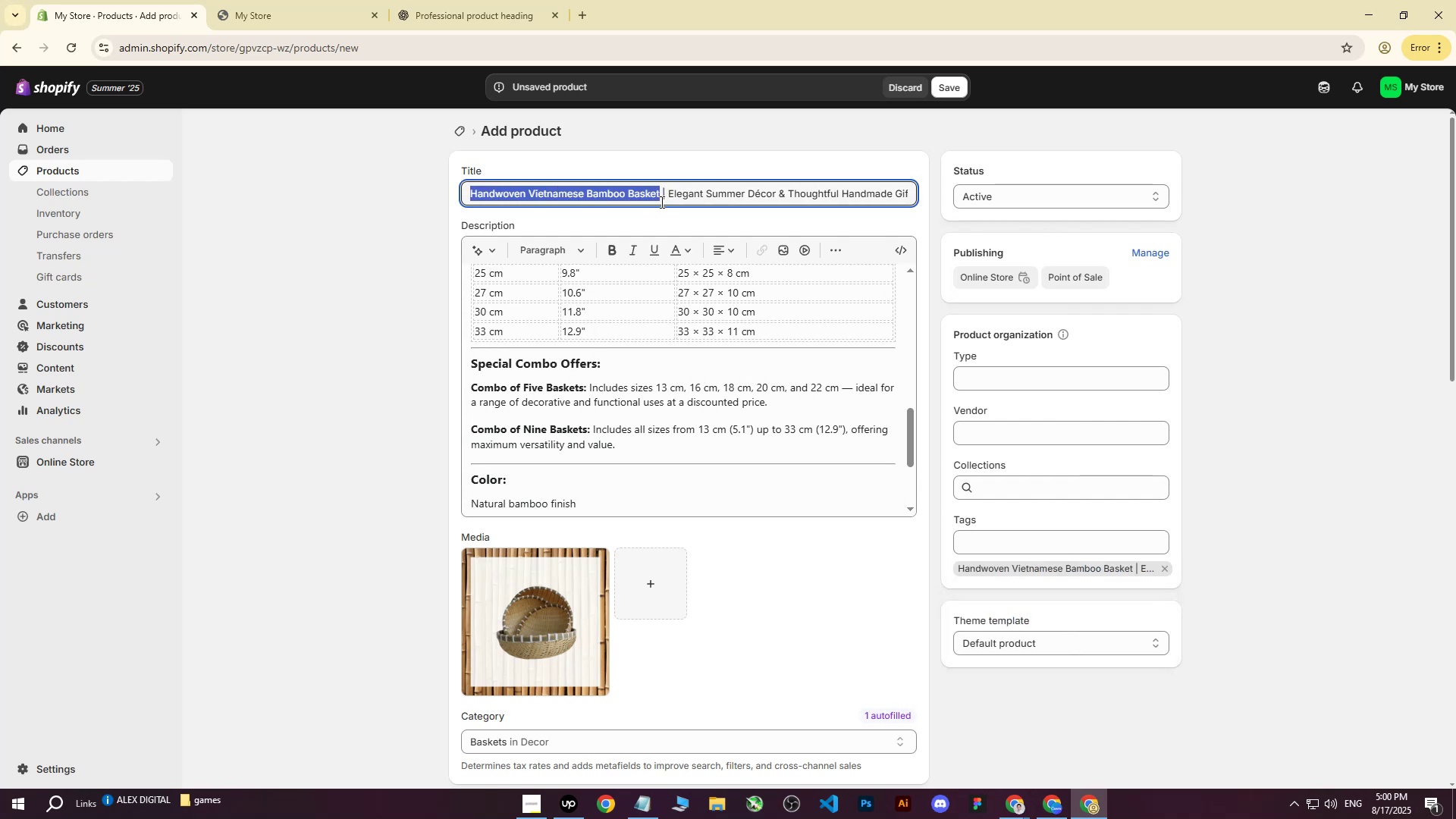 
key(Control+ControlLeft)
 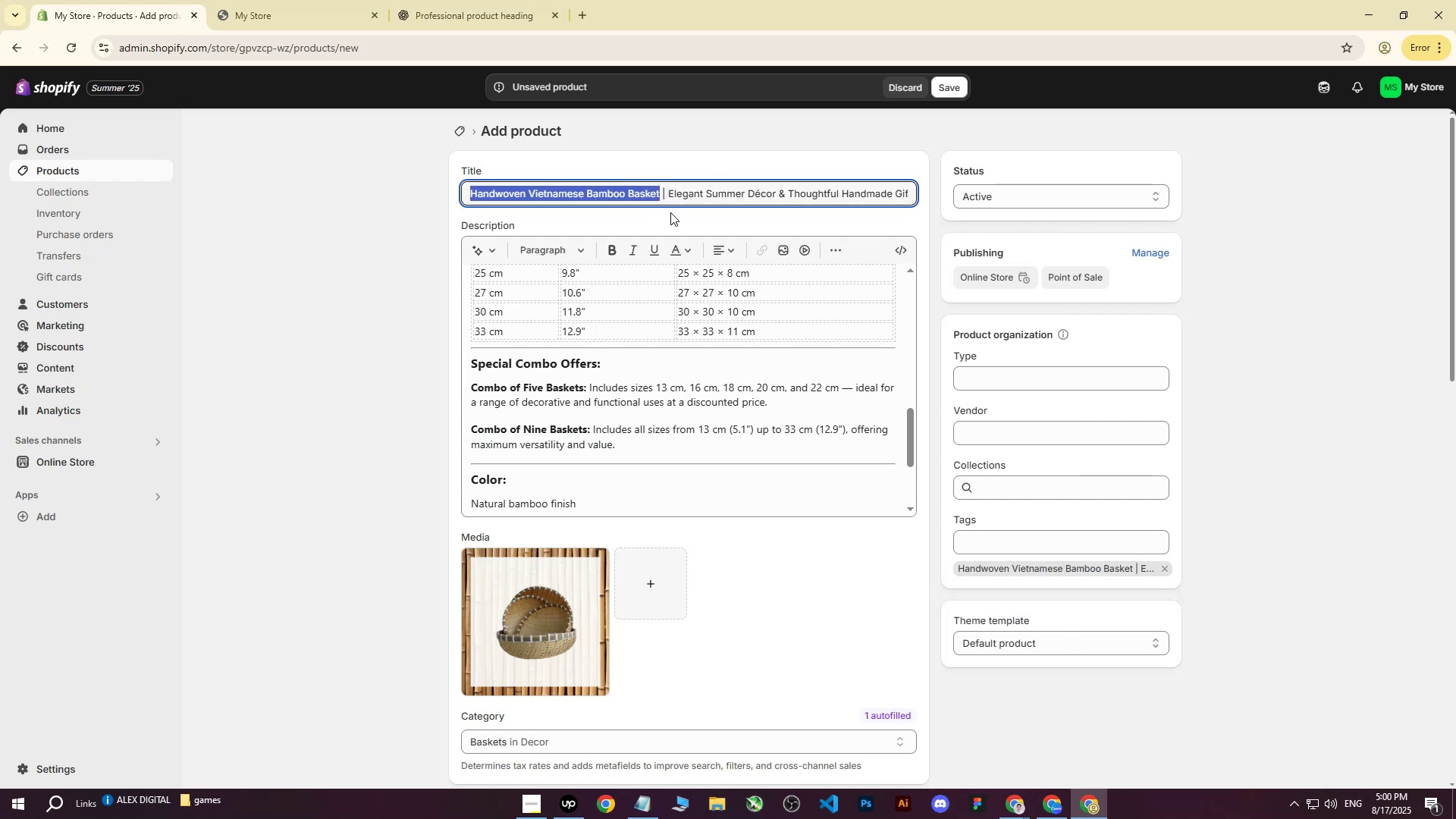 
key(Control+C)
 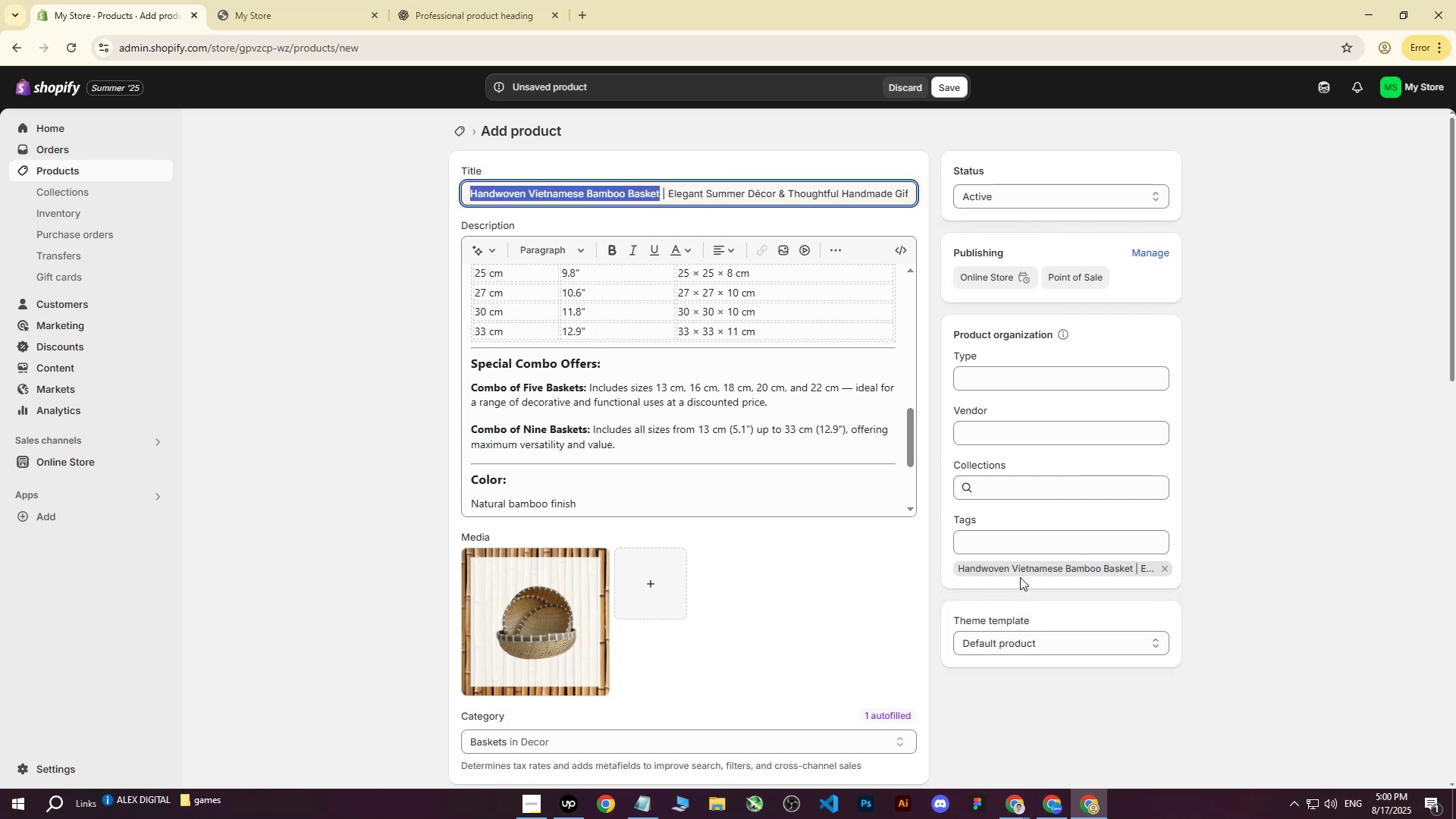 
left_click([1003, 551])
 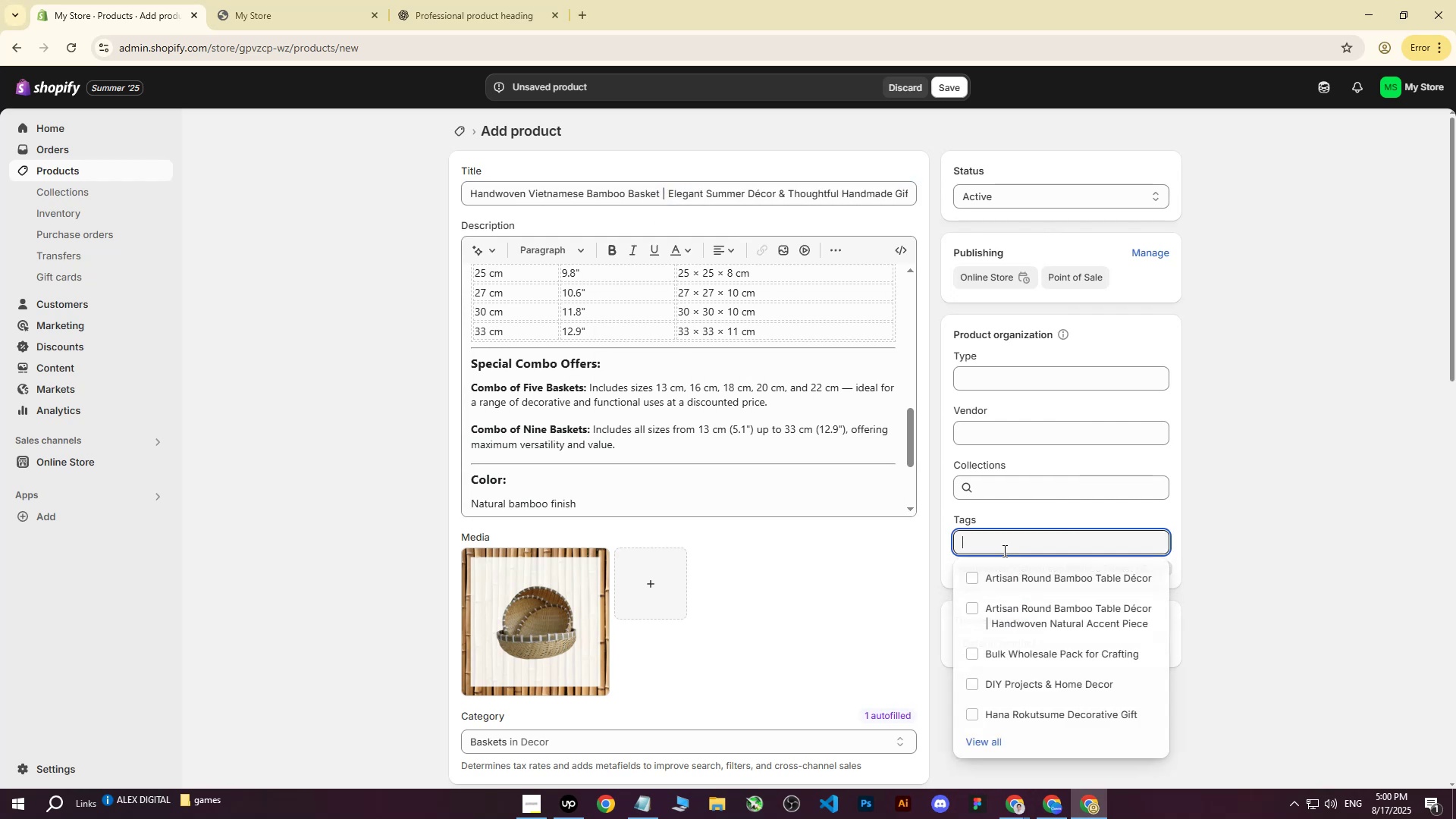 
key(Control+ControlLeft)
 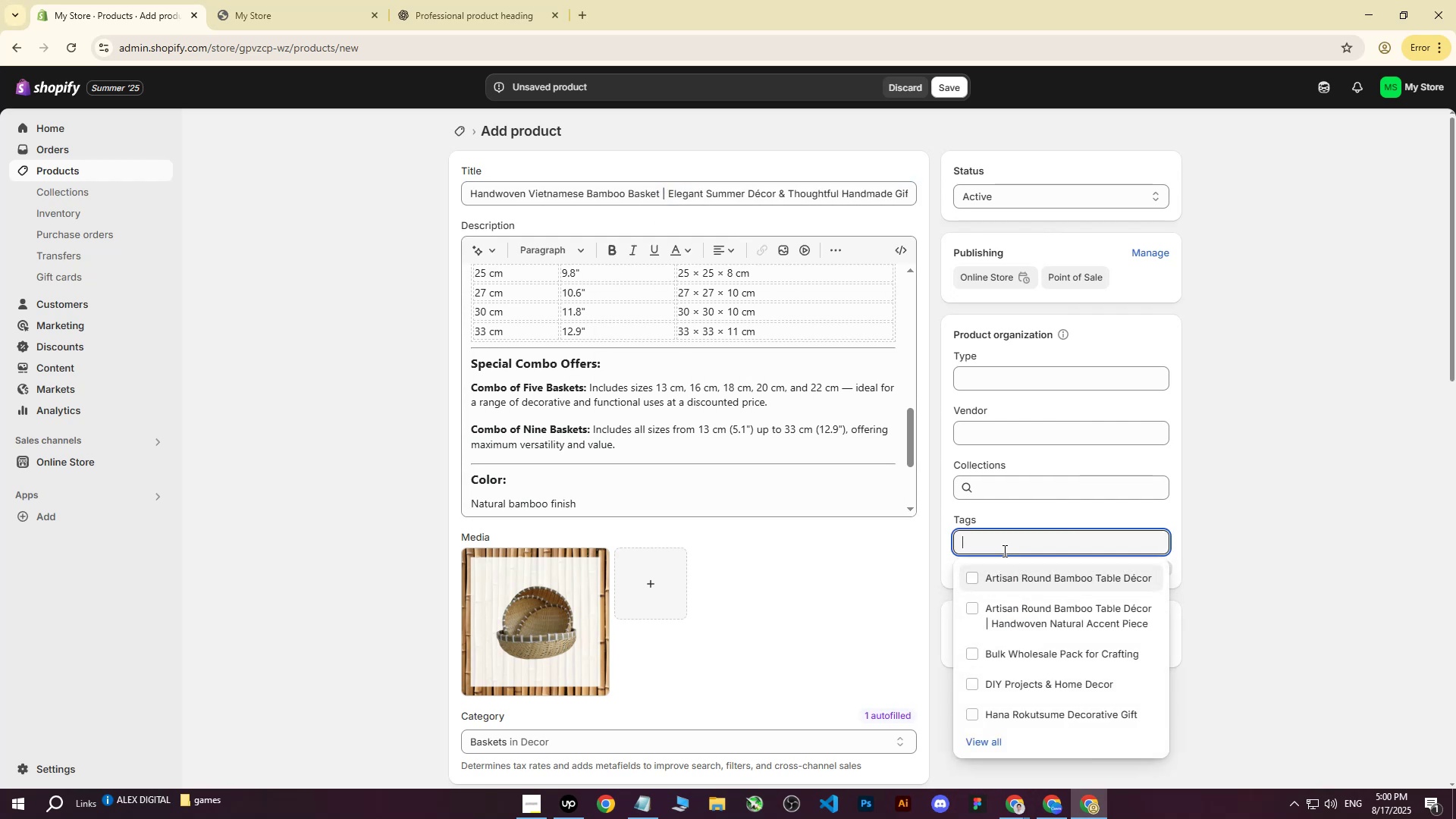 
key(Control+V)
 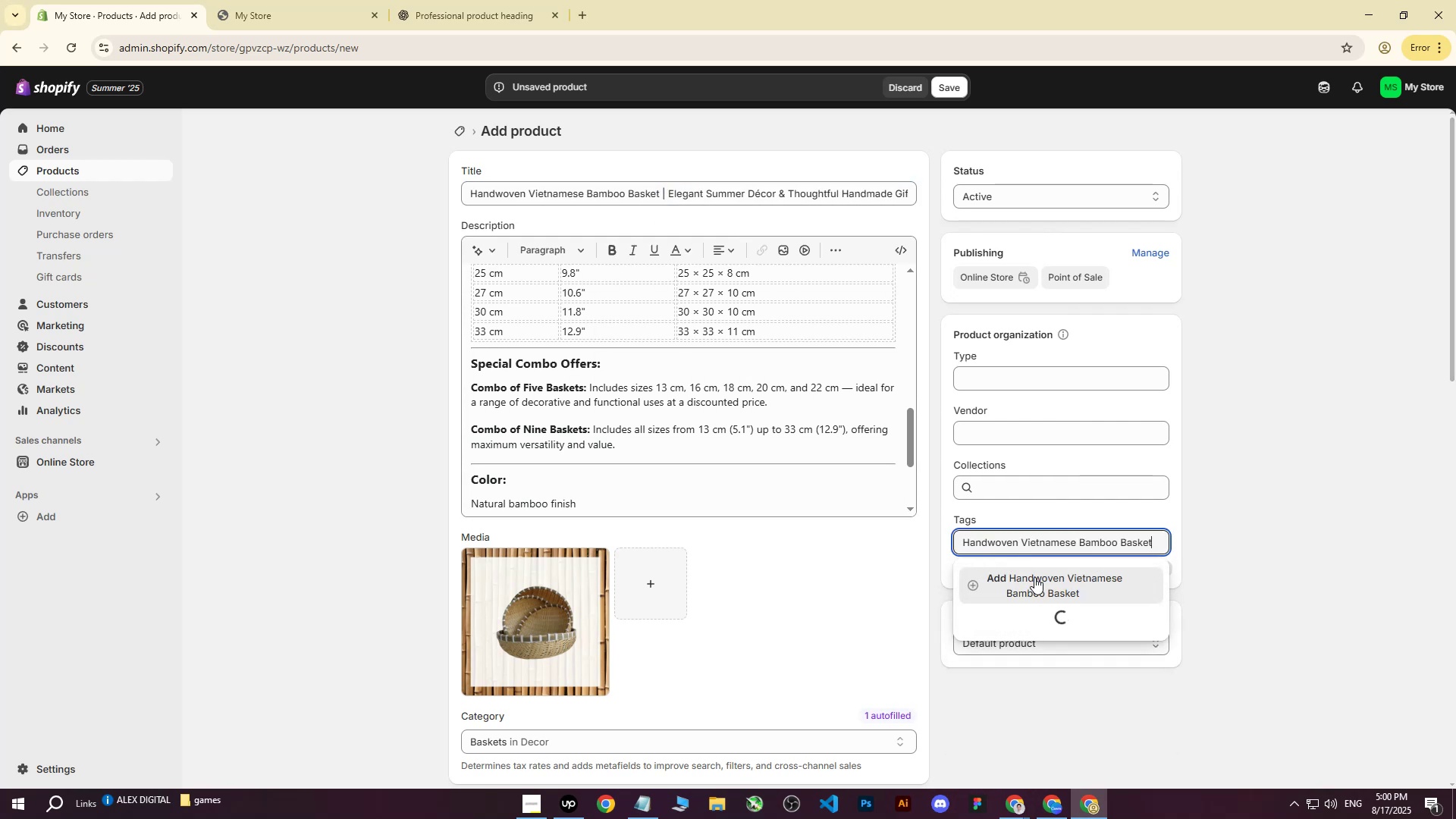 
left_click([1034, 577])
 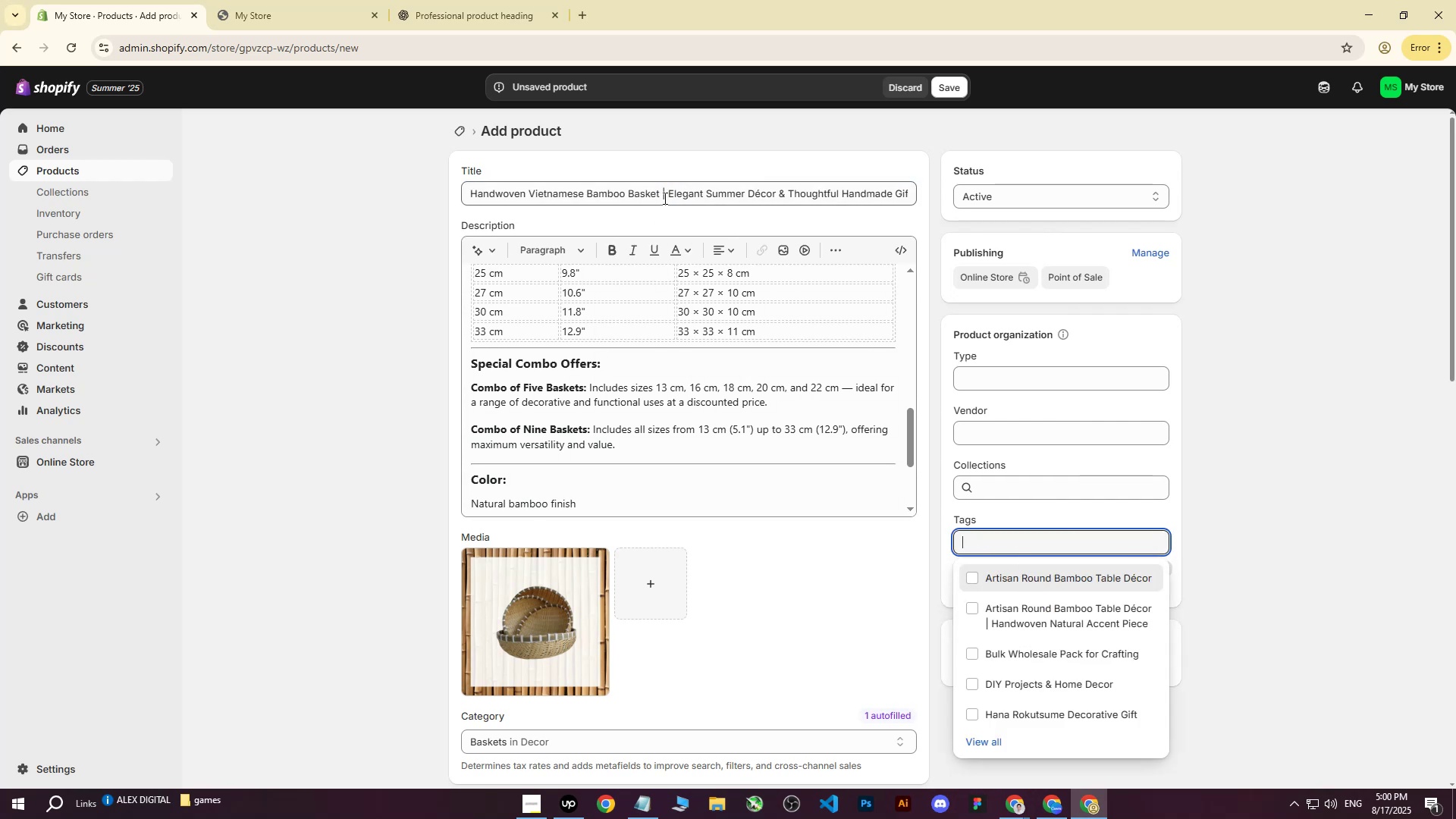 
left_click_drag(start_coordinate=[669, 196], to_coordinate=[912, 187])
 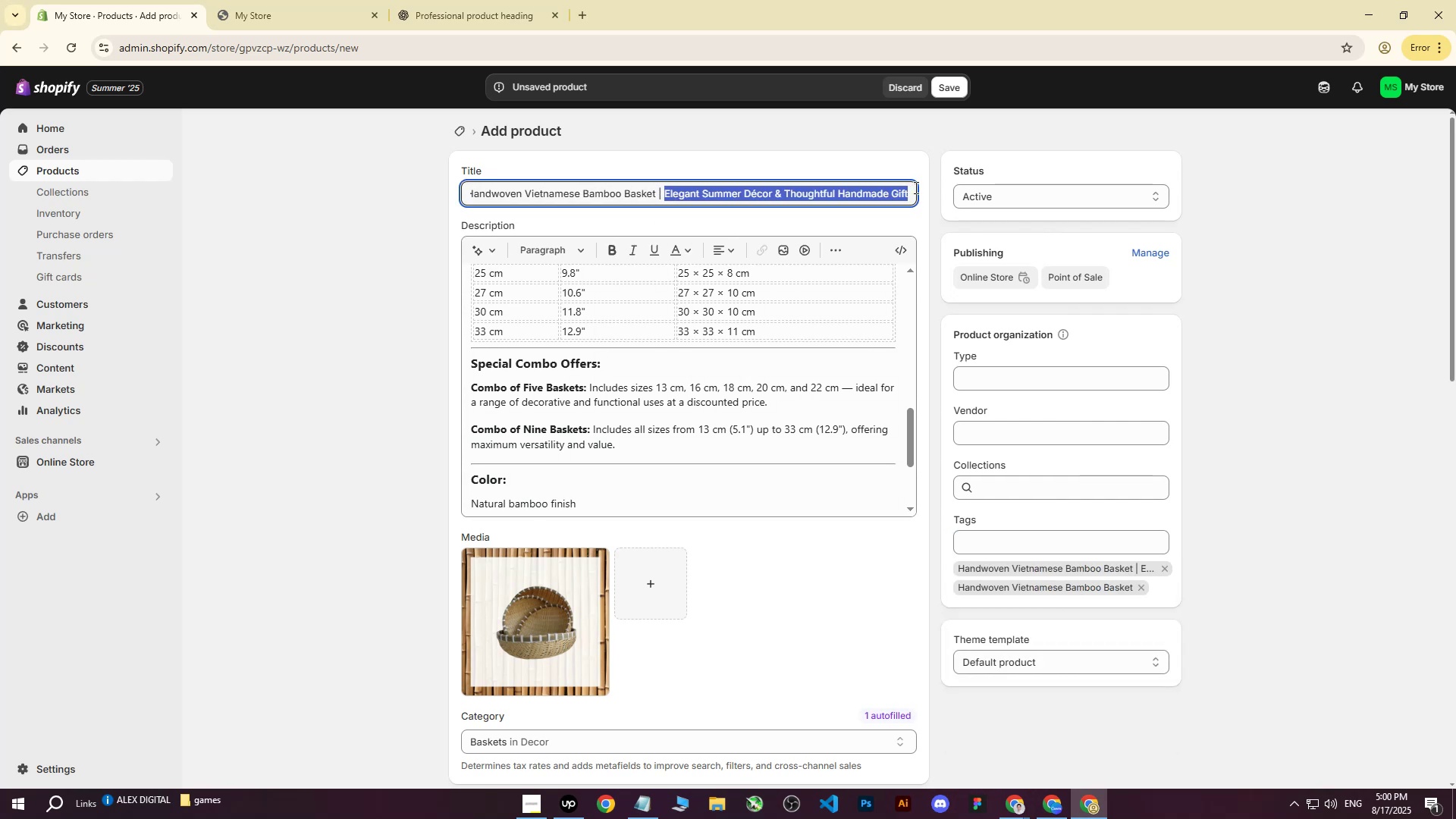 
key(Control+ControlLeft)
 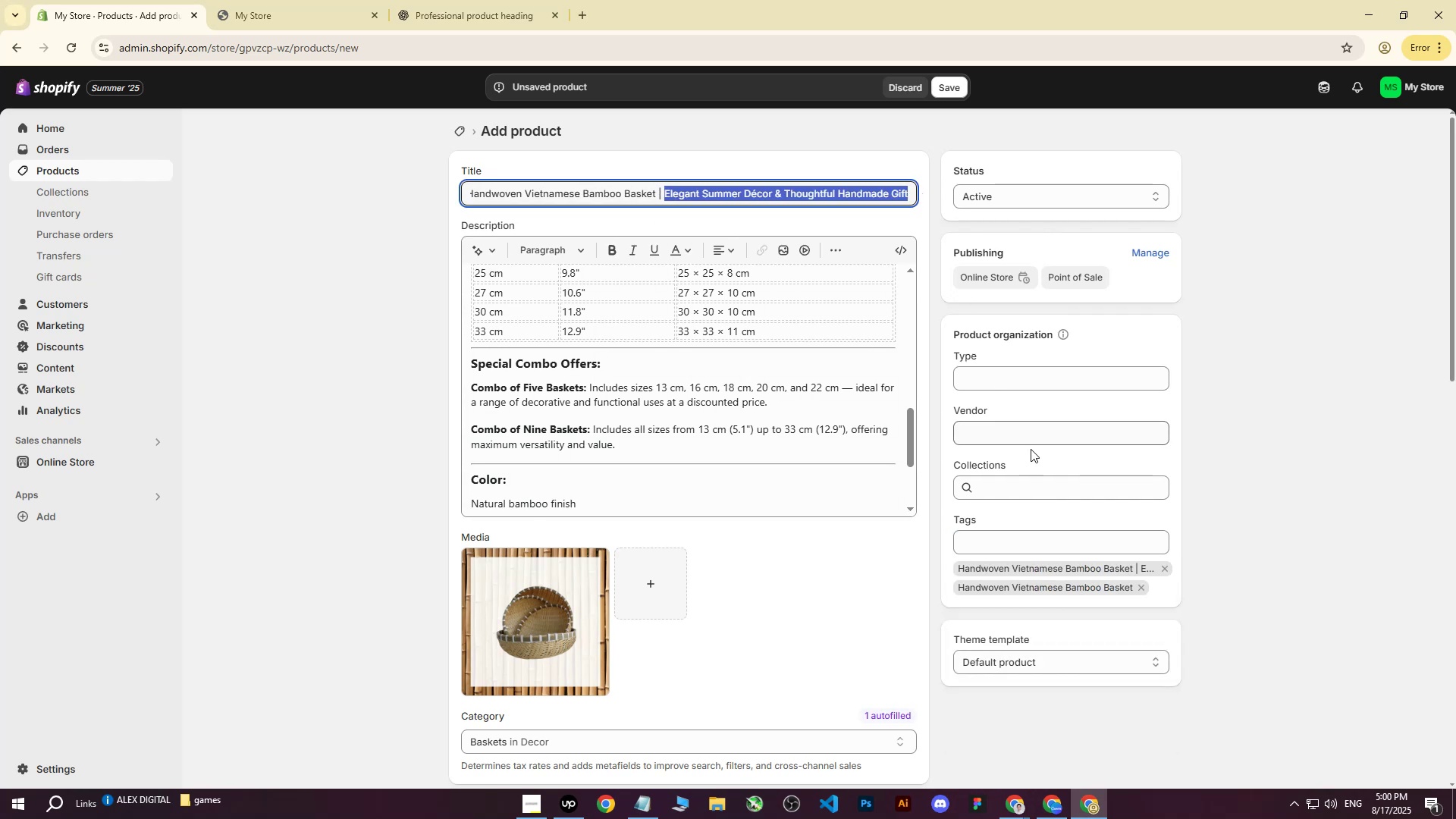 
key(Control+C)
 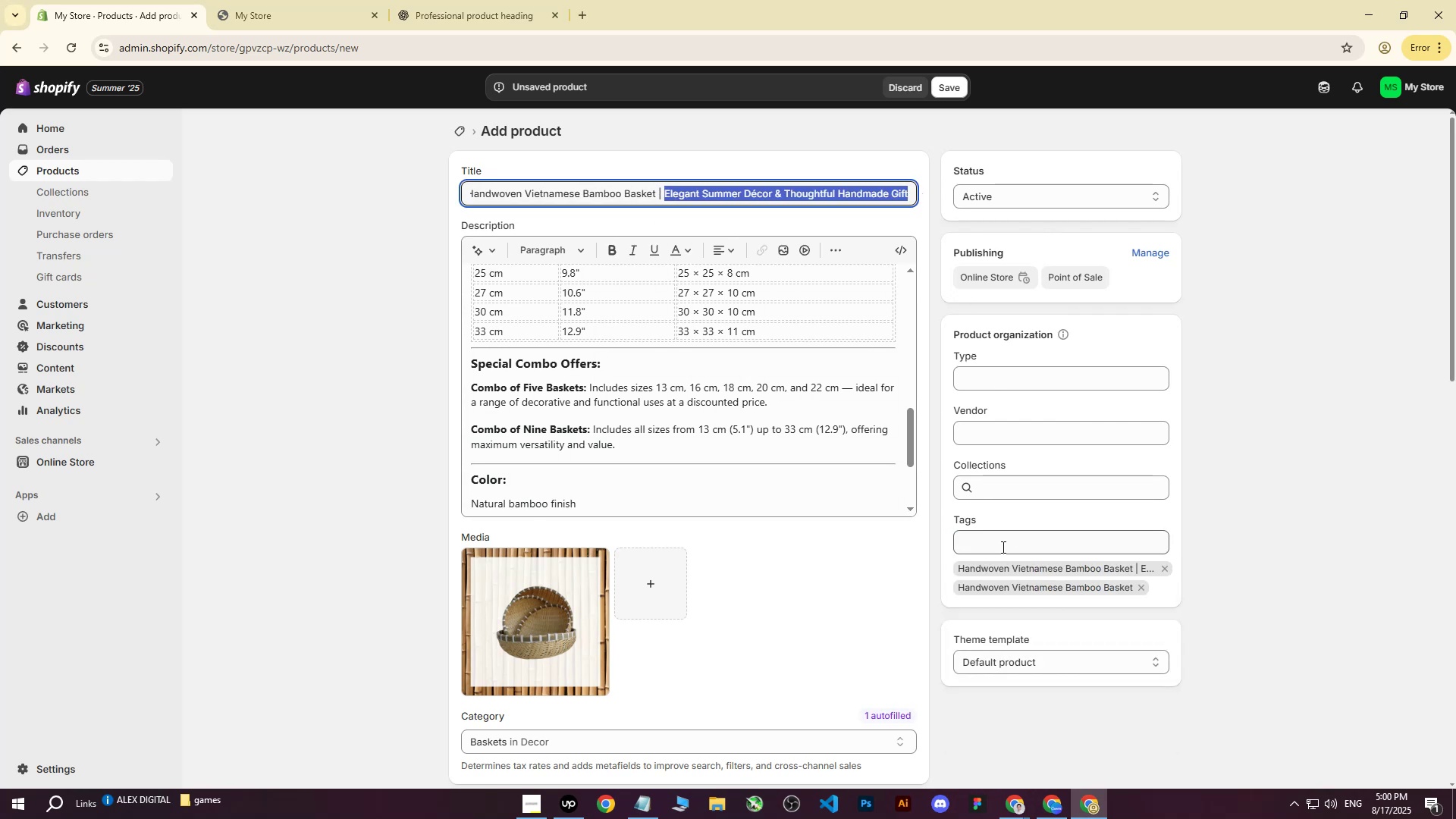 
key(Control+ControlLeft)
 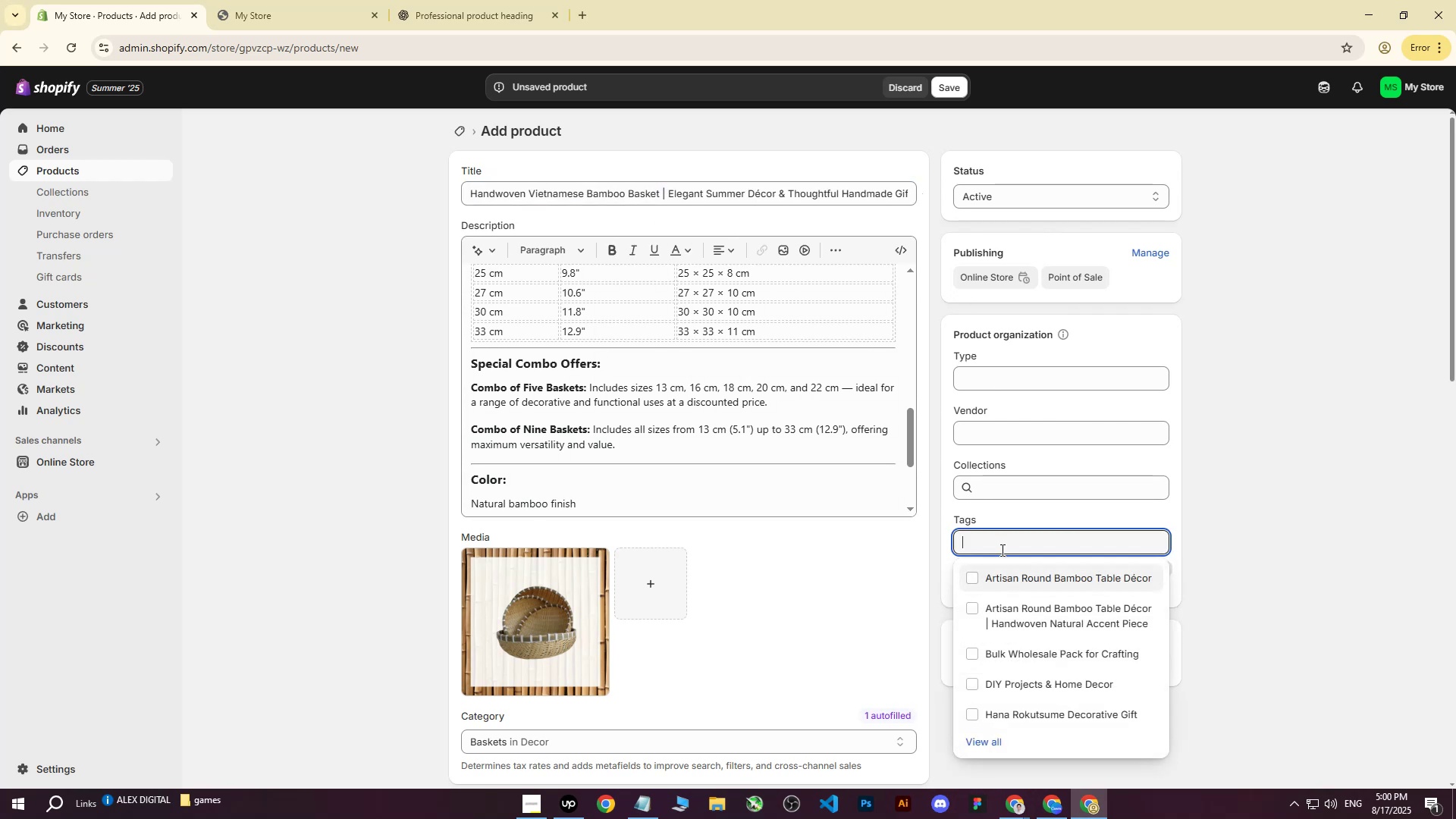 
key(Control+V)
 